 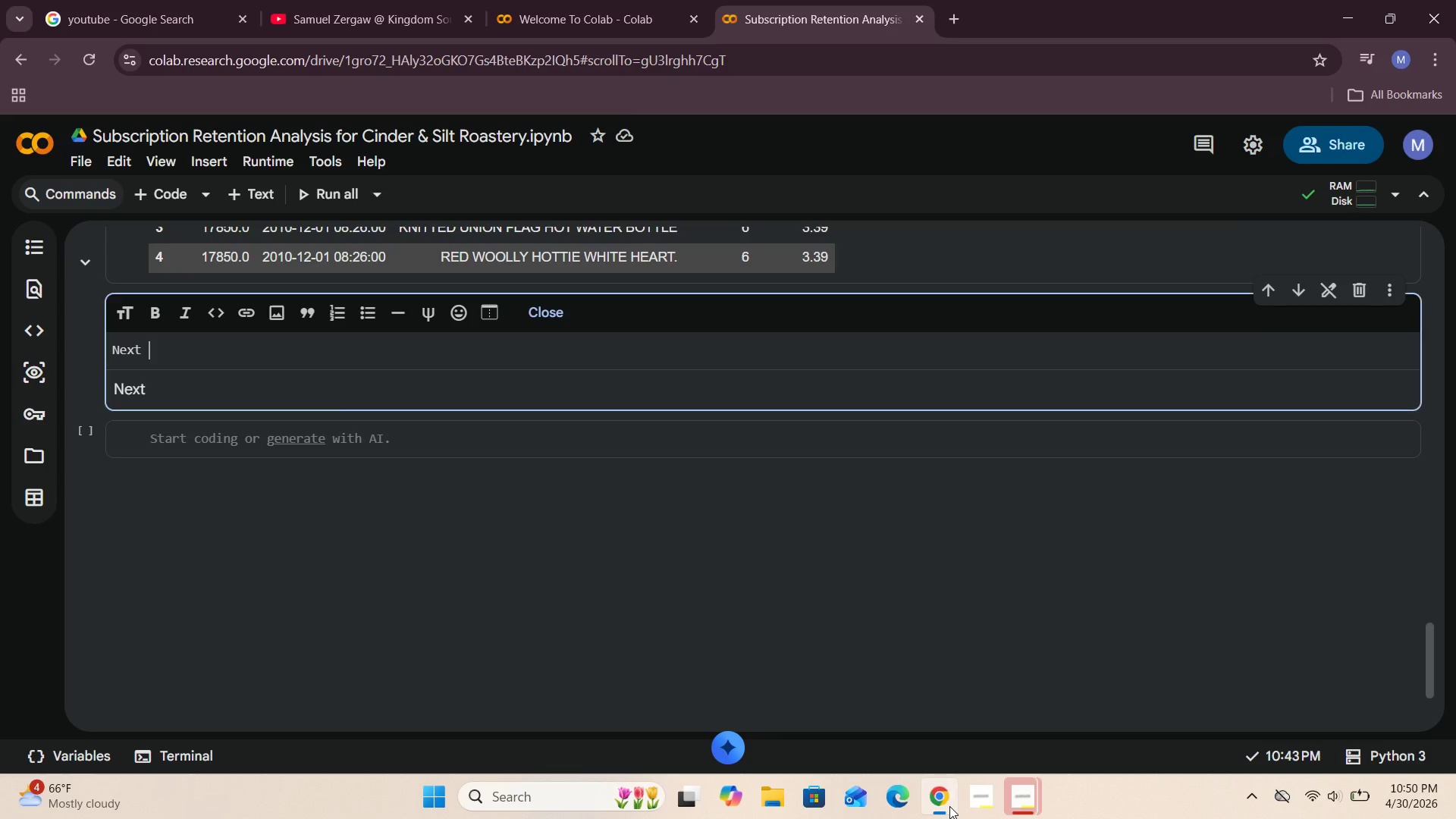 
left_click([201, 355])
 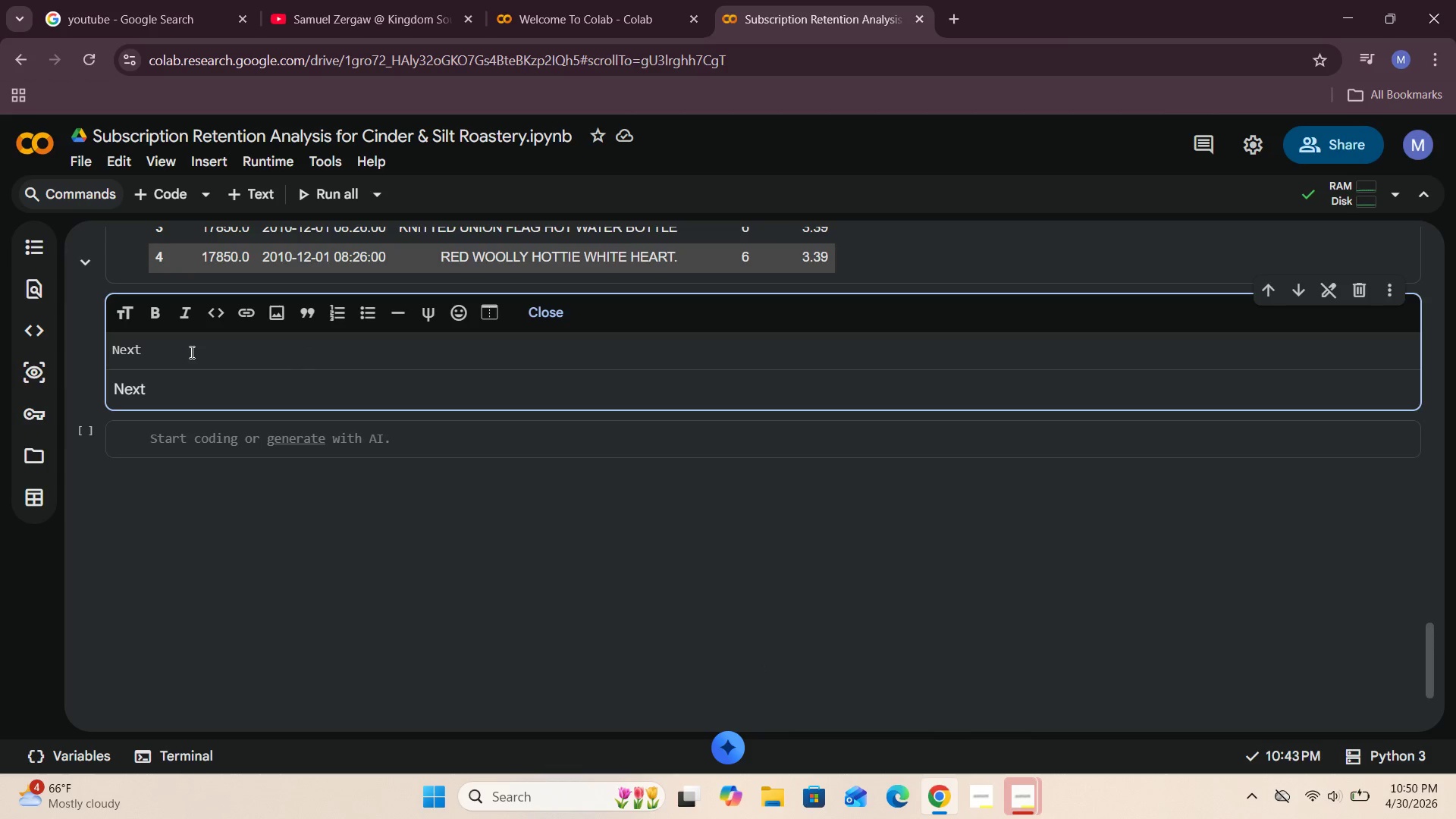 
type(I will check )
 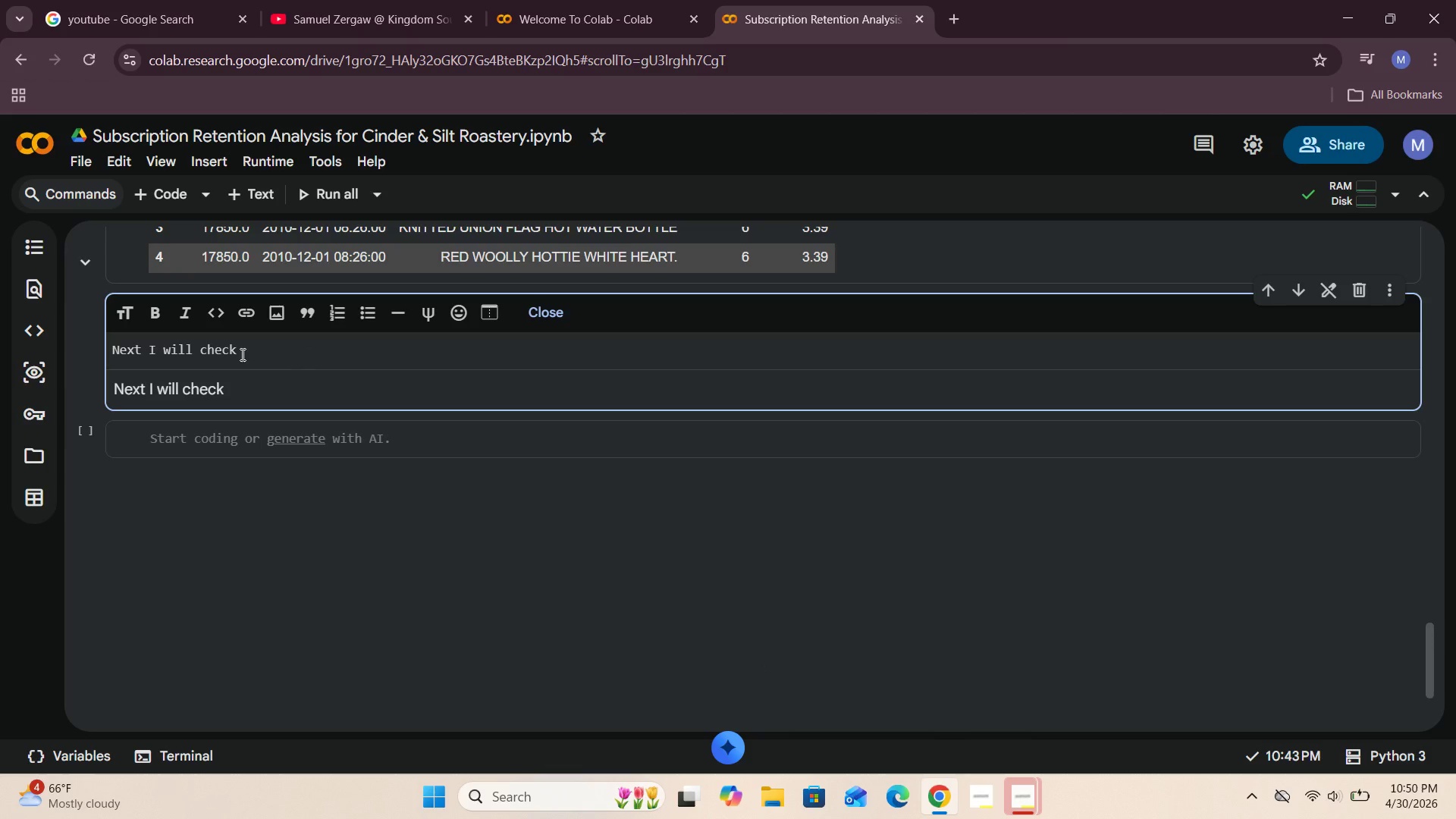 
type(for missing values in fields that will matter mot)
key(Backspace)
type(st for the retention And )
key(Backspace)
key(Backspace)
key(Backspace)
key(Backspace)
type(and average )
 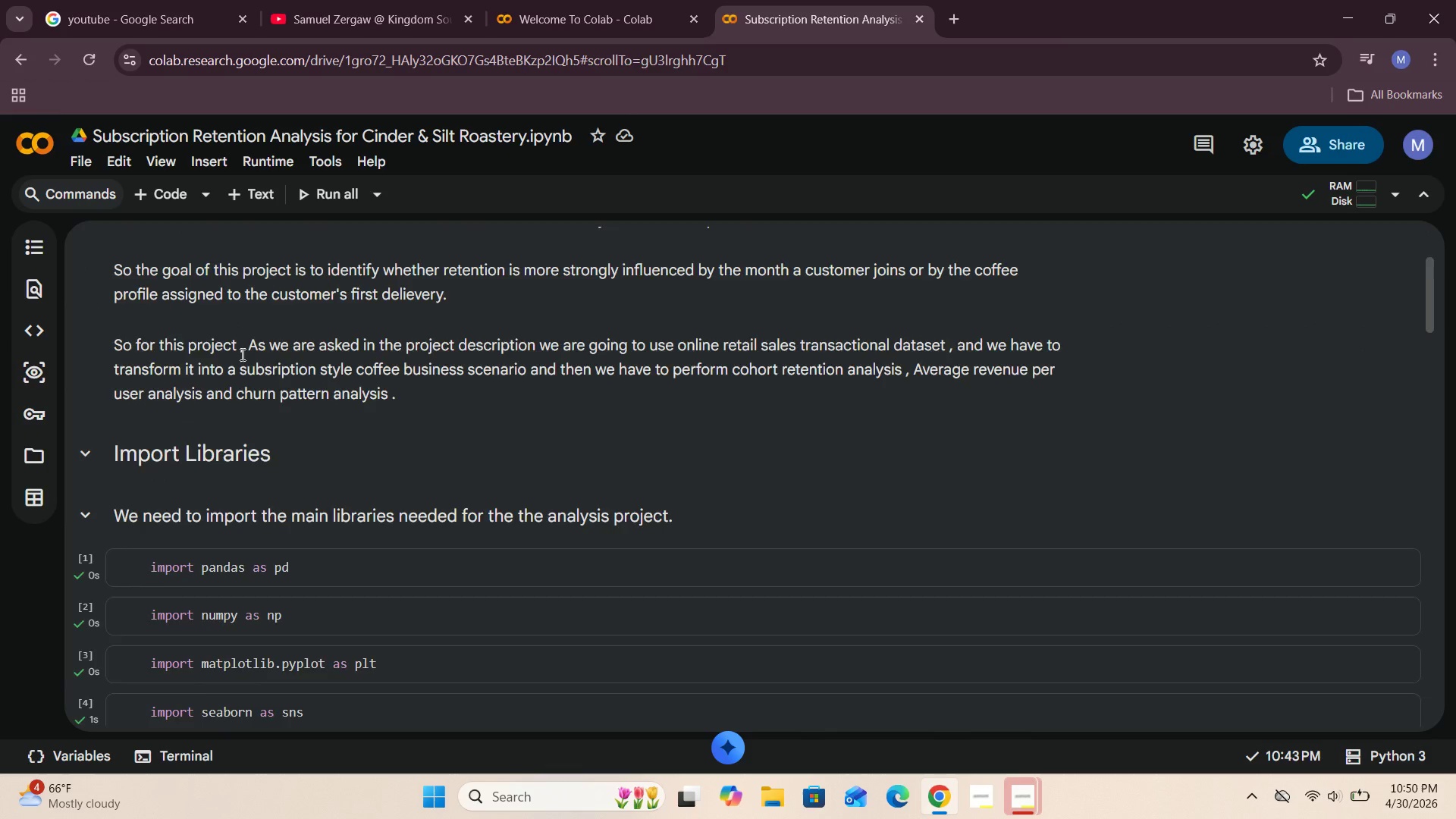 
wait(14.12)
 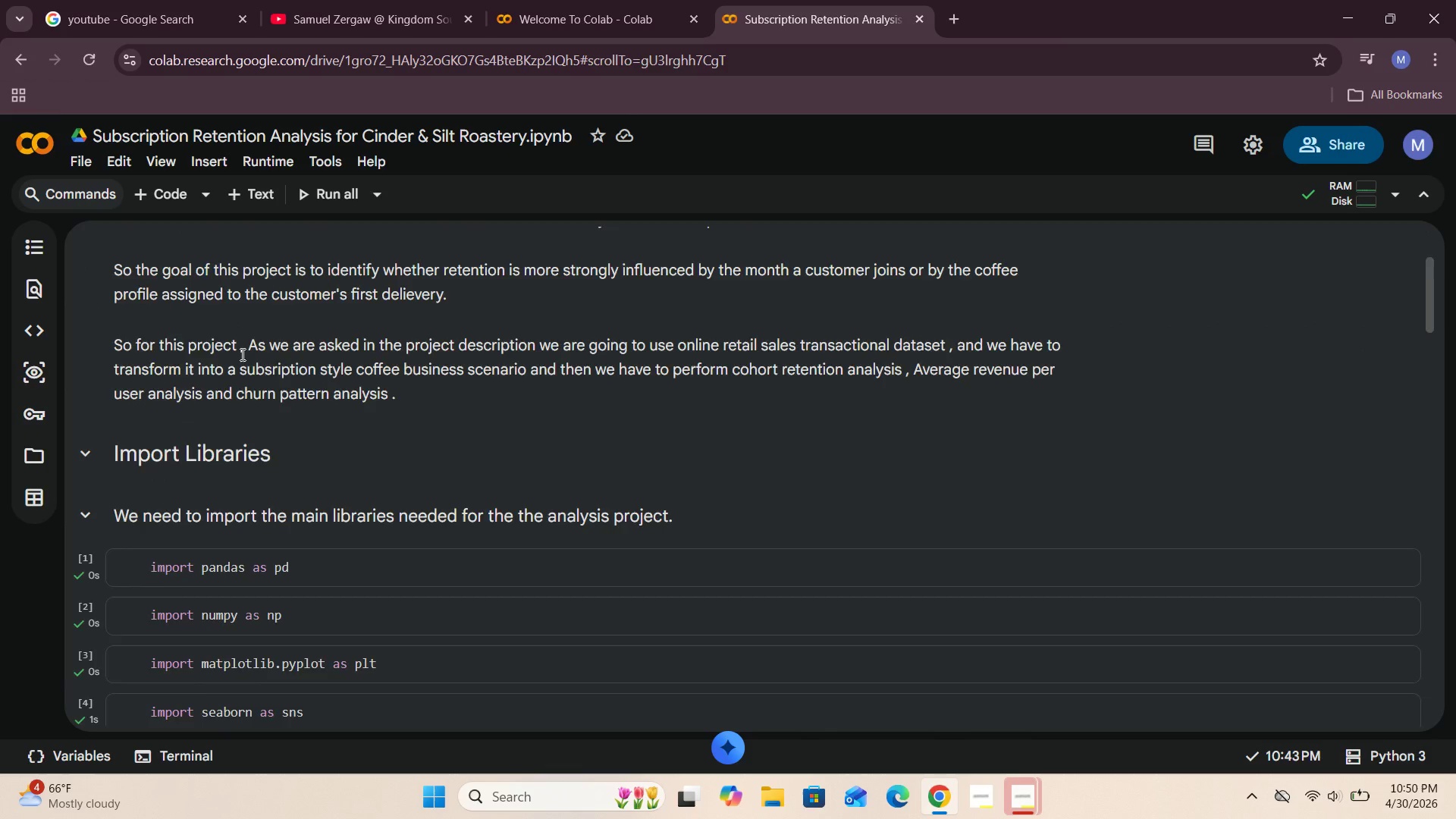 
type(revenue per user )
 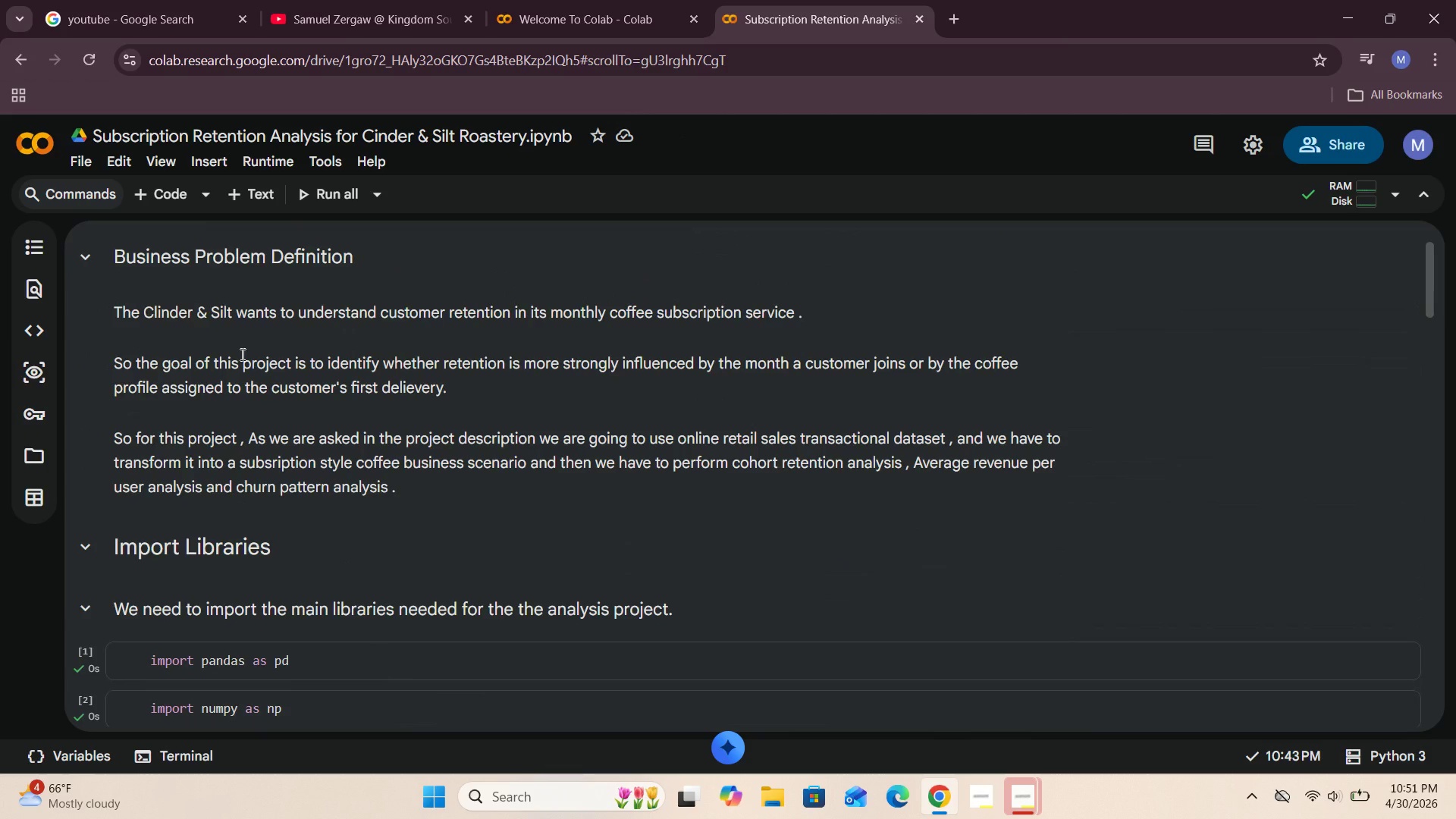 
wait(9.72)
 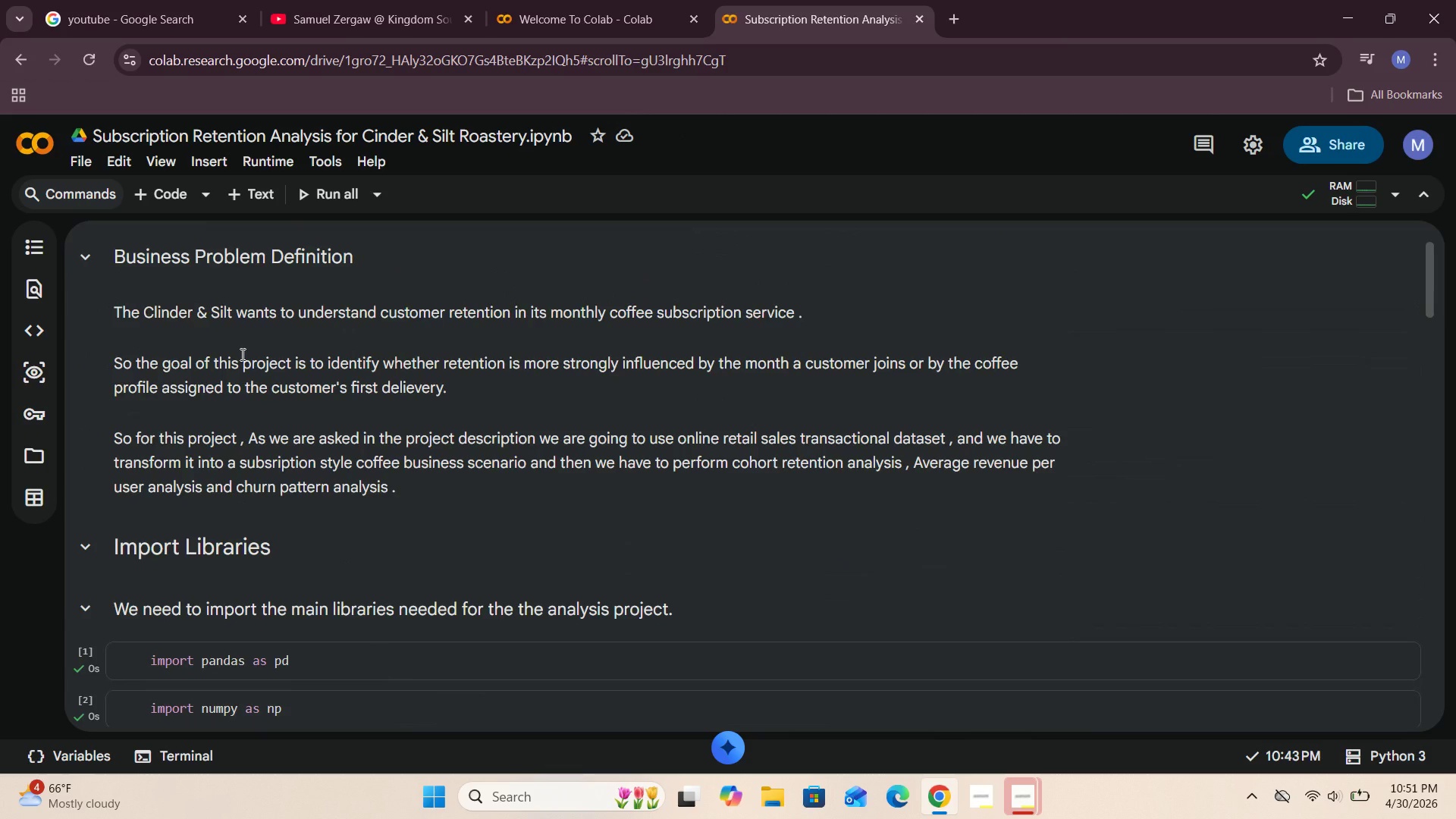 
type(analysis . )
 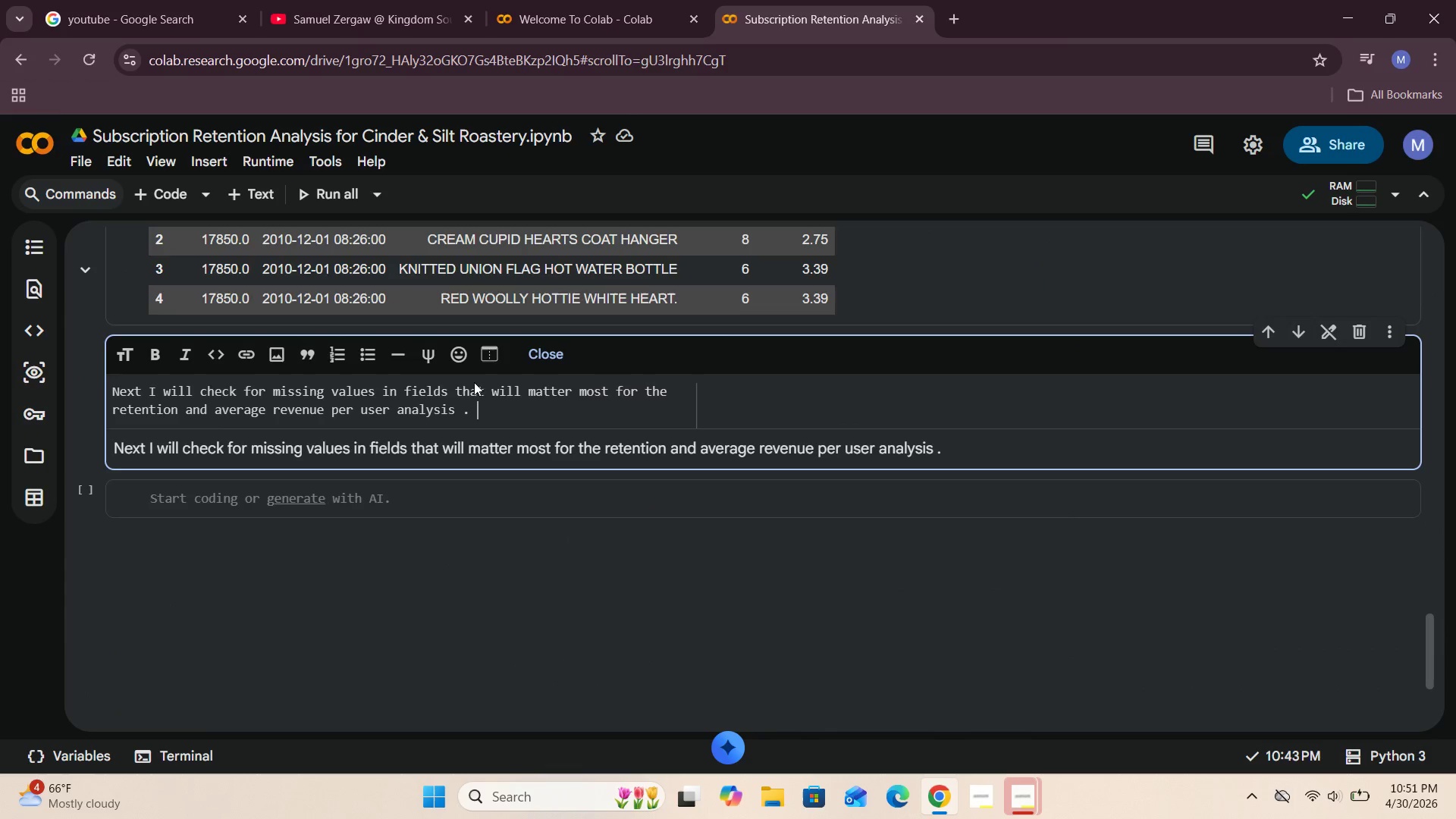 
scroll: coordinate [540, 399], scroll_direction: down, amount: 1.0
 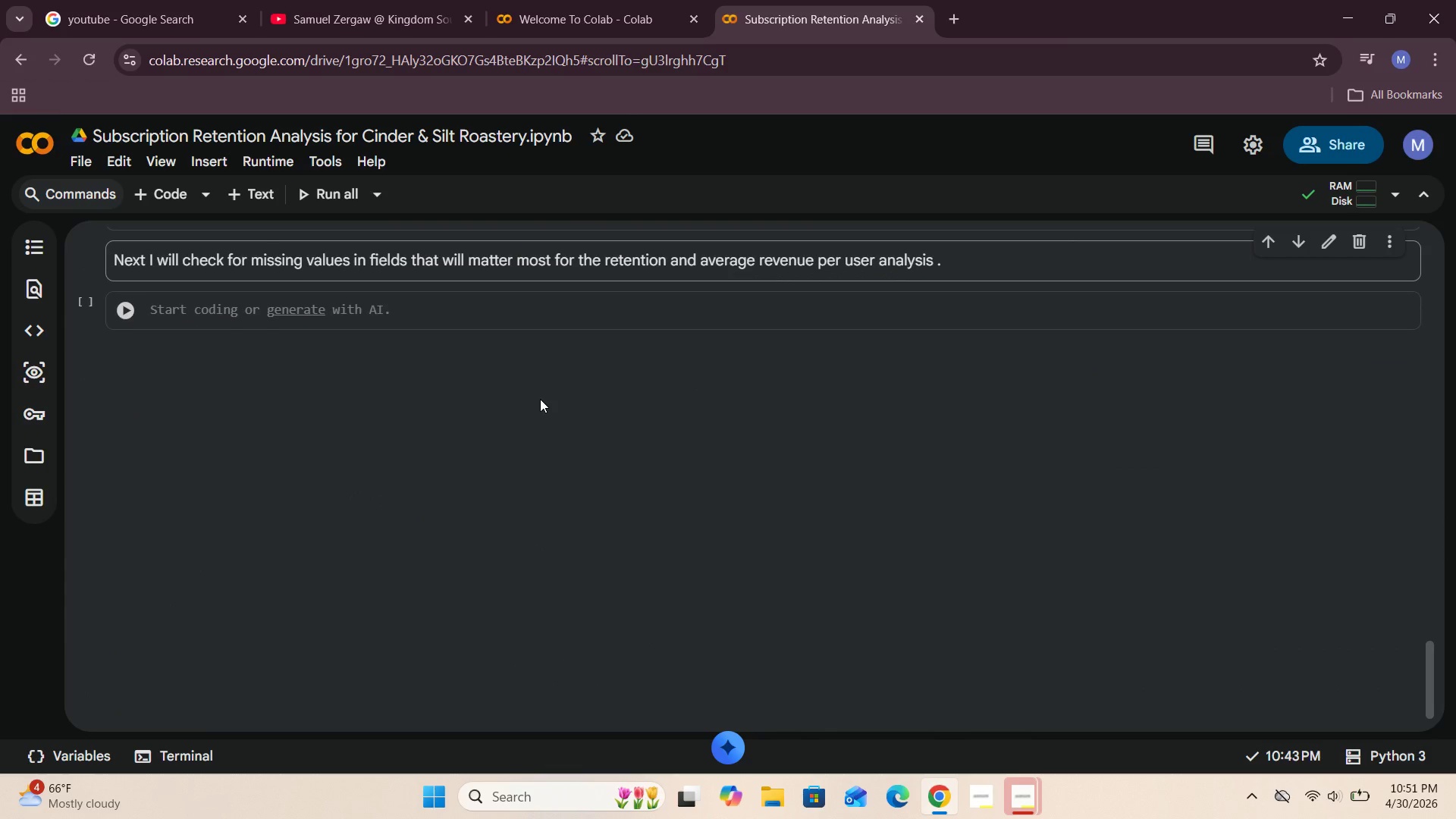 
scroll: coordinate [540, 399], scroll_direction: up, amount: 1.0
 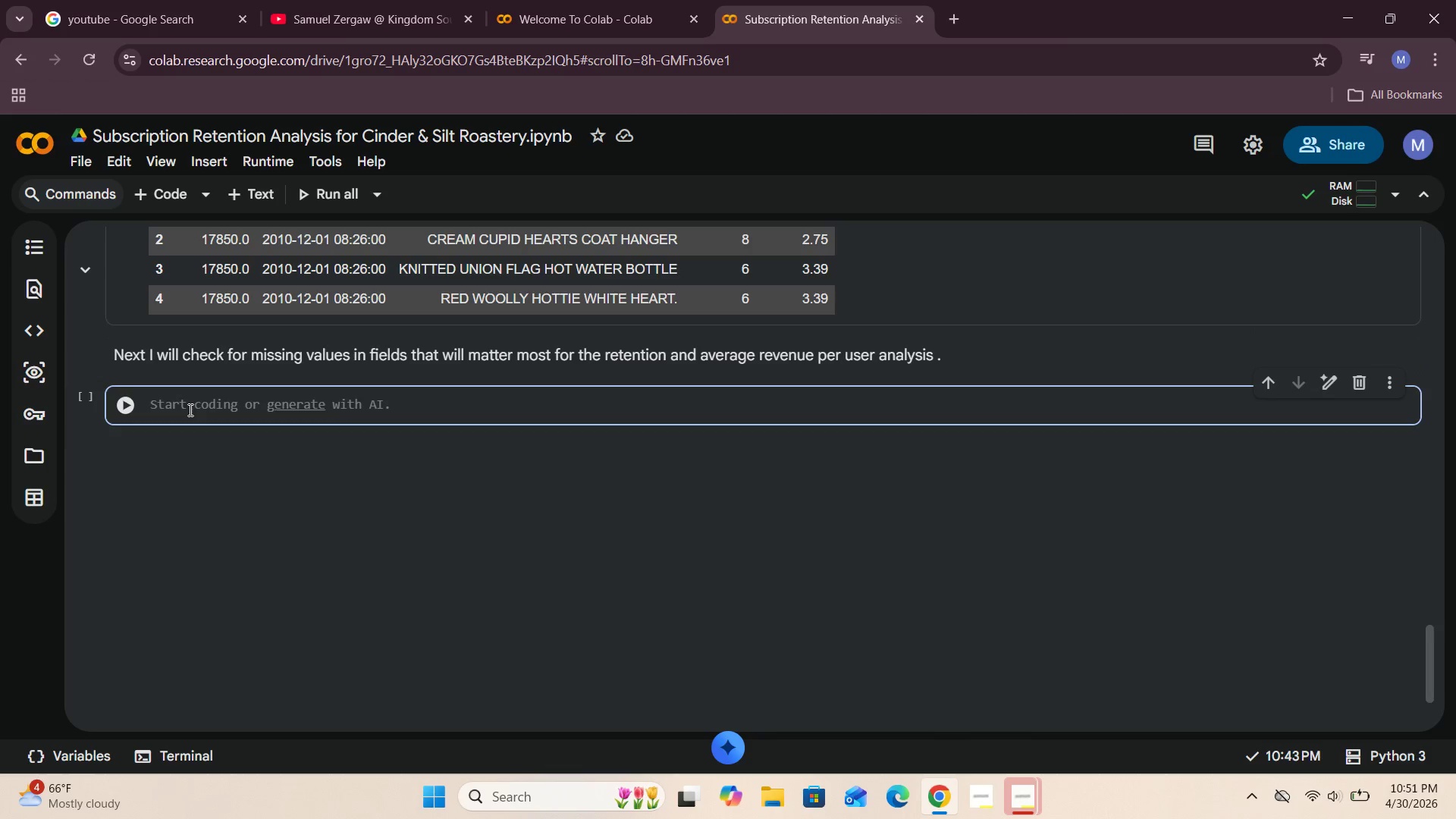 
wait(14.01)
 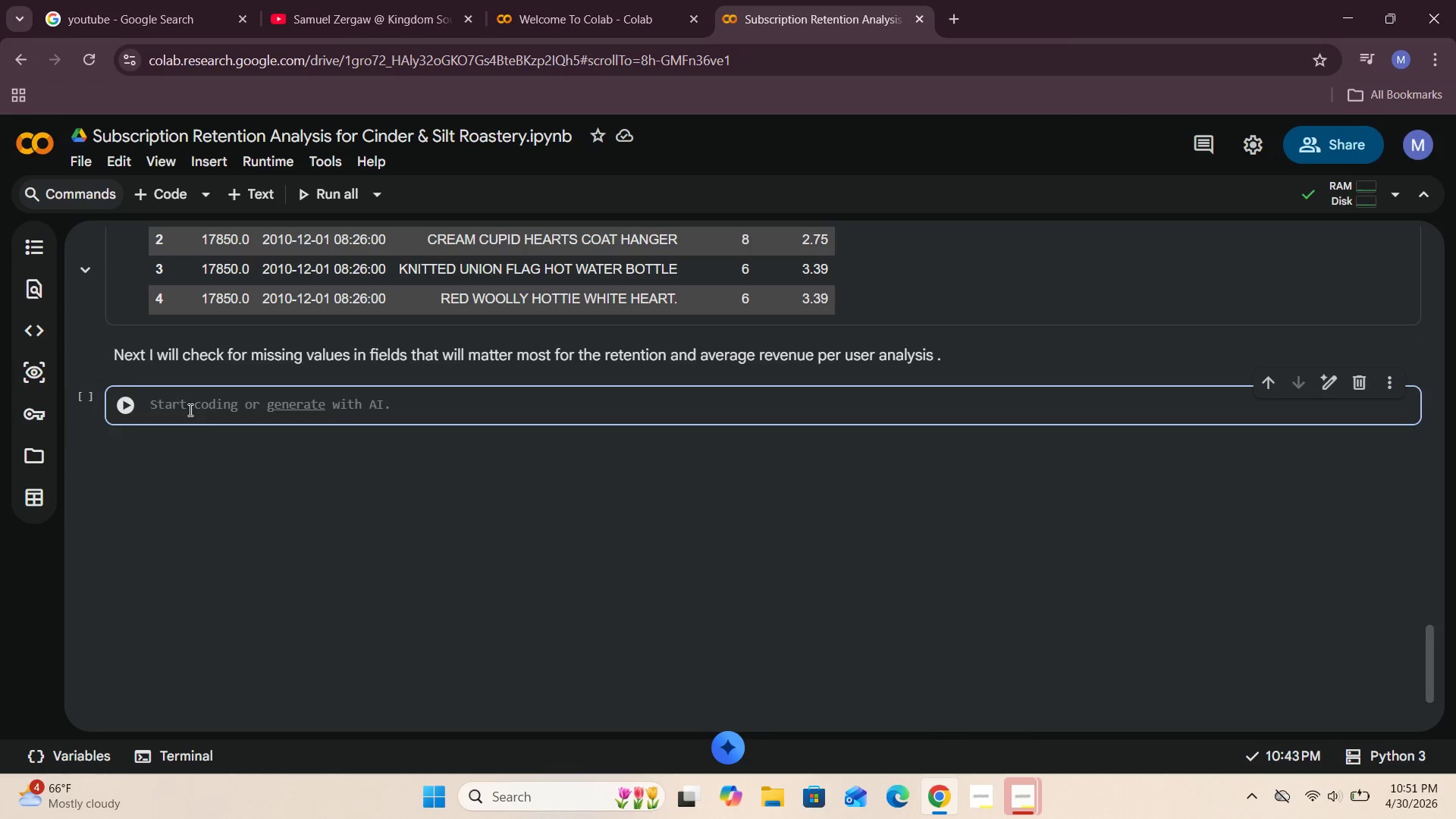 
left_click([913, 295])
 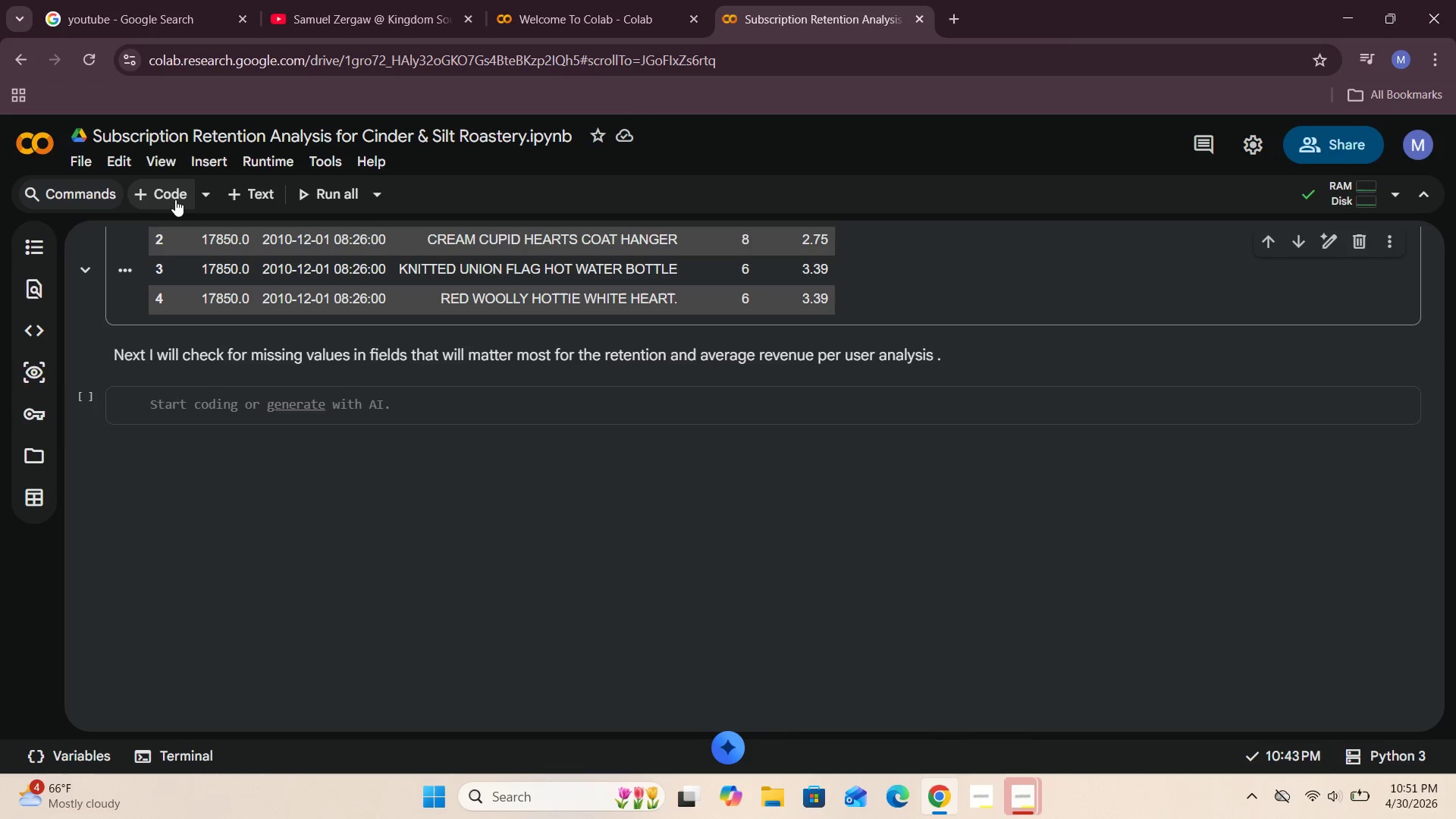 
left_click([175, 199])
 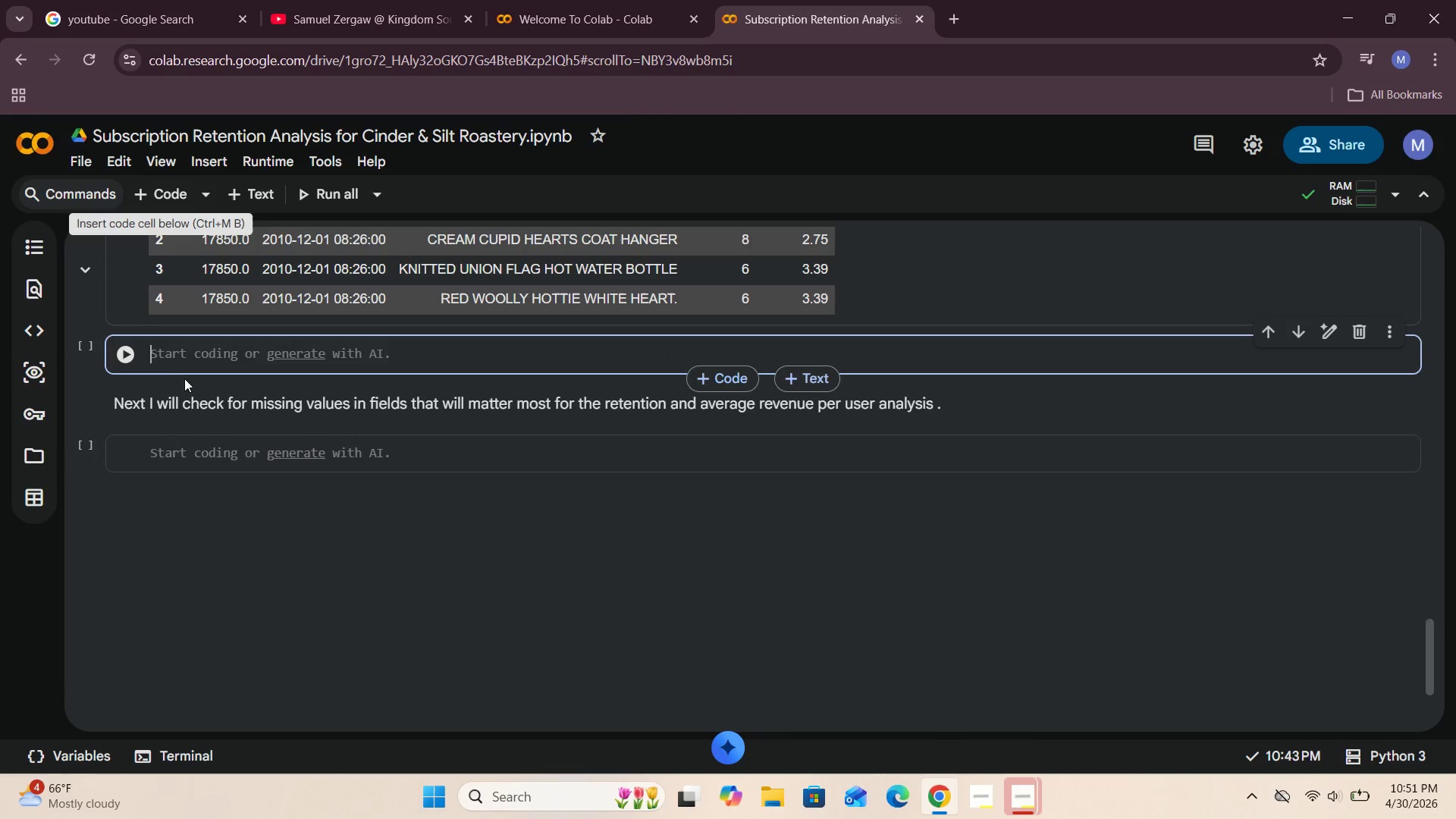 
left_click([186, 356])
 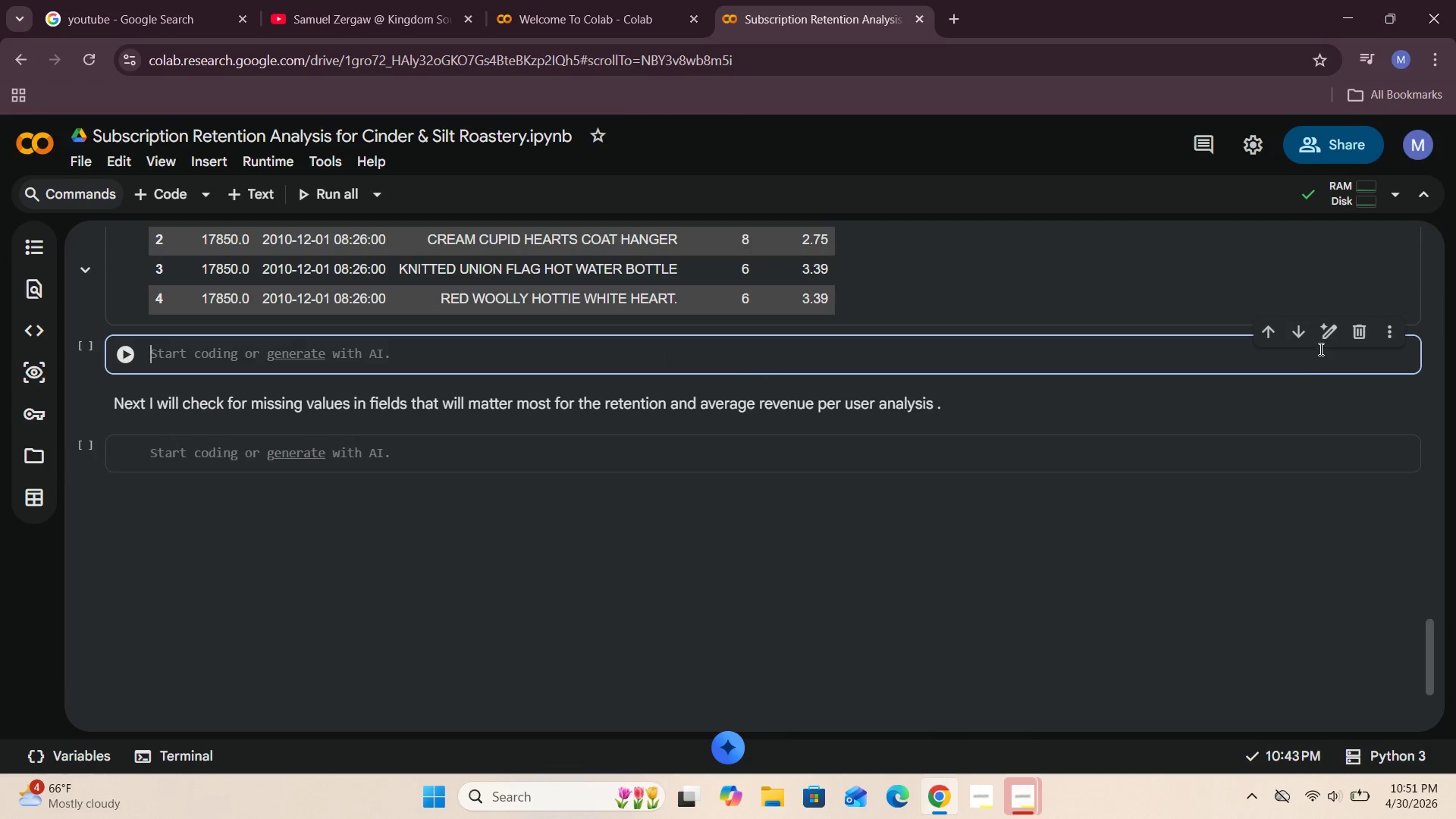 
left_click([1351, 331])
 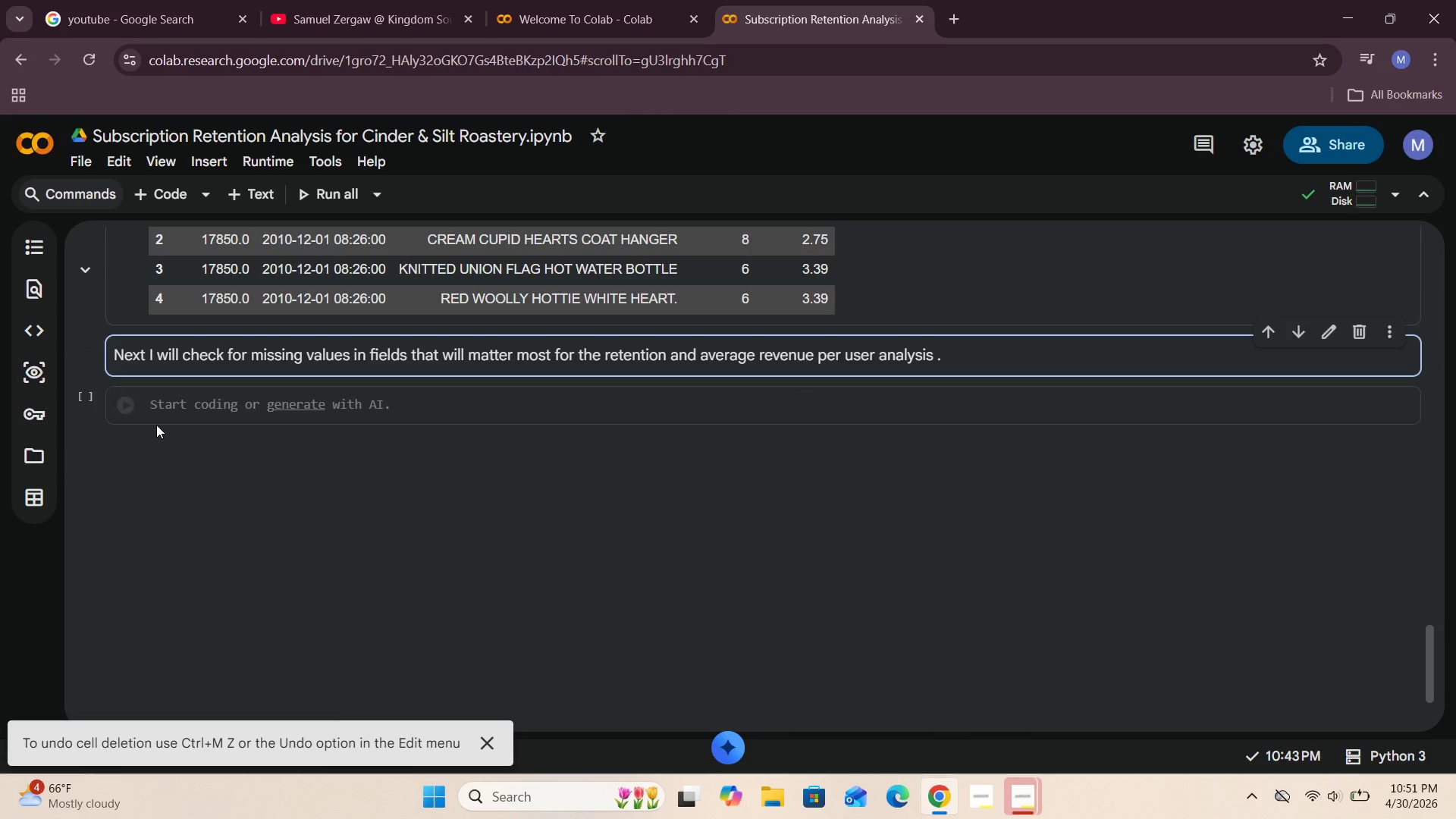 
left_click([193, 404])
 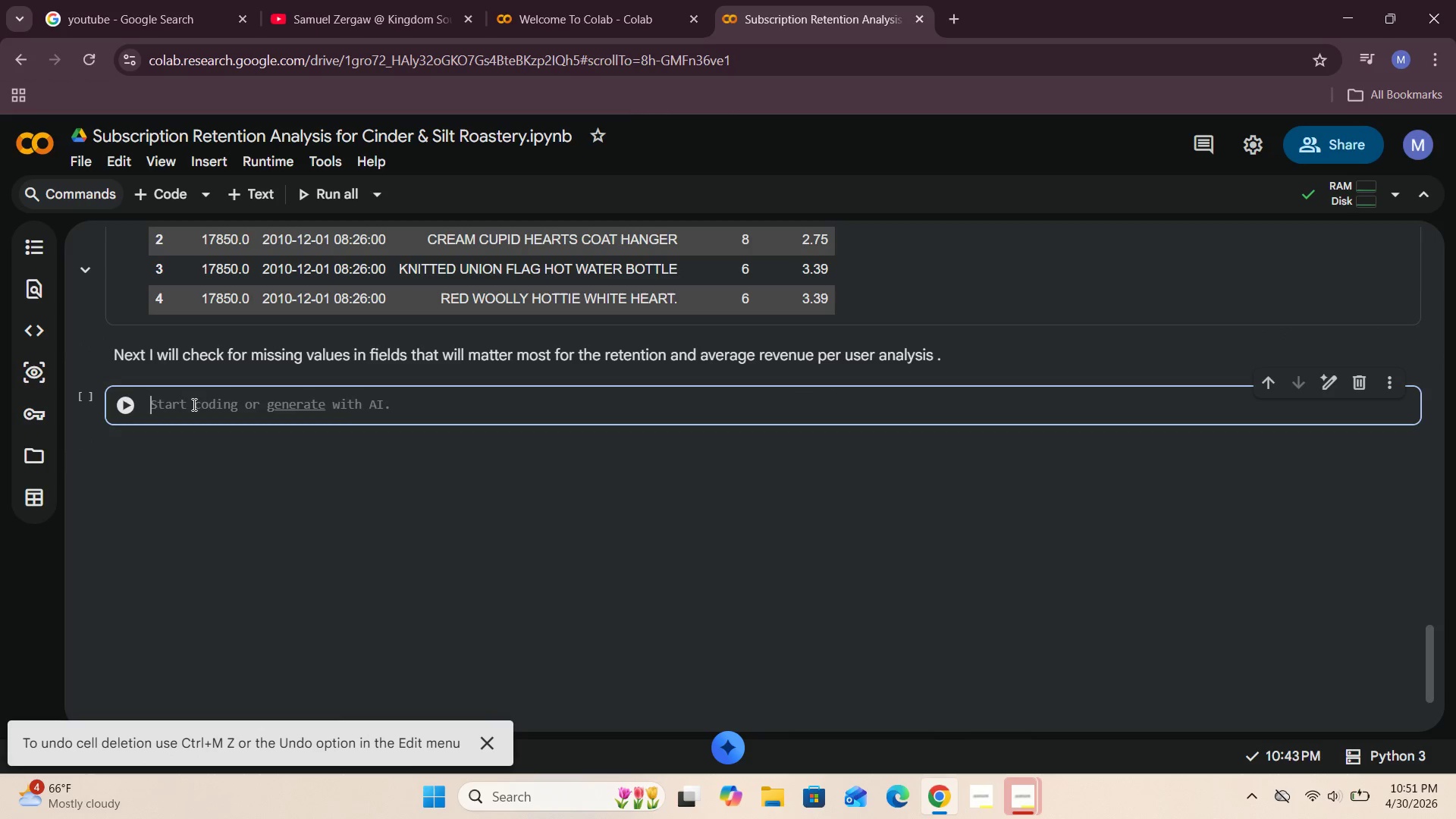 
type(retail_clean.isnull()
 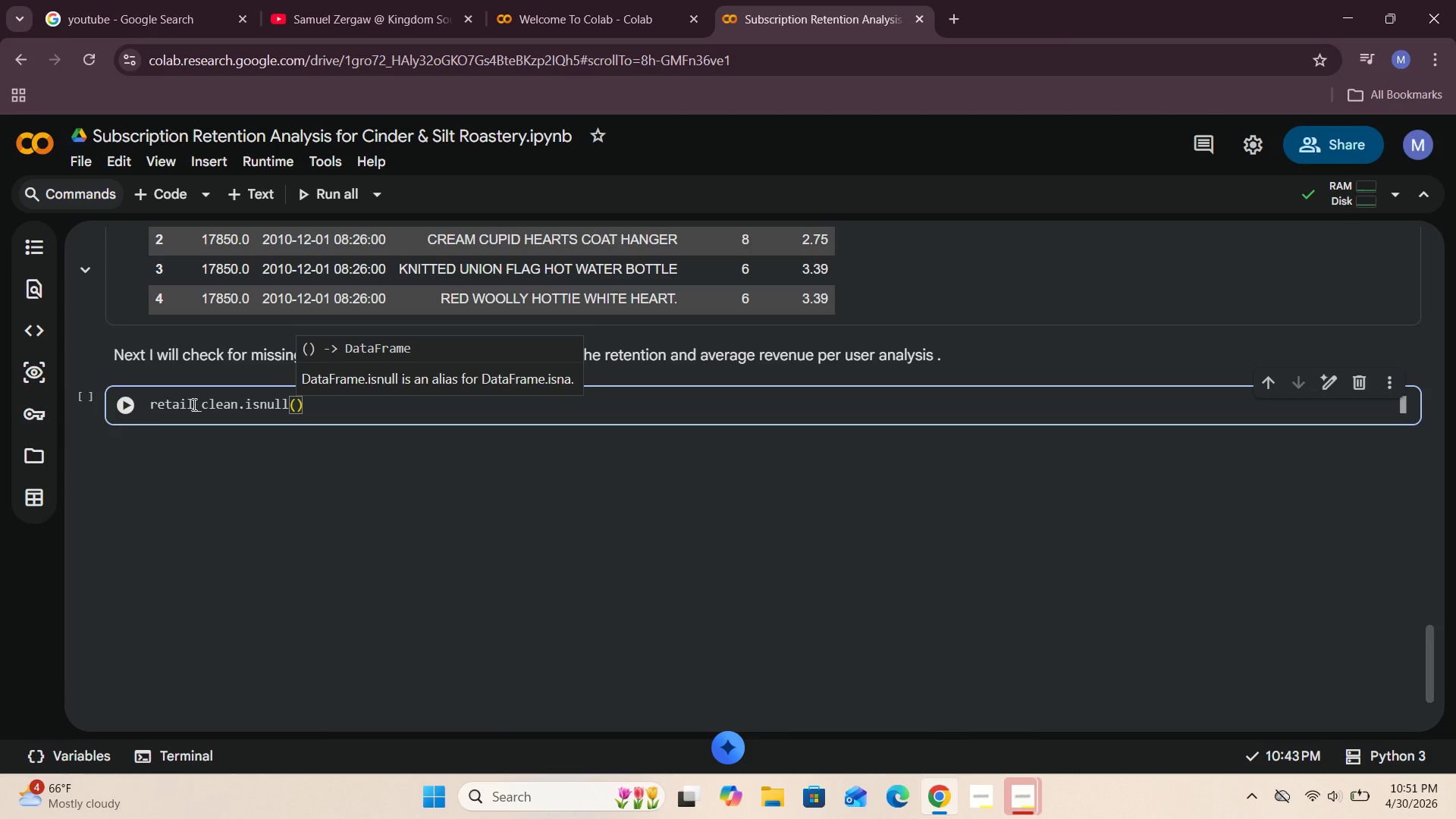 
key(ArrowRight)
 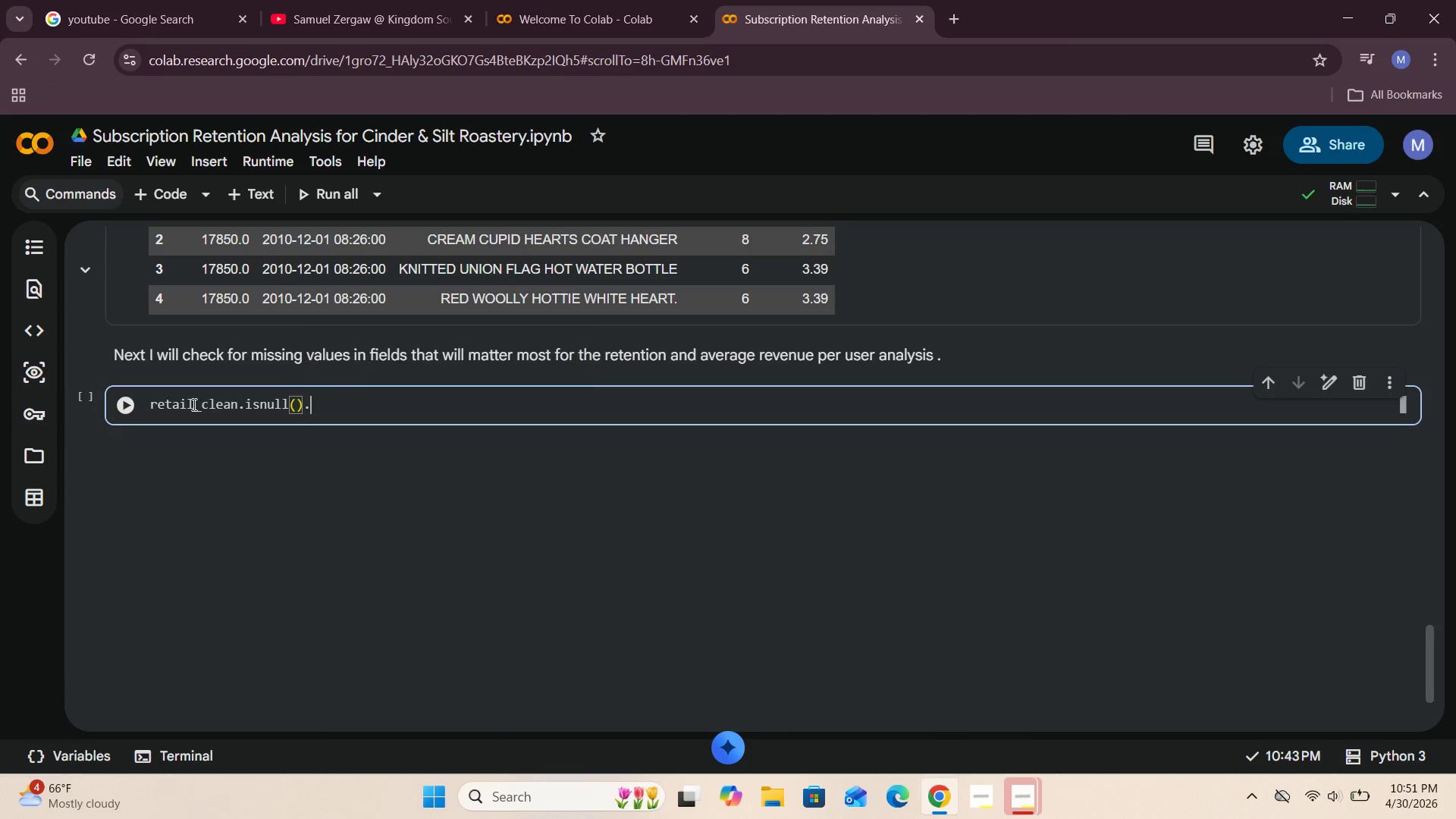 
type(.sum()
 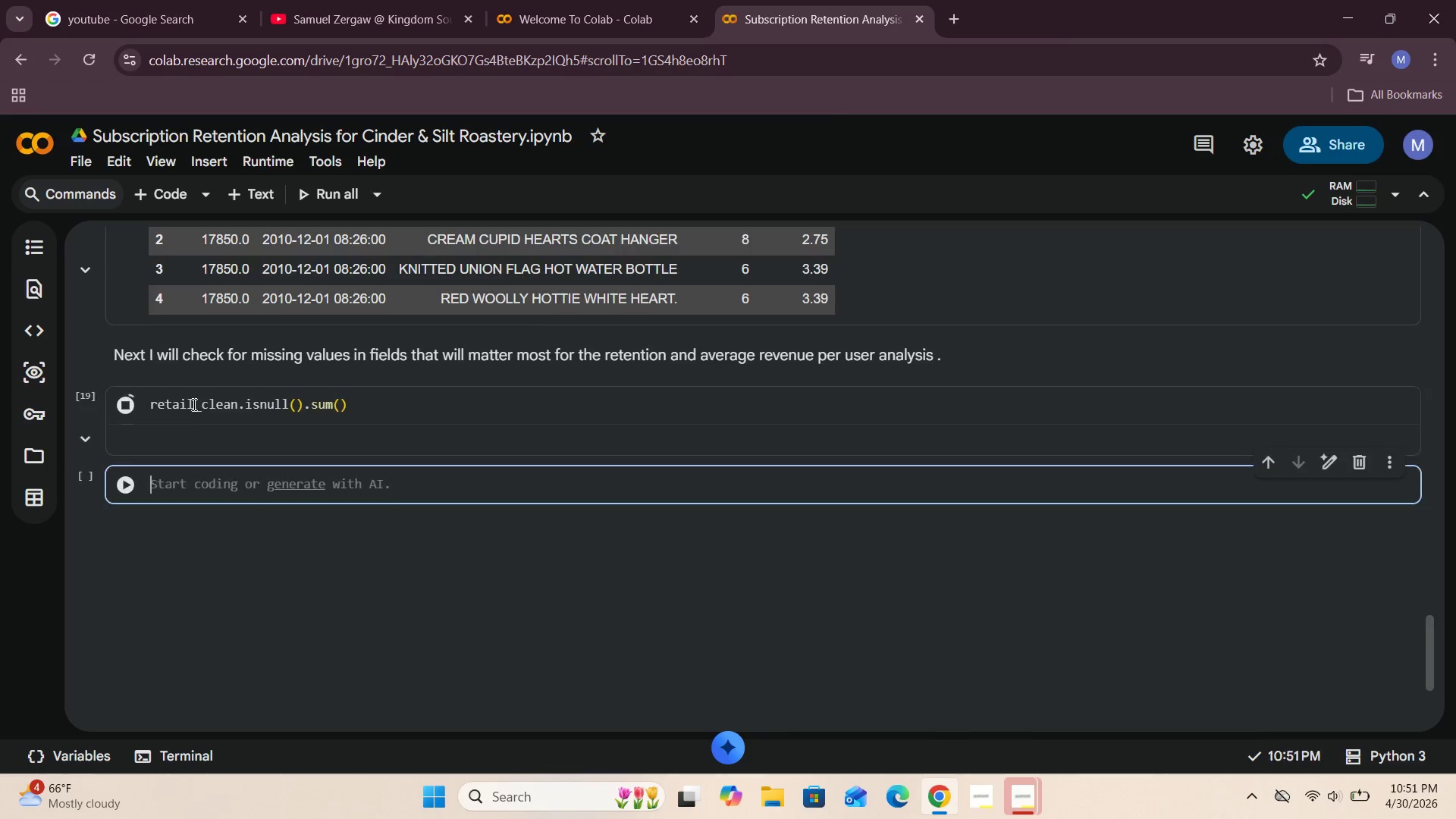 
 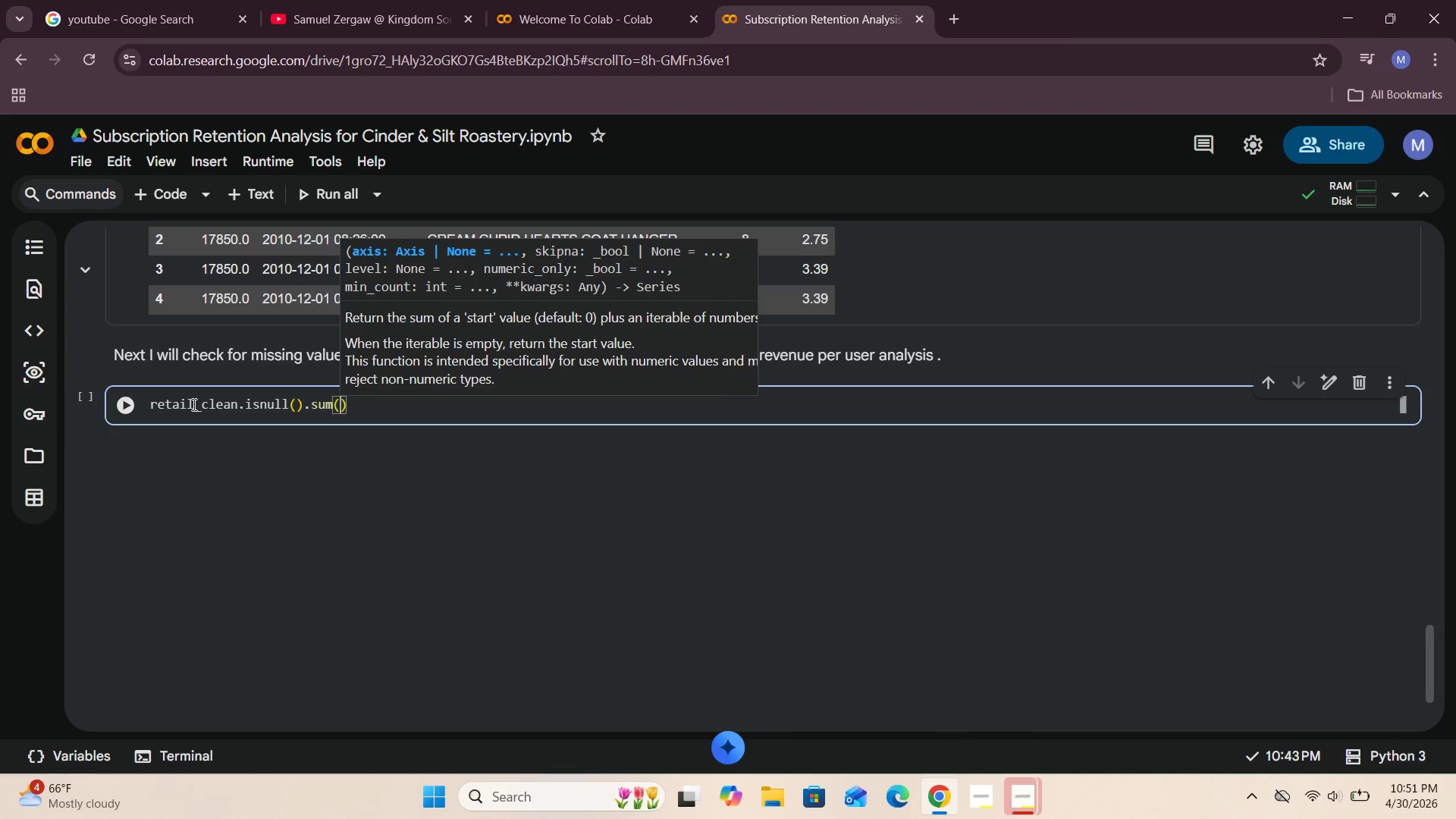 
key(Shift+Enter)
 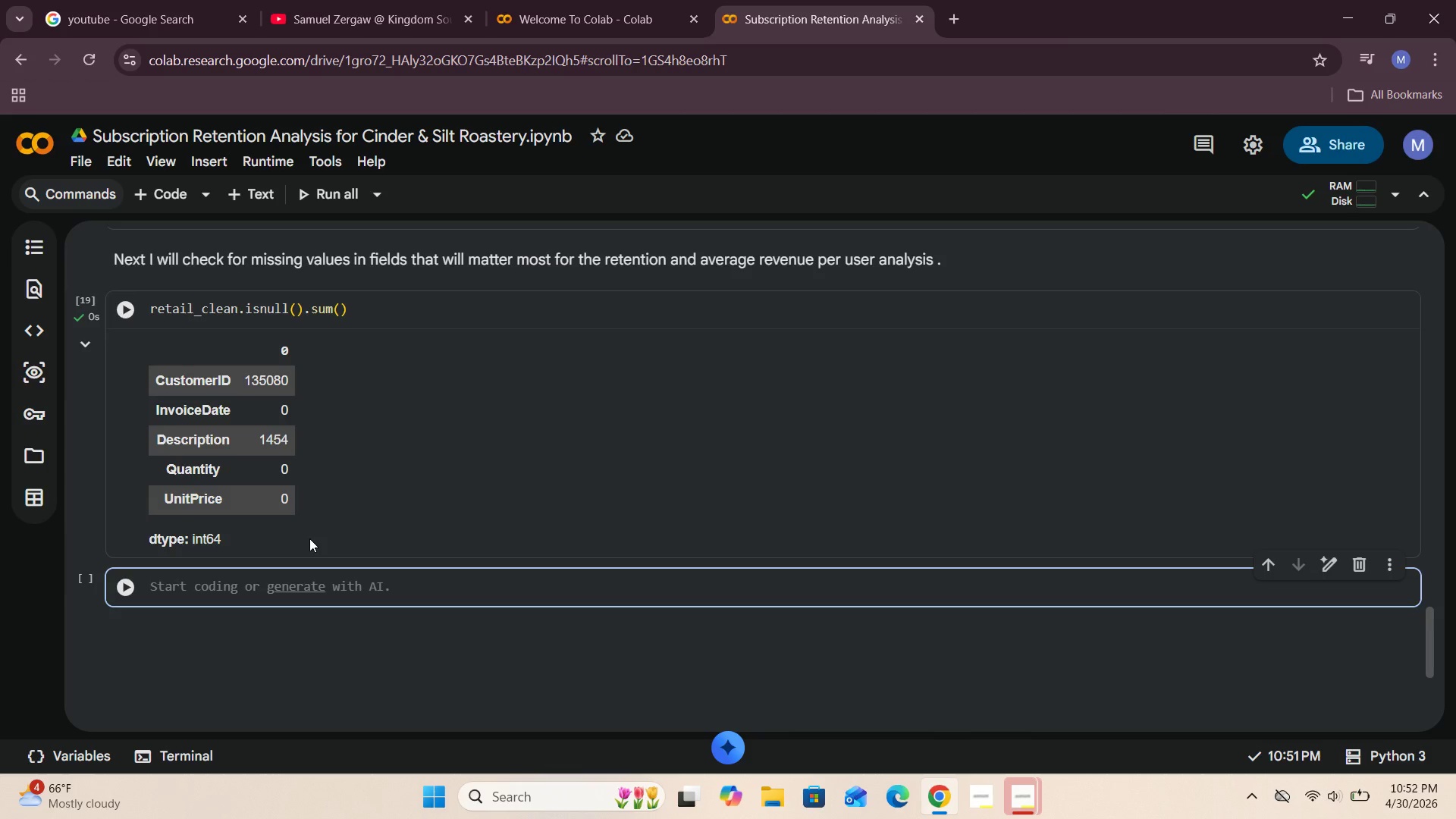 
wait(58.53)
 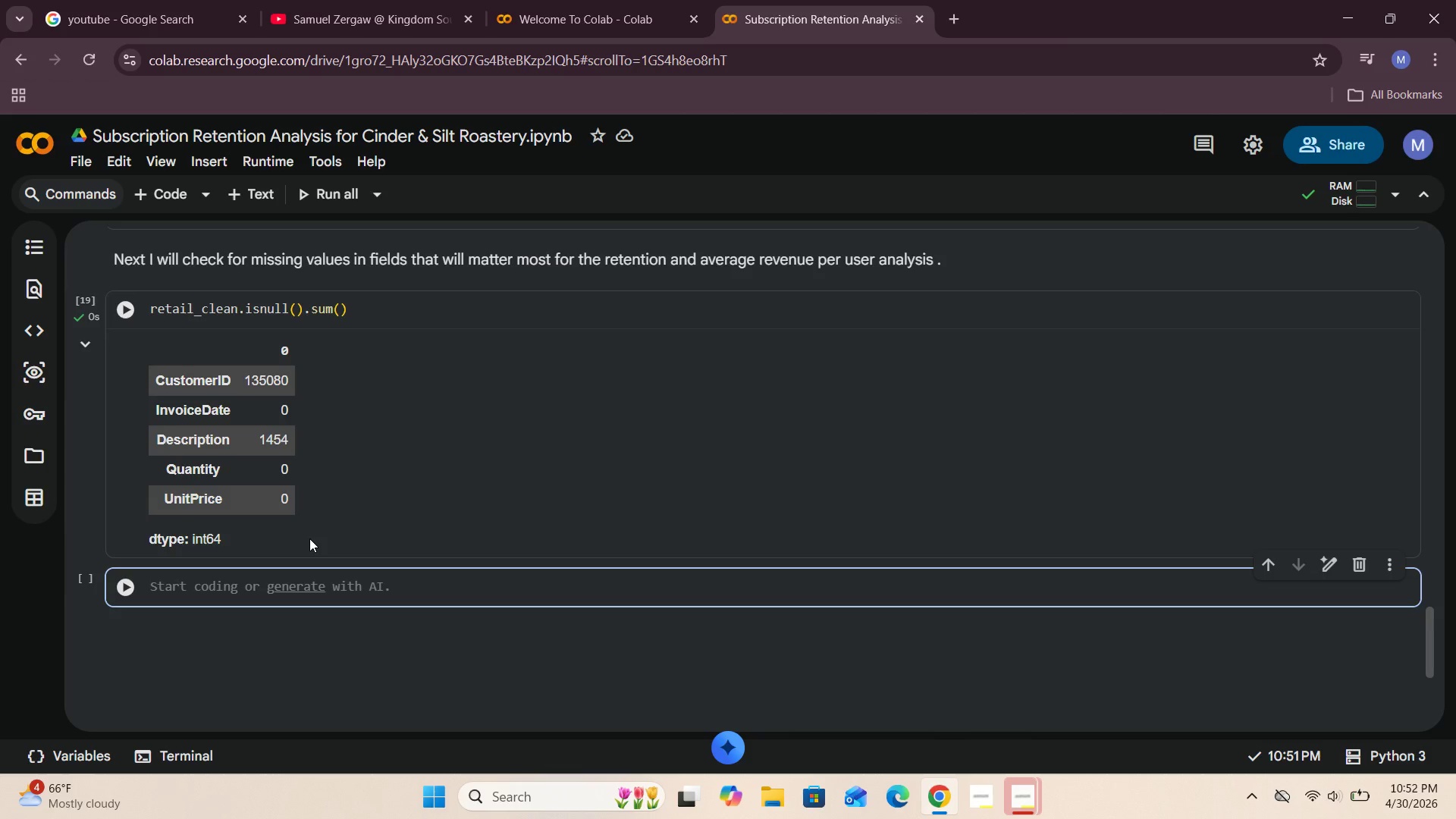 
left_click([214, 598])
 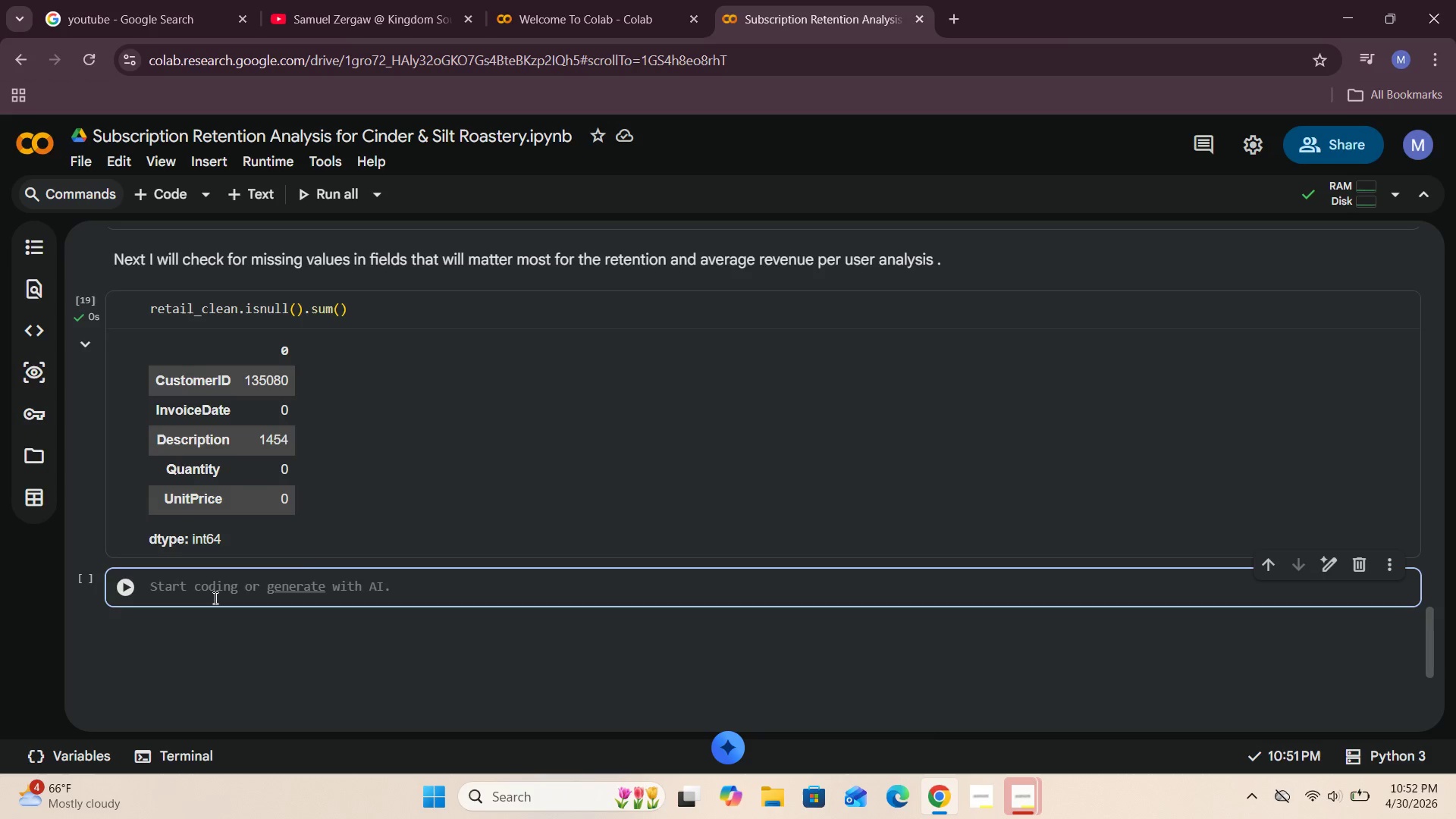 
left_click([431, 498])
 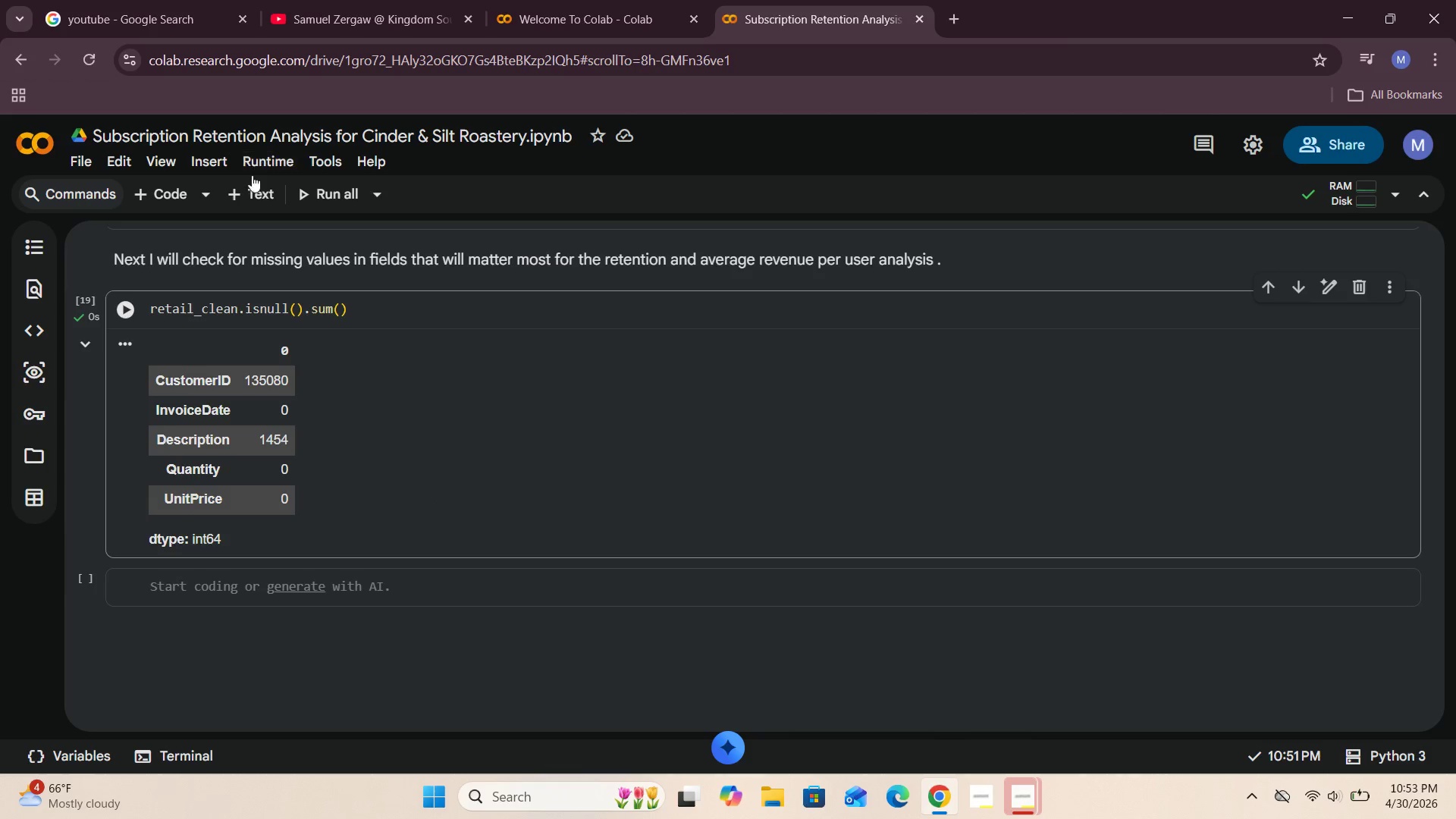 
left_click([255, 183])
 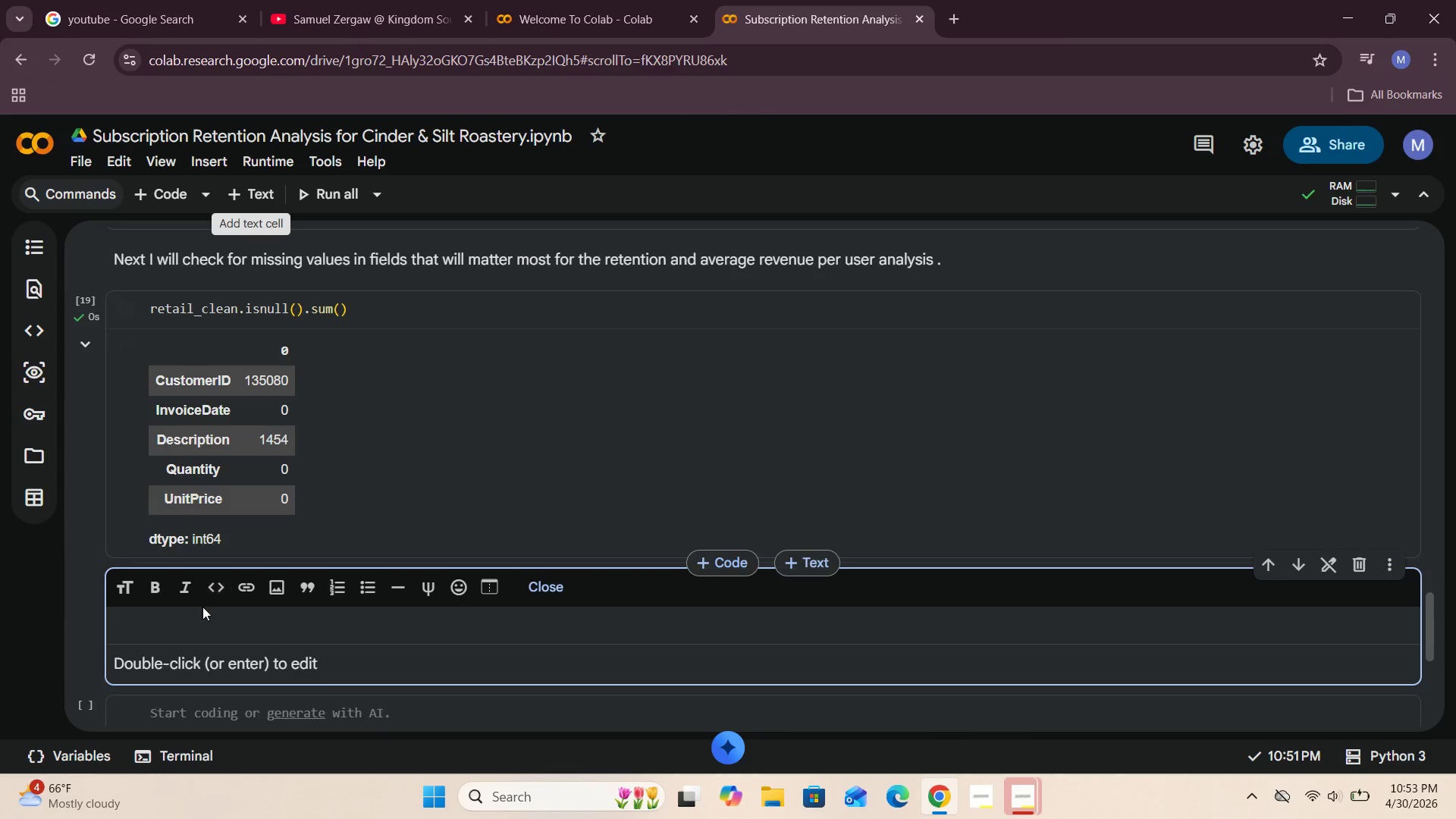 
left_click([202, 611])
 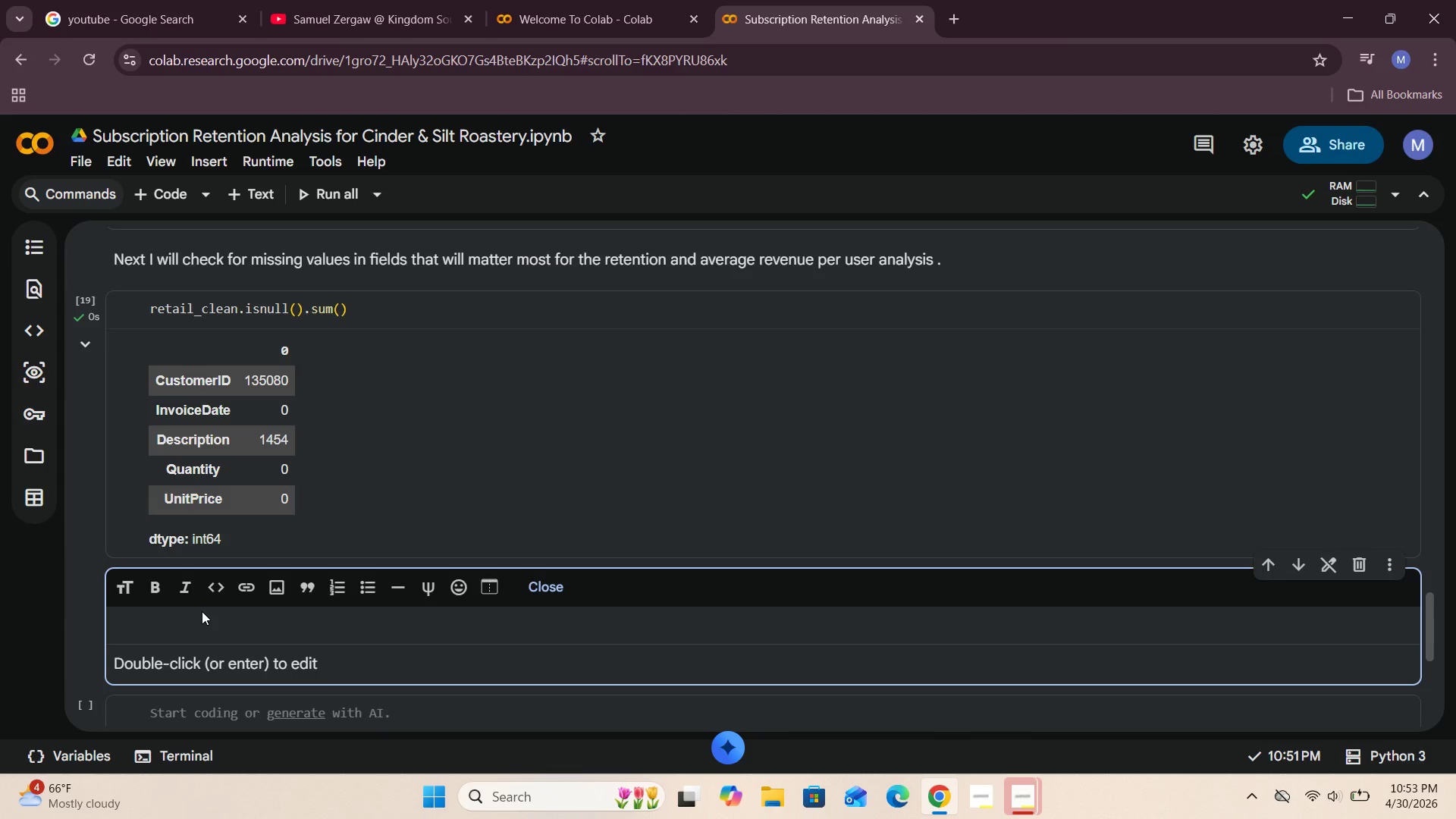 
wait(14.03)
 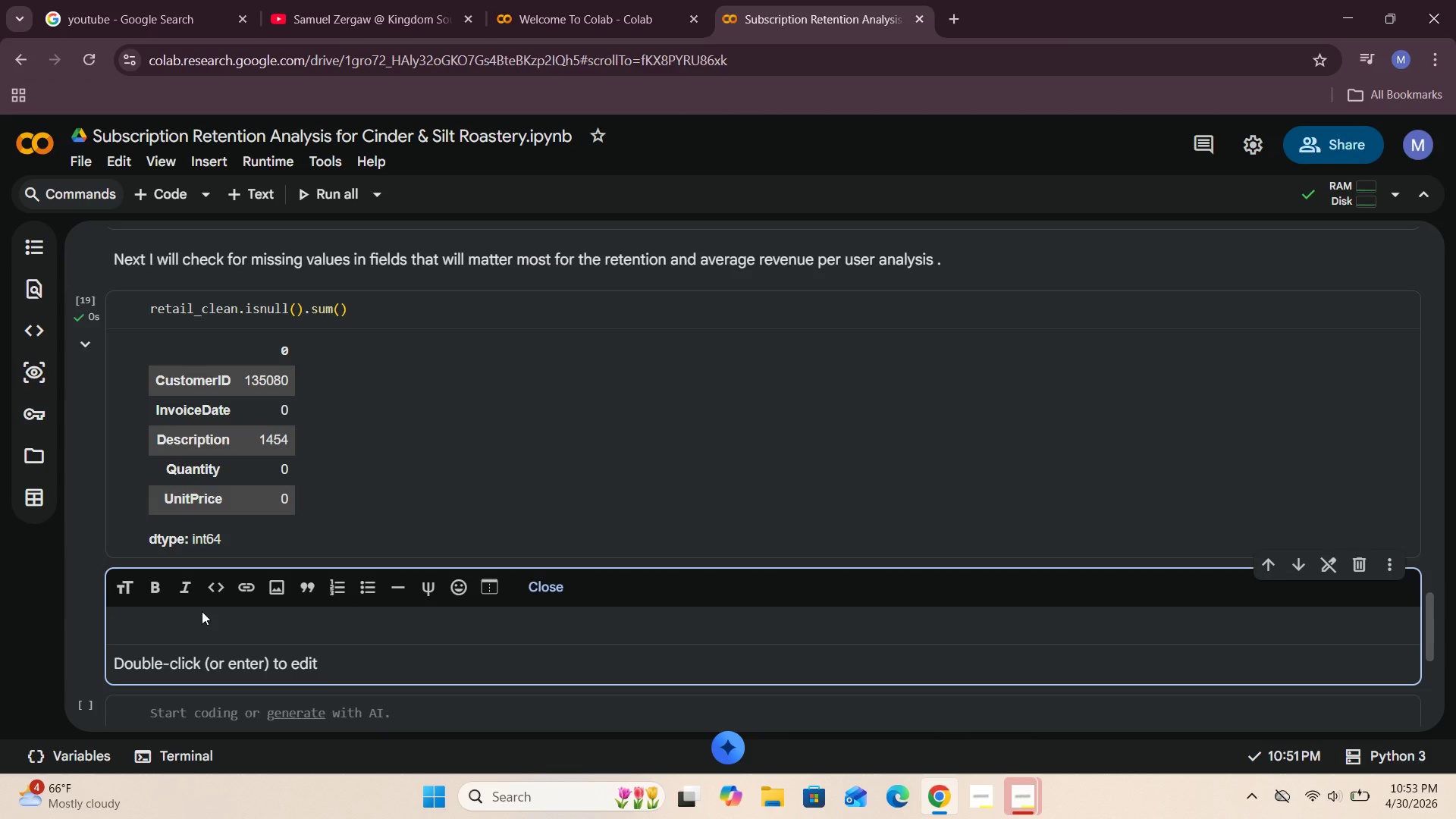 
key(CapsLock)
 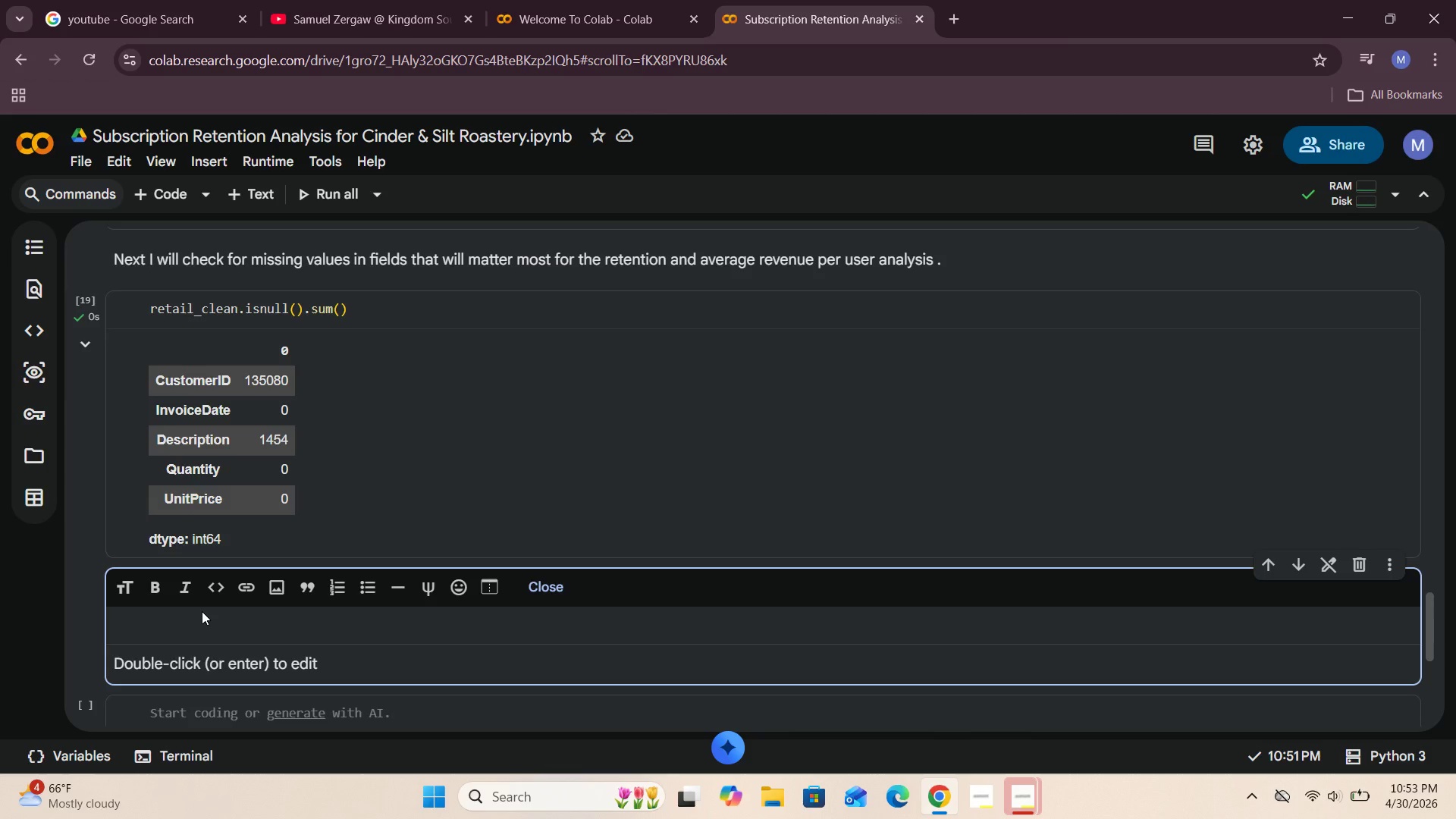 
key(R)
 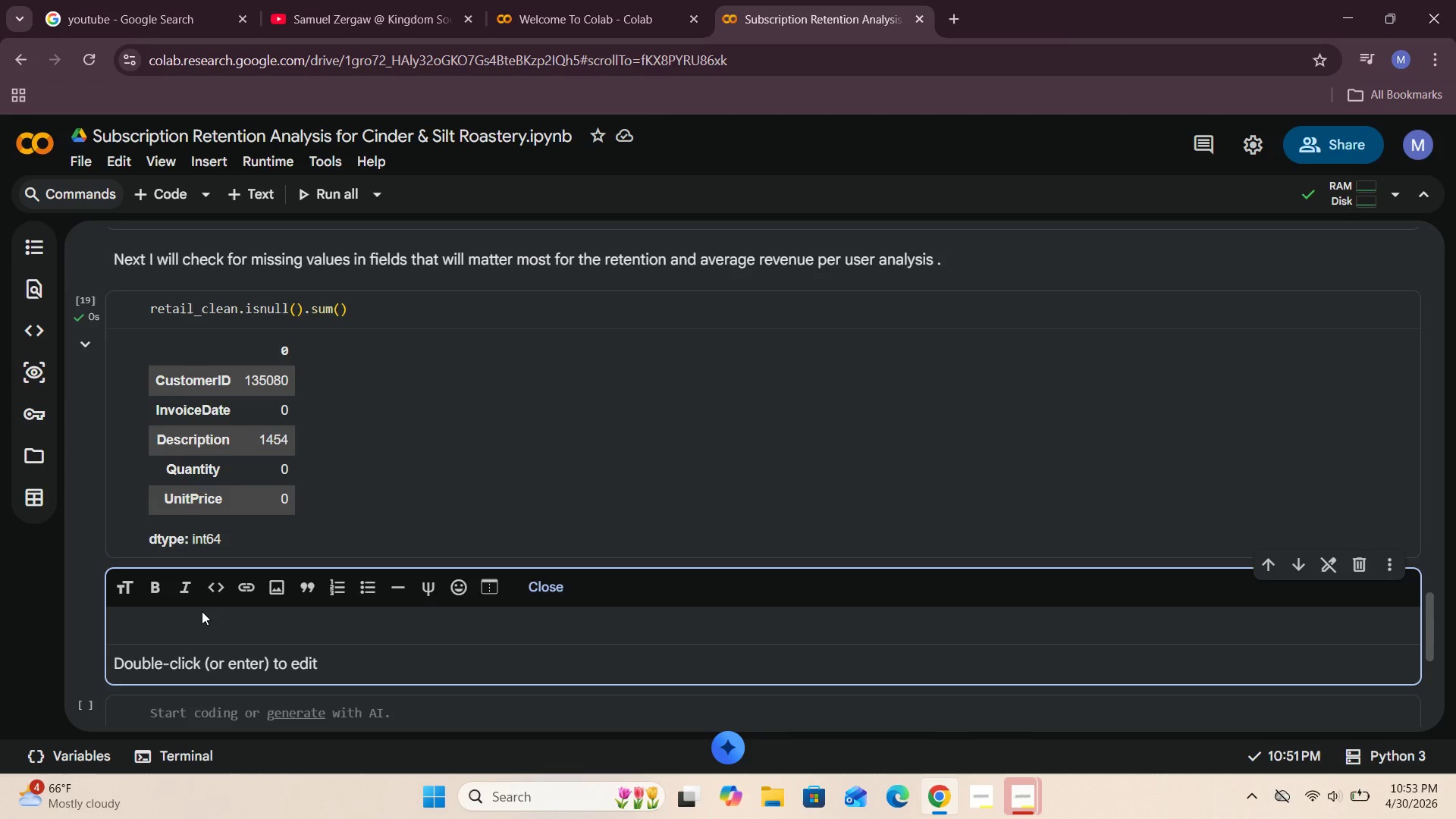 
key(CapsLock)
 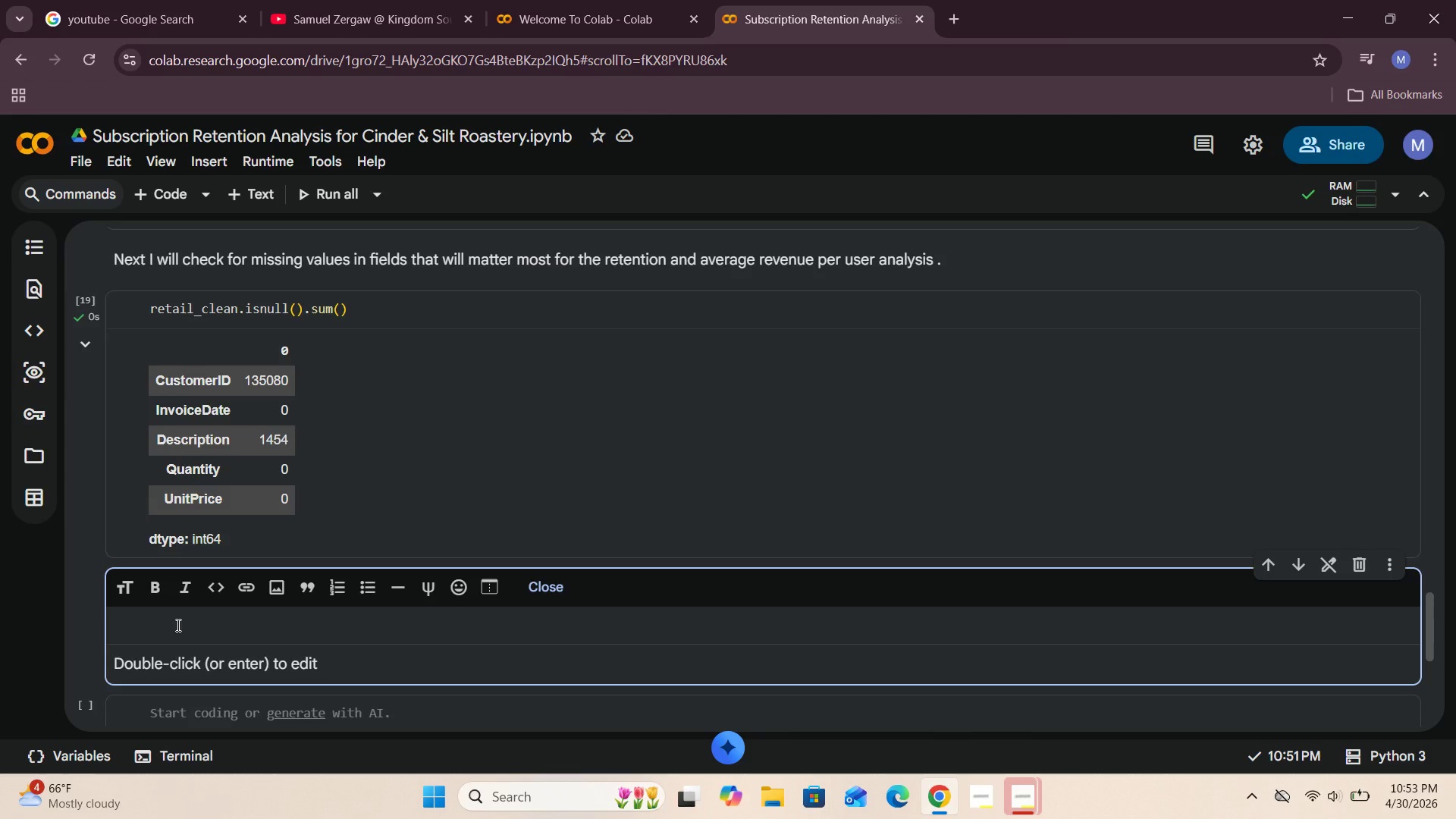 
left_click([174, 626])
 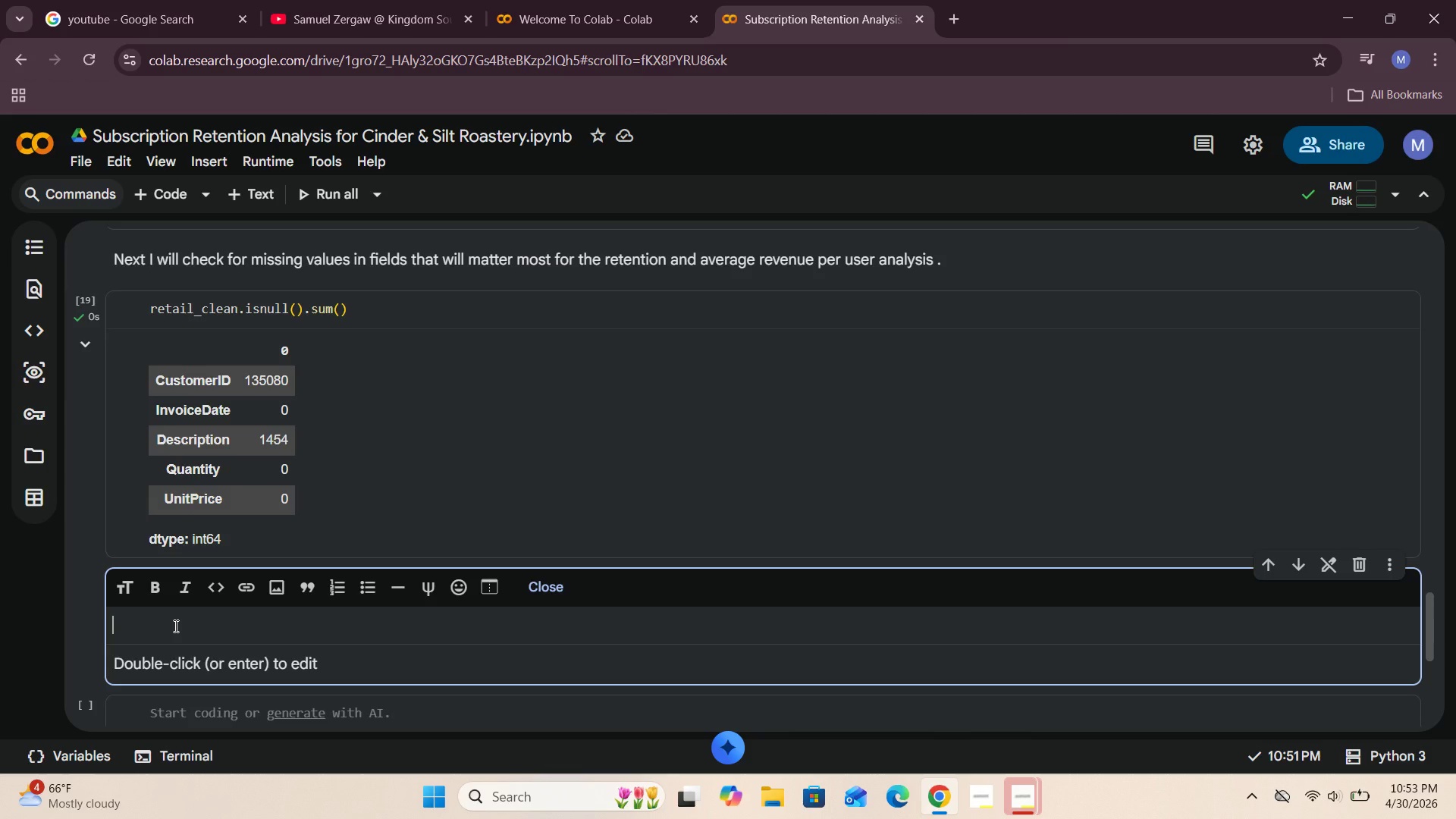 
type(Remove IN)
key(Backspace)
type(nvalid Rows )
 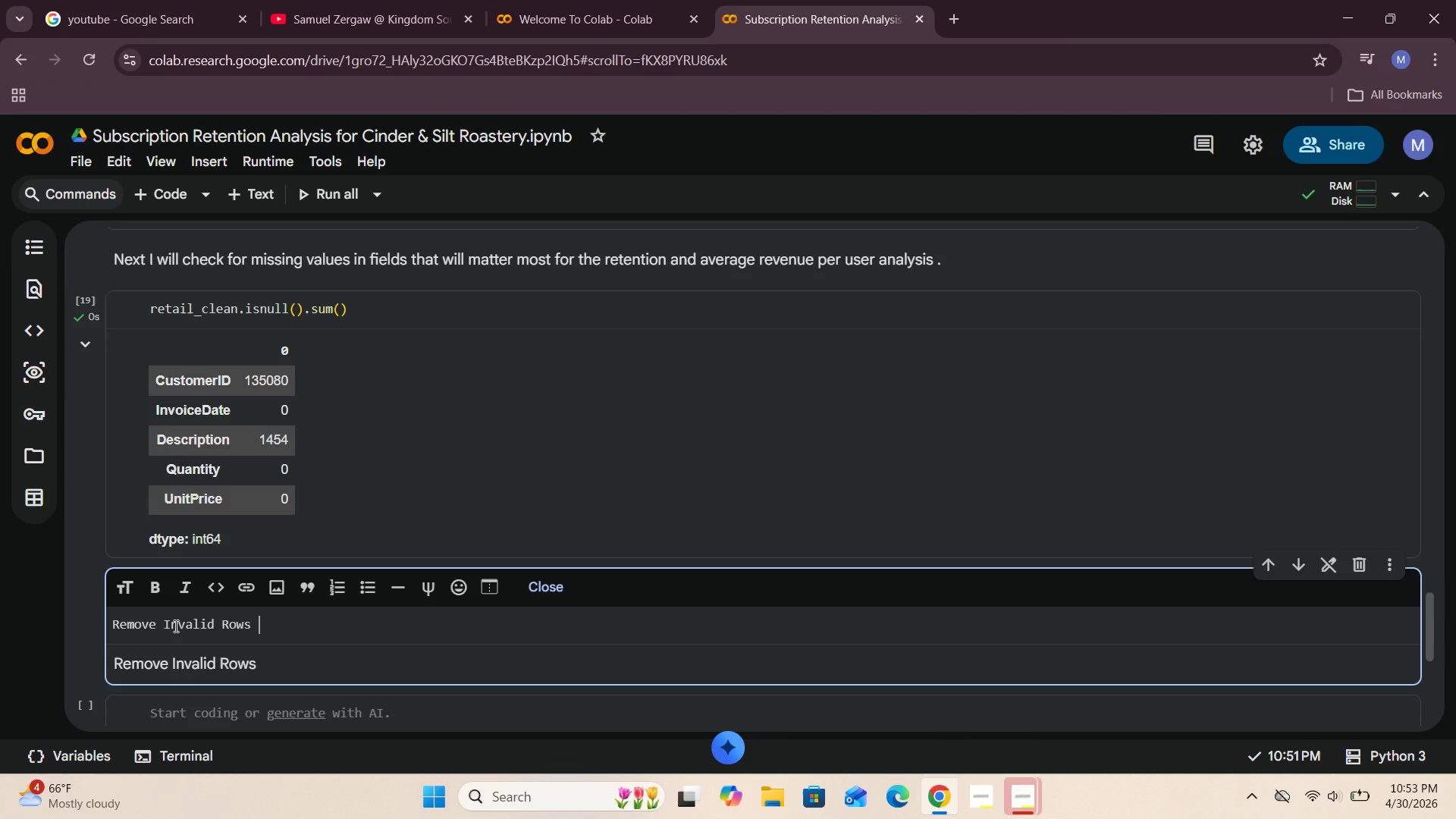 
hold_key(key=ArrowLeft, duration=1.2)
 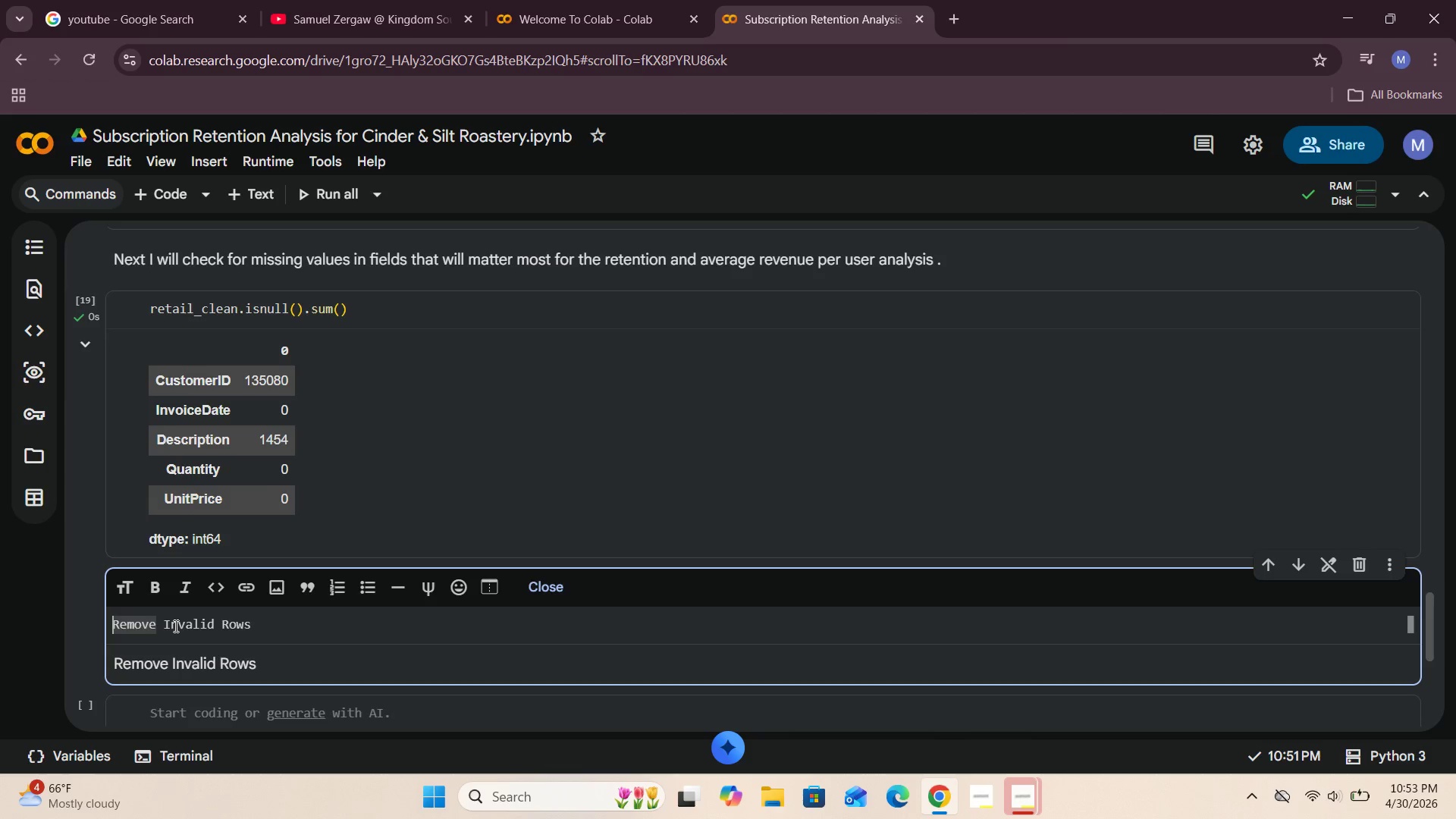 
type(### )
 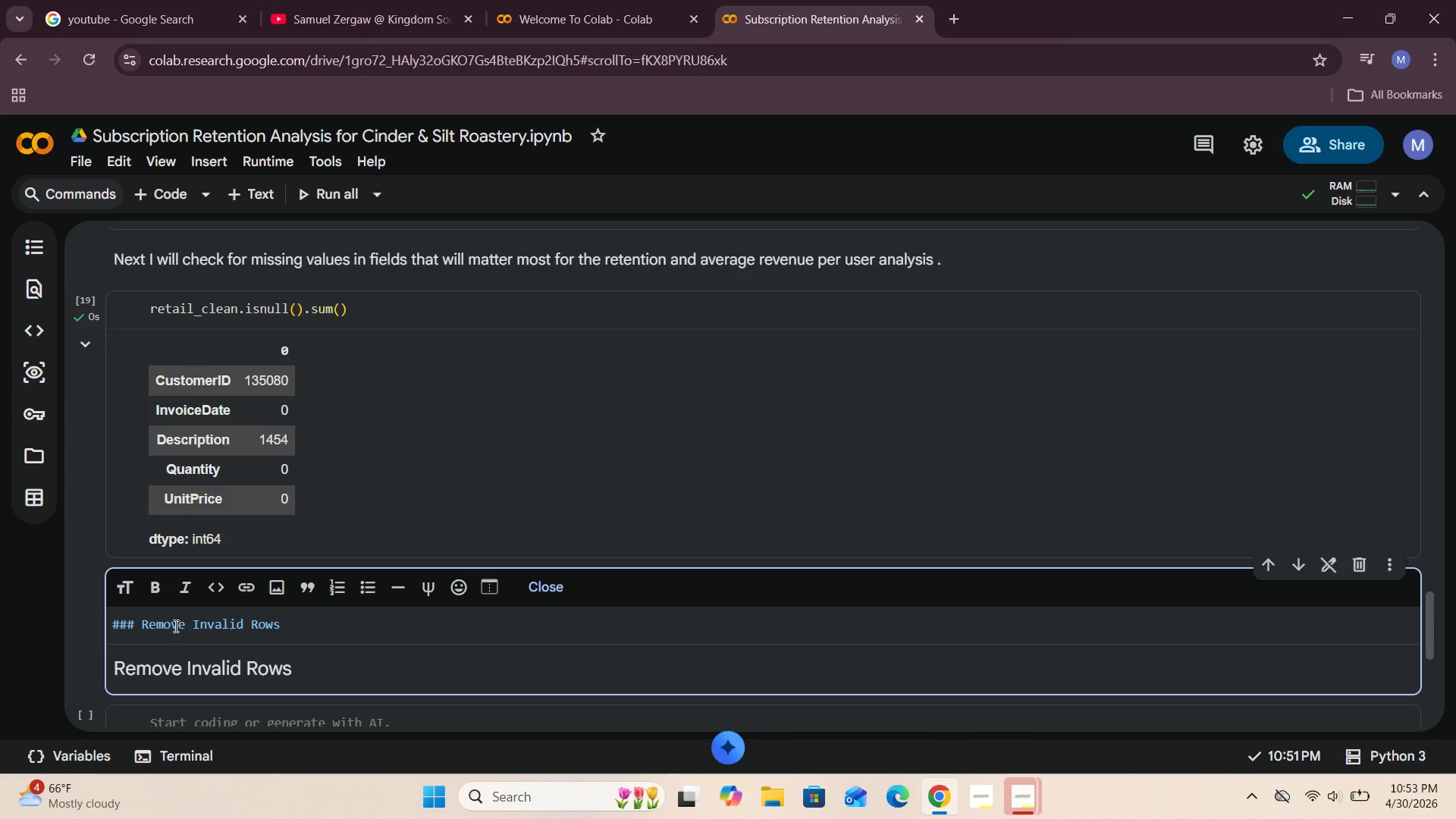 
left_click([315, 616])
 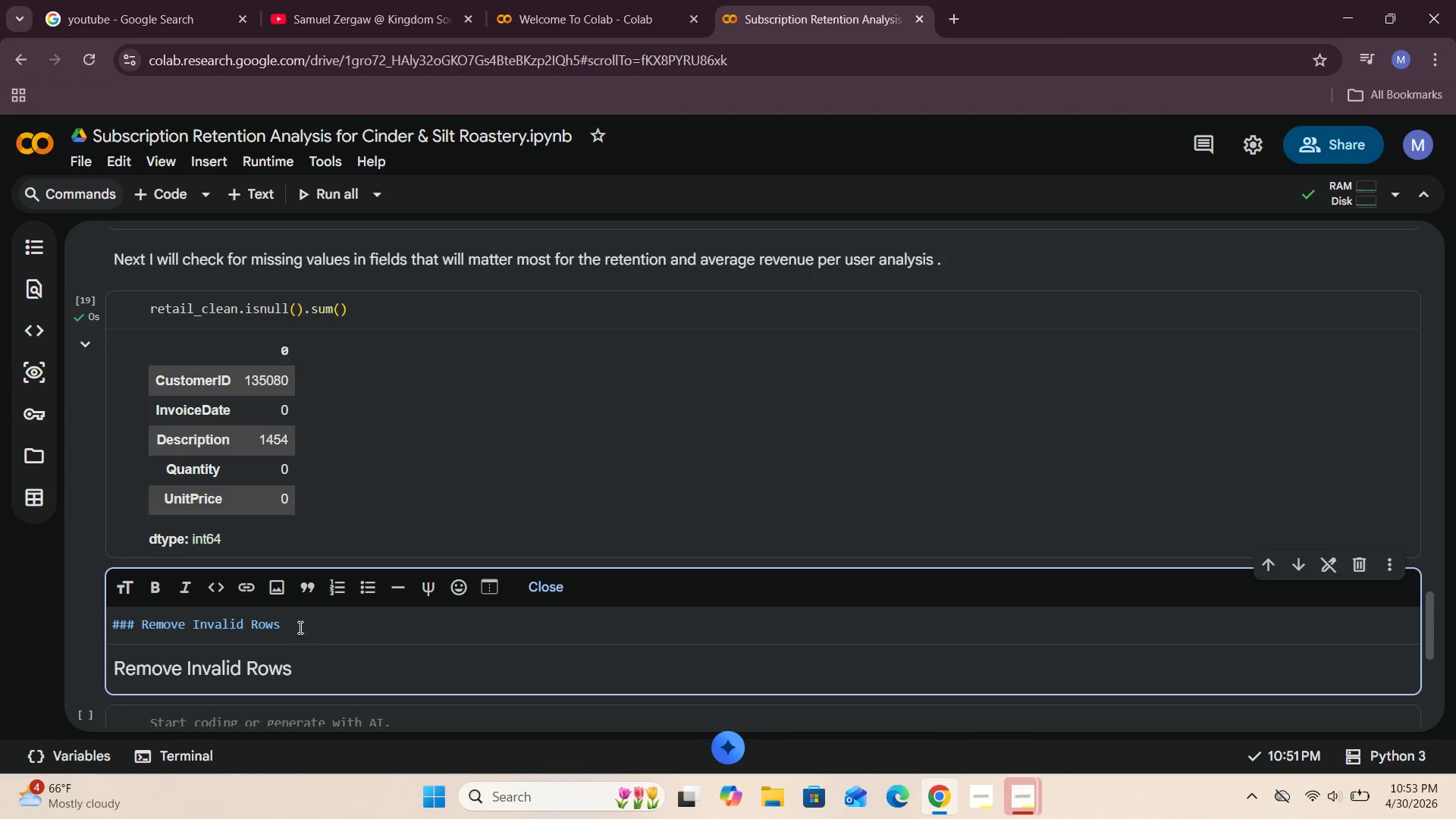 
left_click([303, 617])
 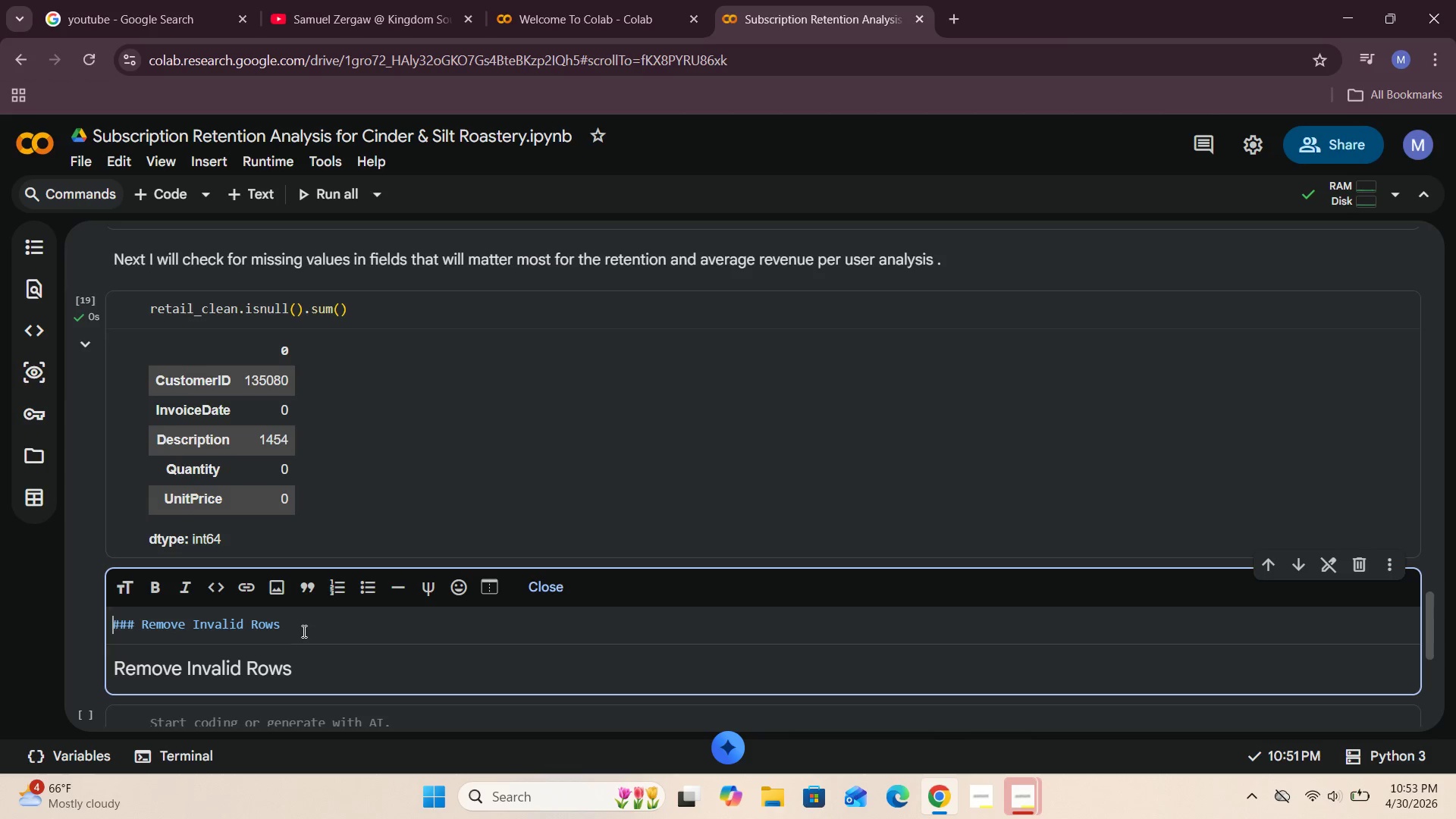 
left_click([303, 631])
 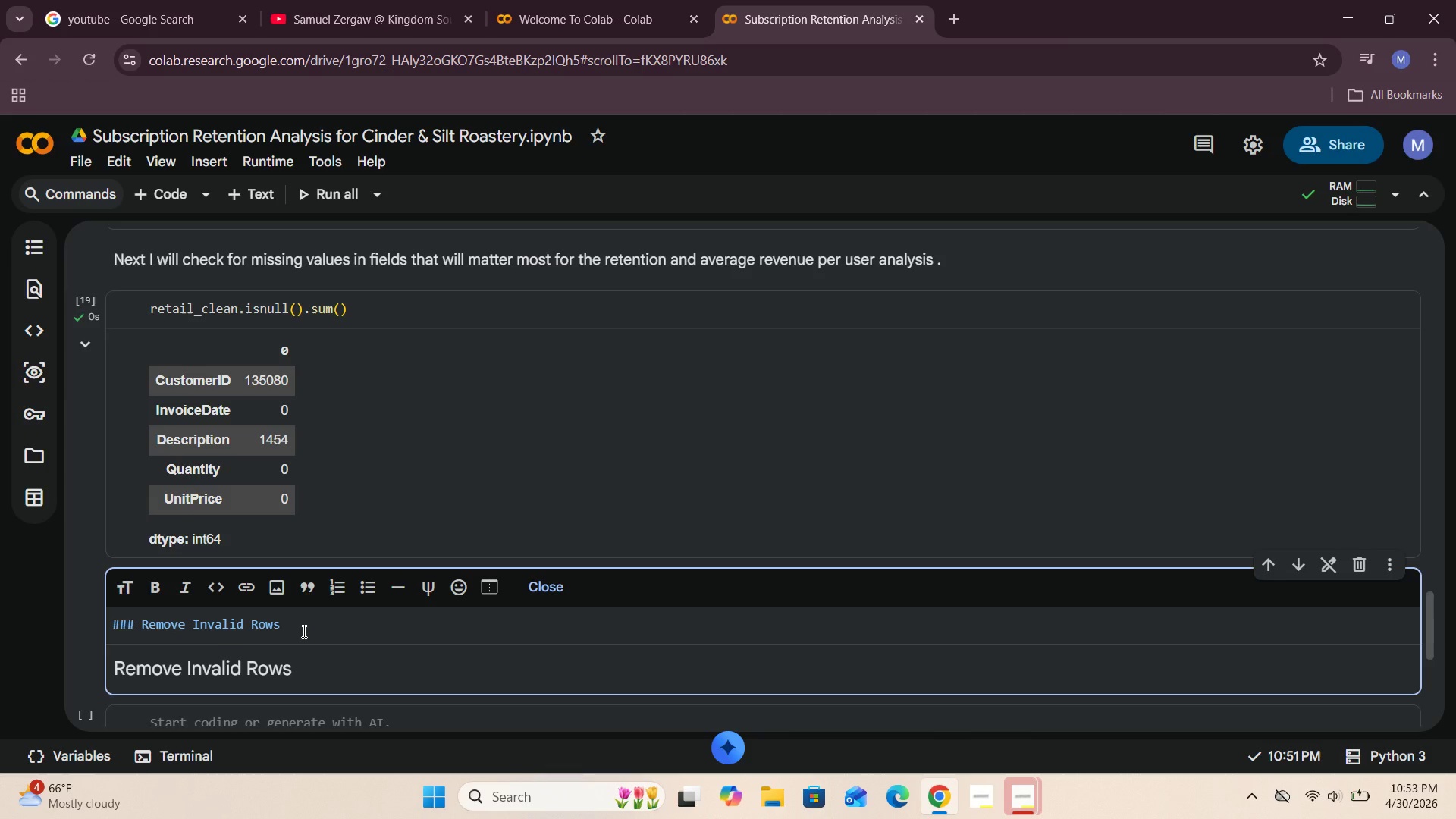 
key(Enter)
 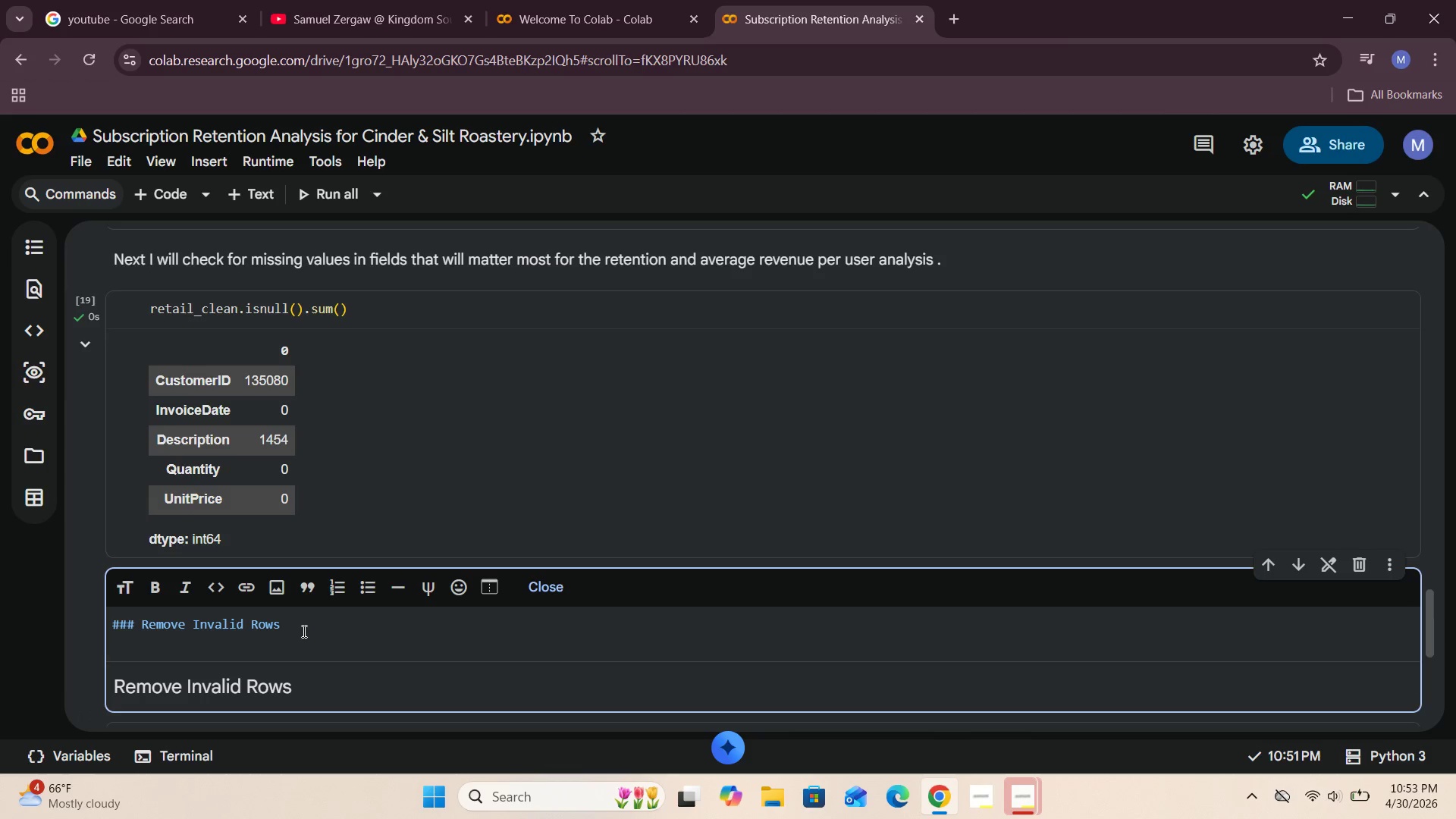 
key(Enter)
 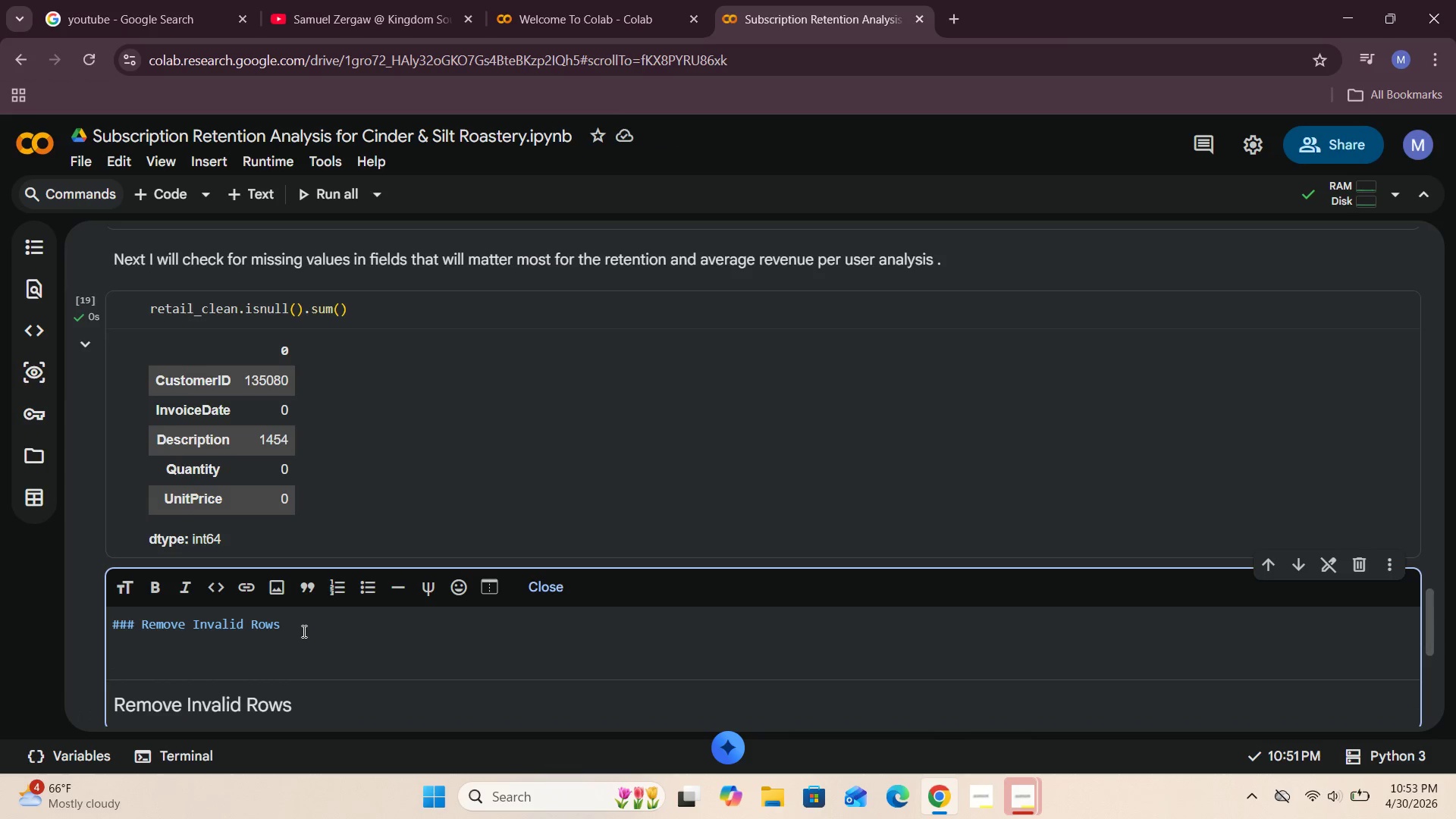 
type( --)
key(Backspace)
type( )
key(Backspace)
key(Backspace)
key(Backspace)
type(We are going to remove rows with :)
 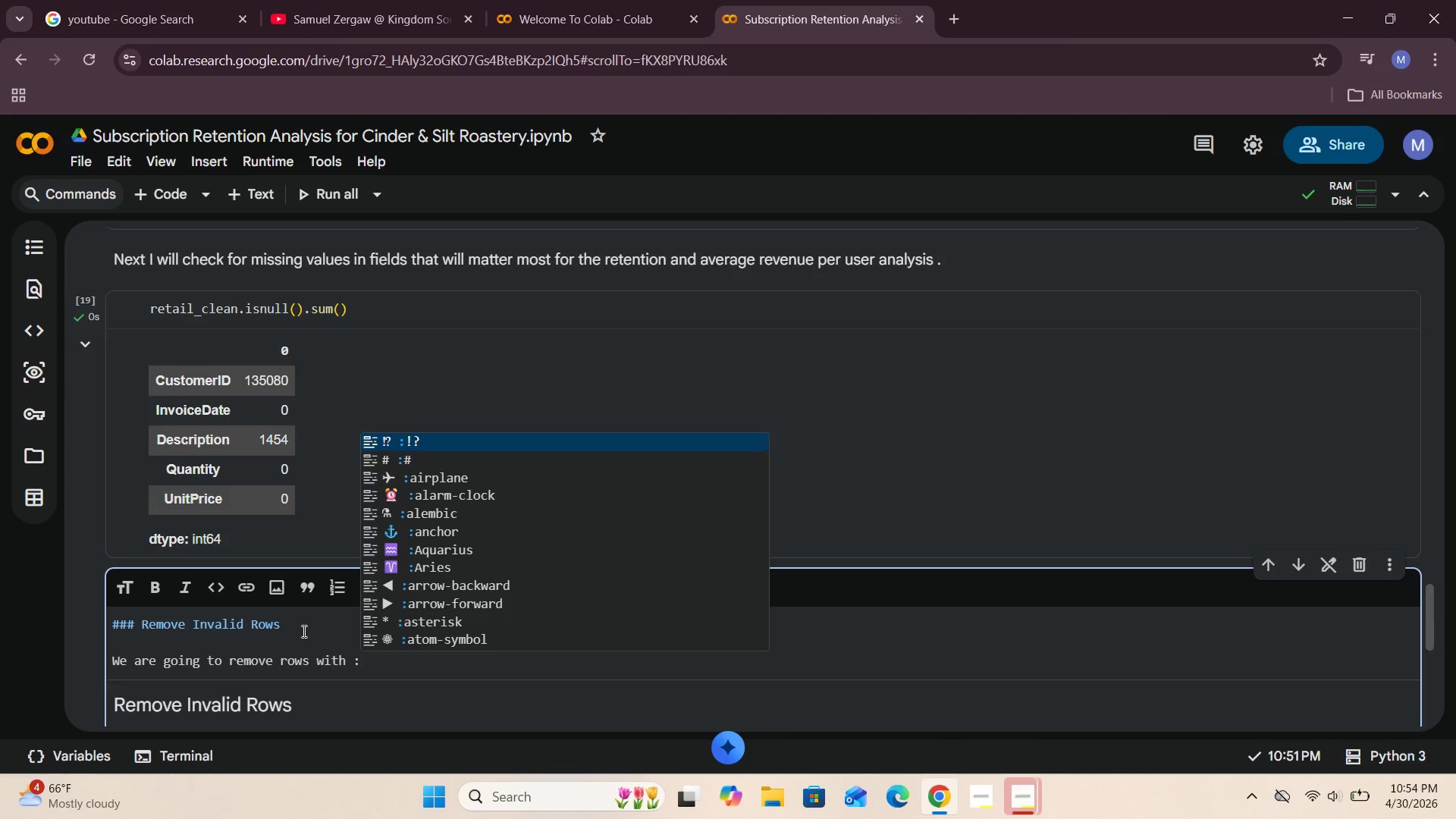 
 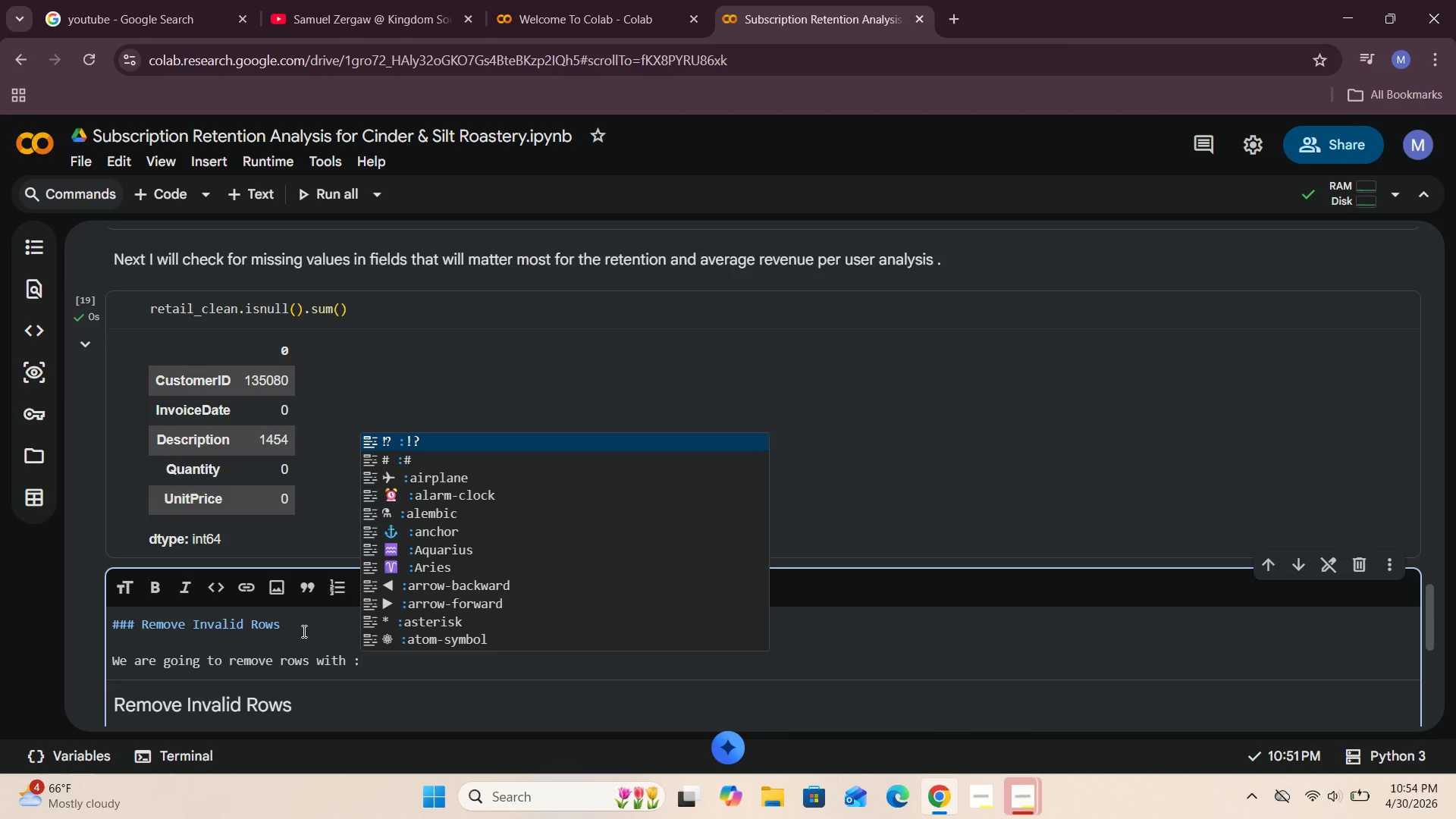 
key(Enter)
 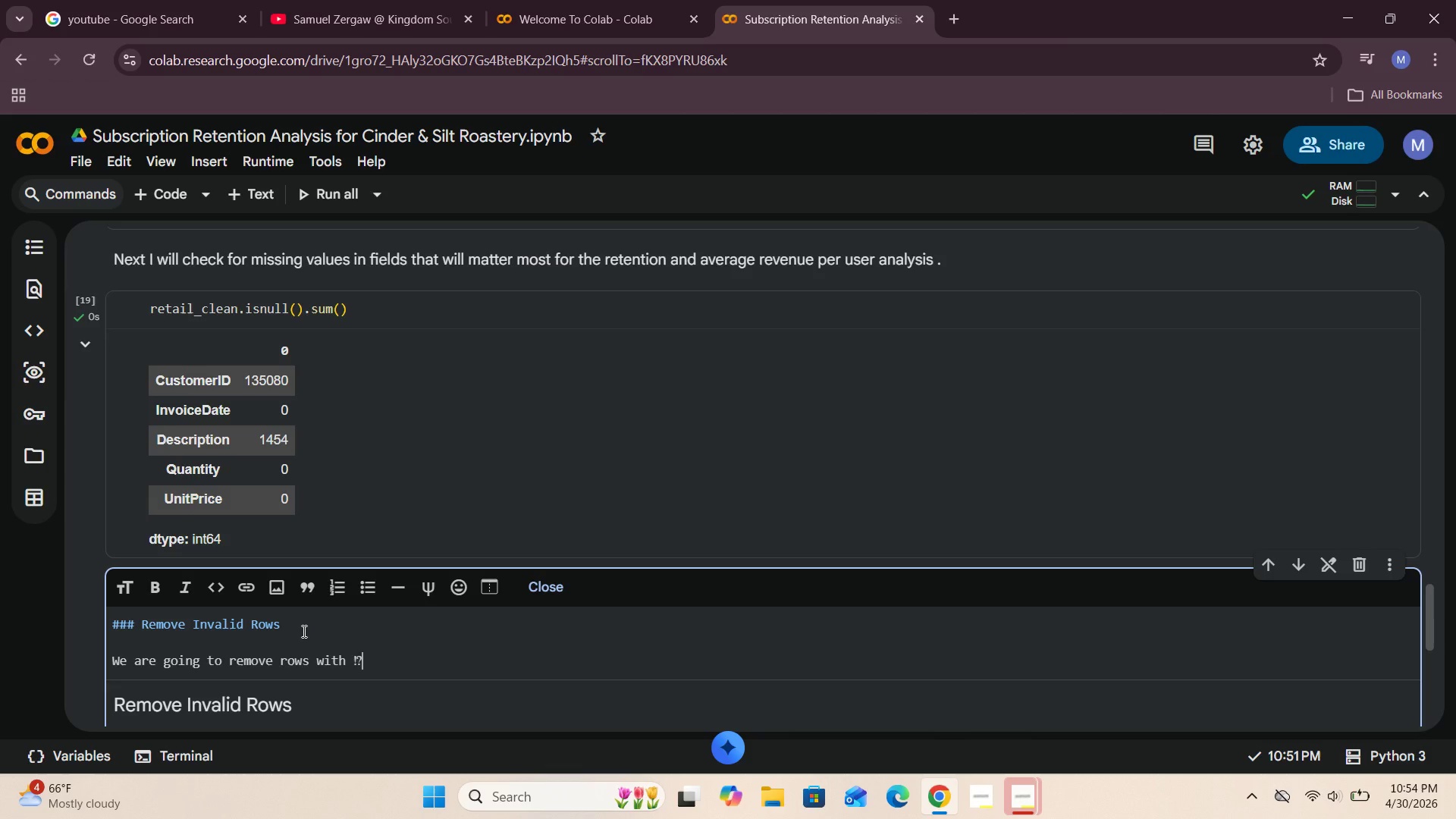 
key(Backspace)
 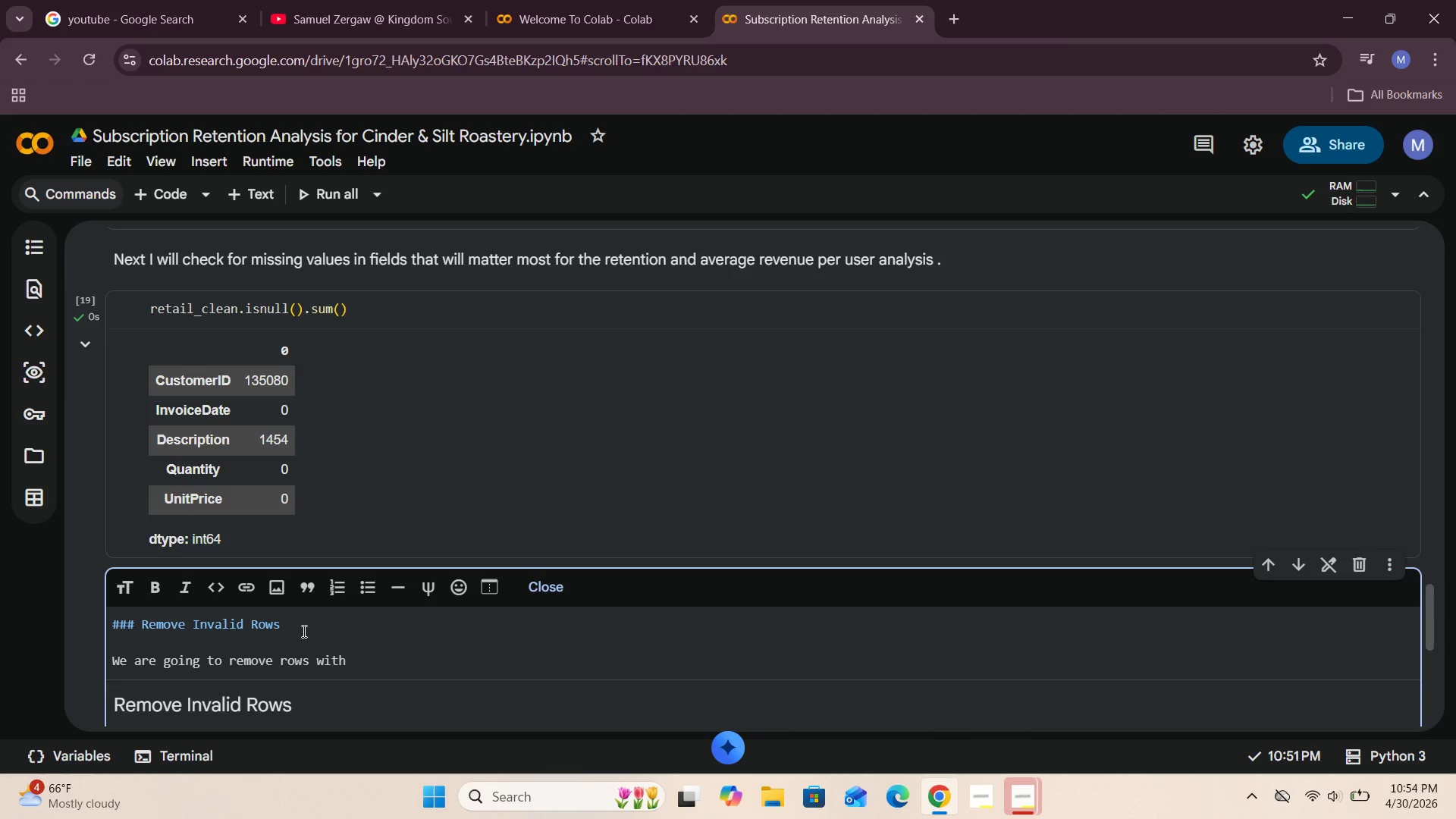 
key(Shift+Semicolon)
 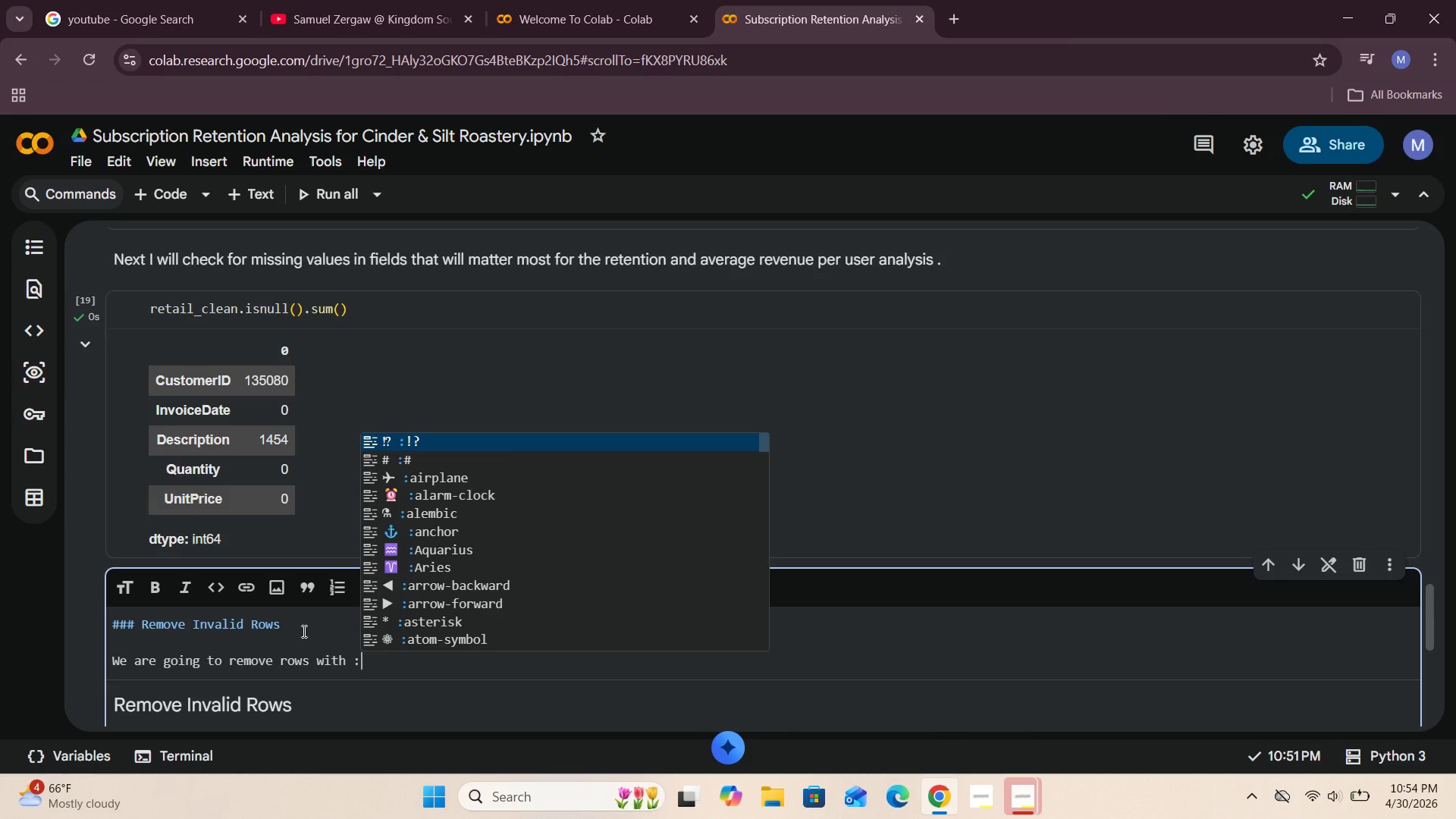 
key(Space)
 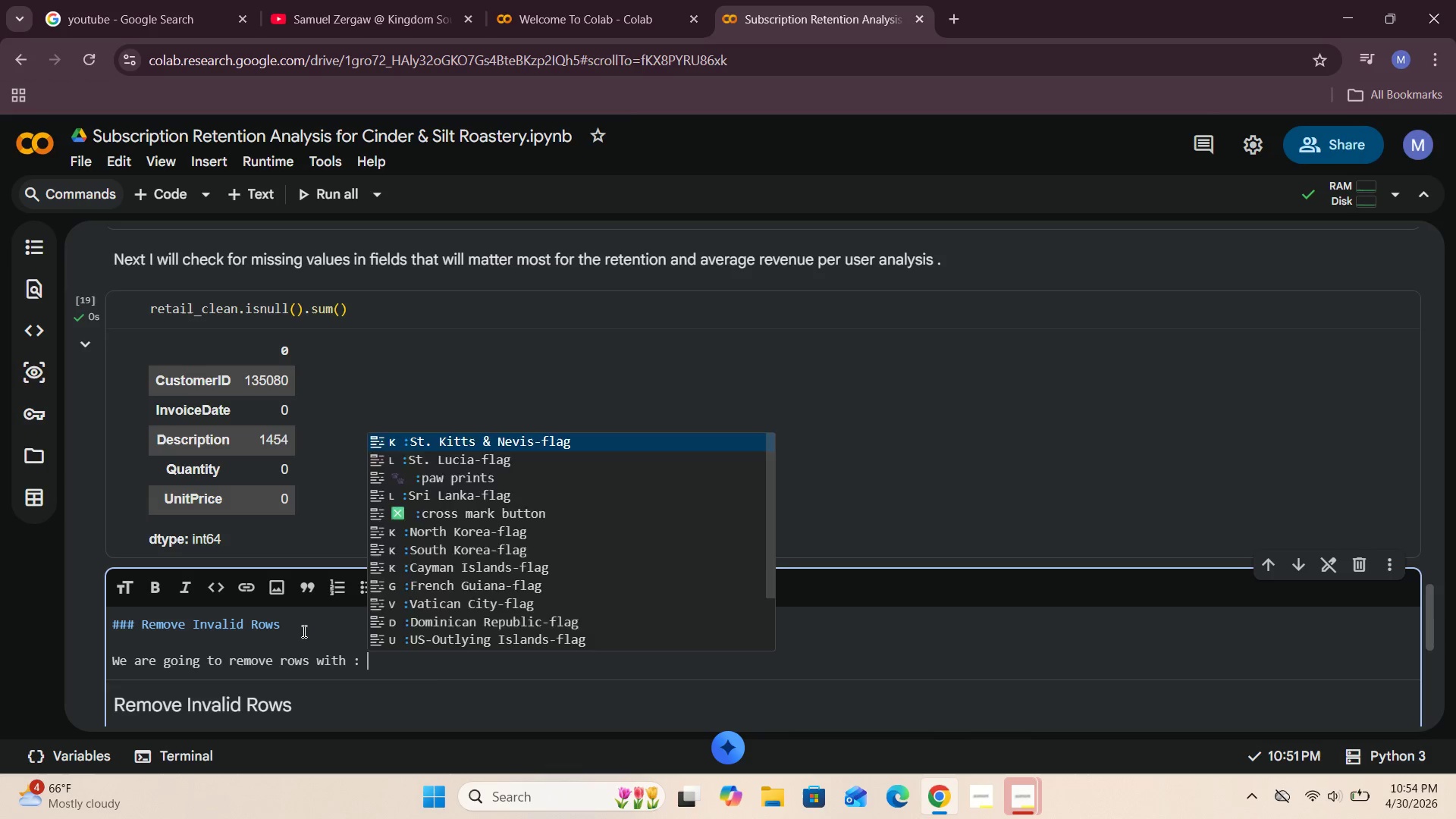 
key(Space)
 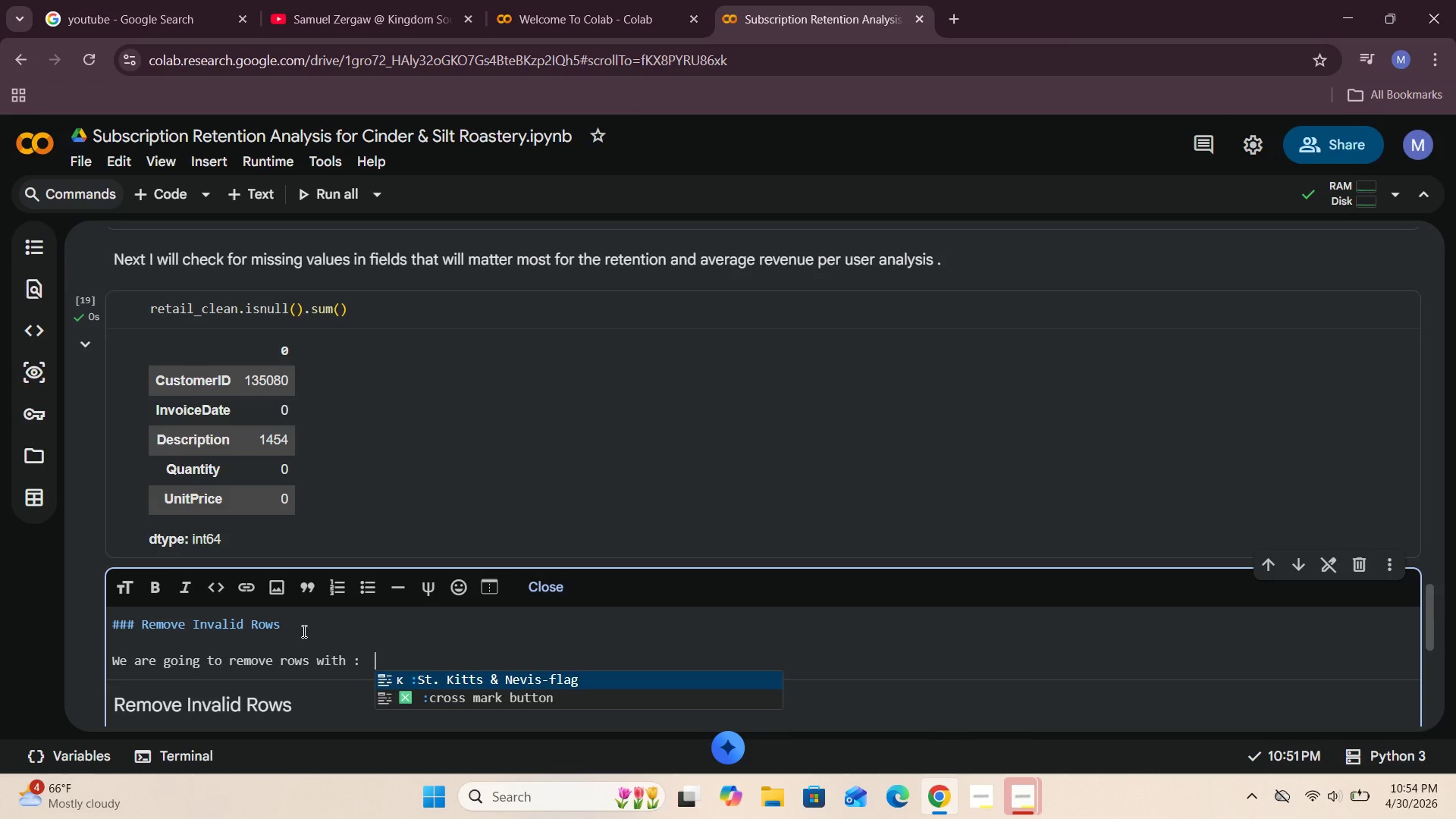 
key(Space)
 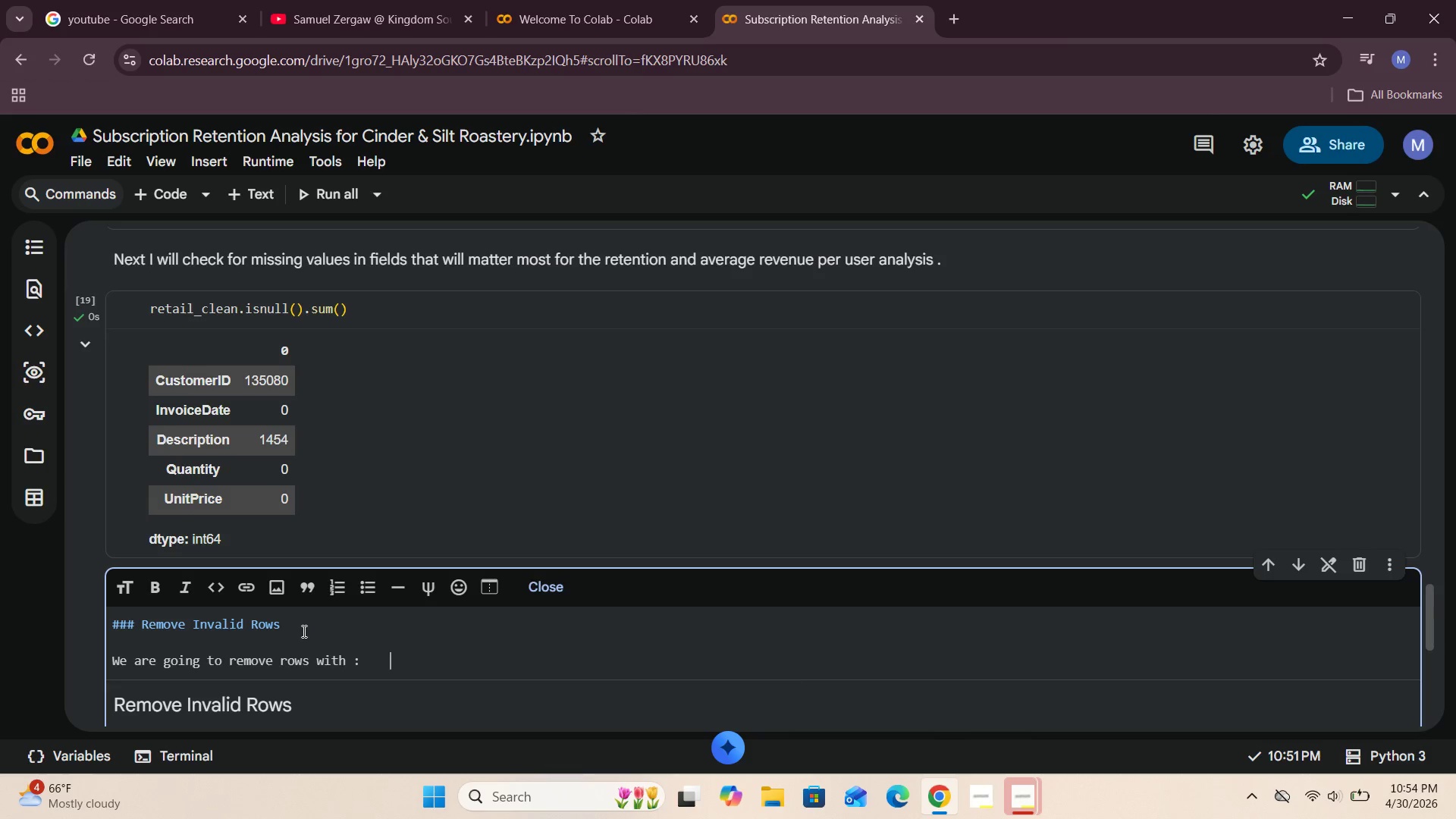 
key(Space)
 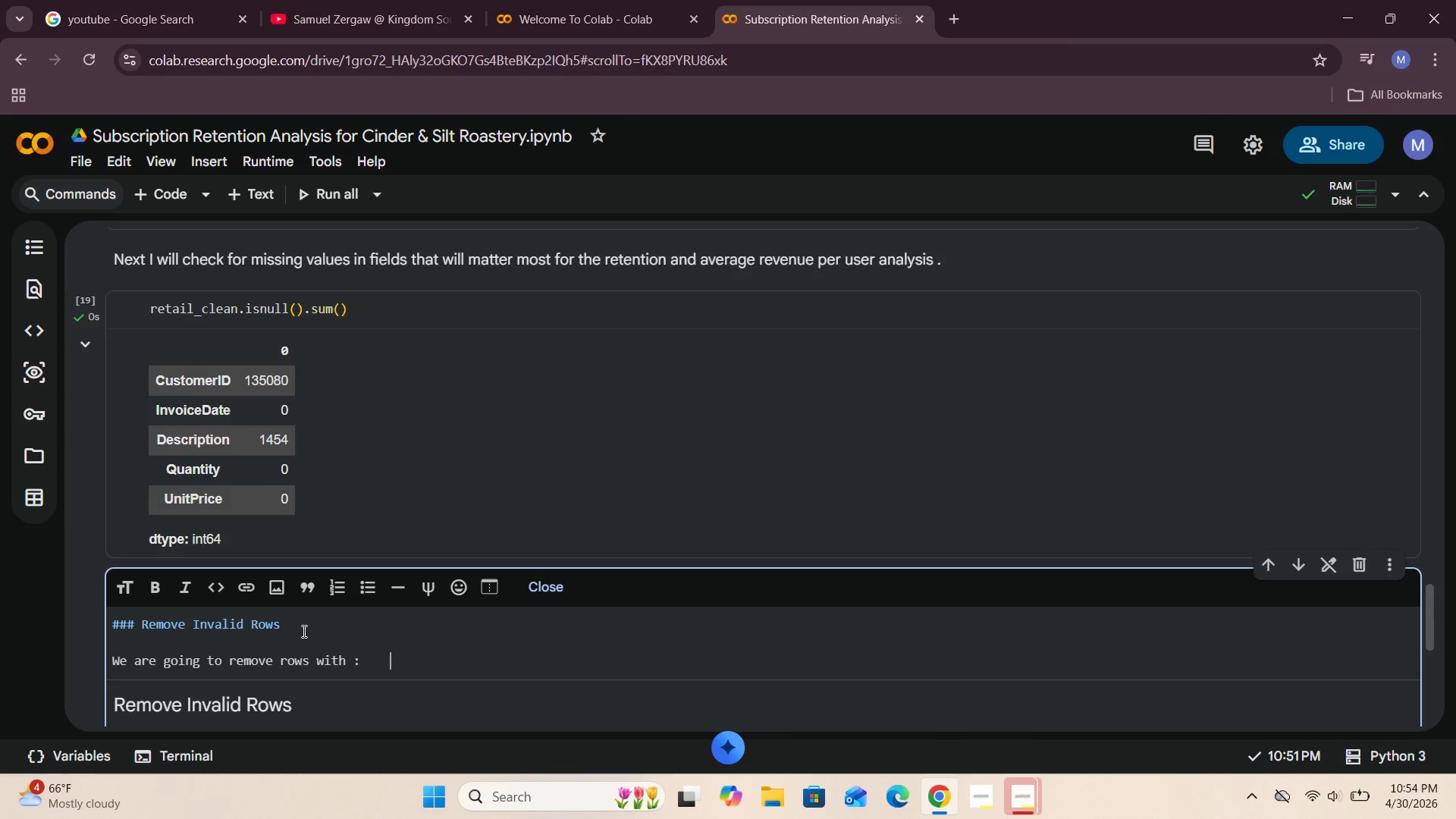 
key(Space)
 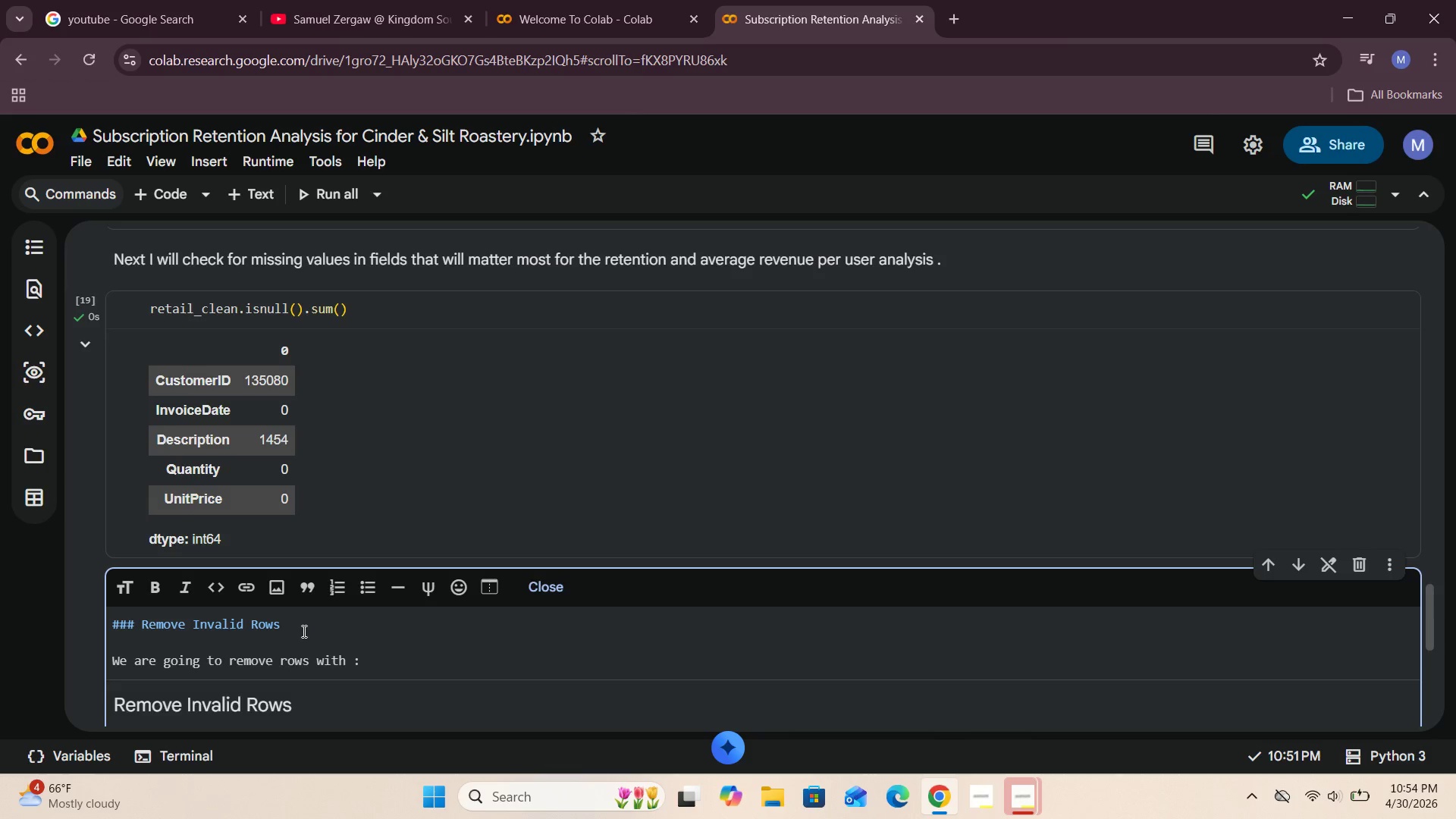 
key(Enter)
 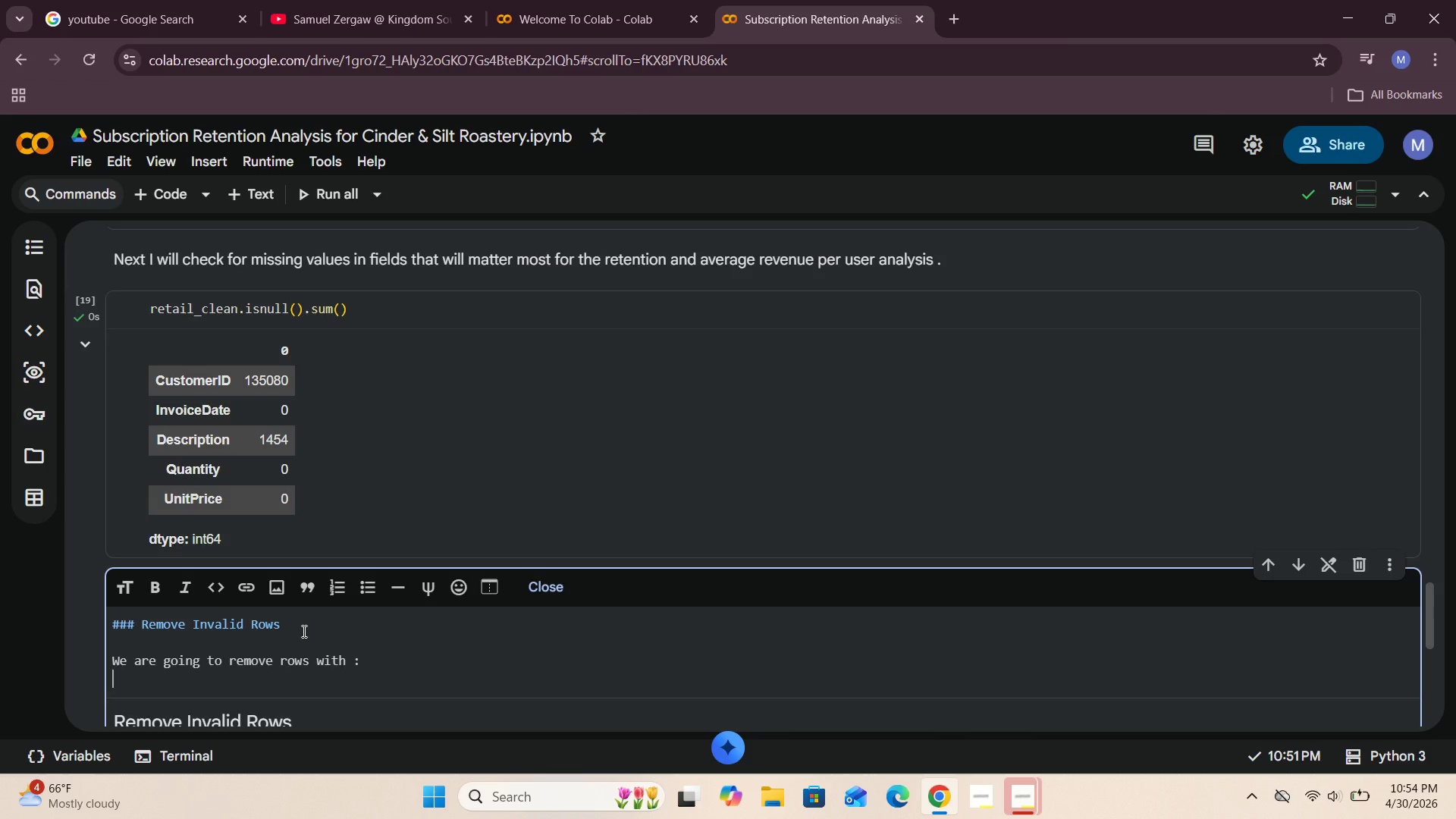 
type(  - having )
key(Backspace)
key(Backspace)
key(Backspace)
 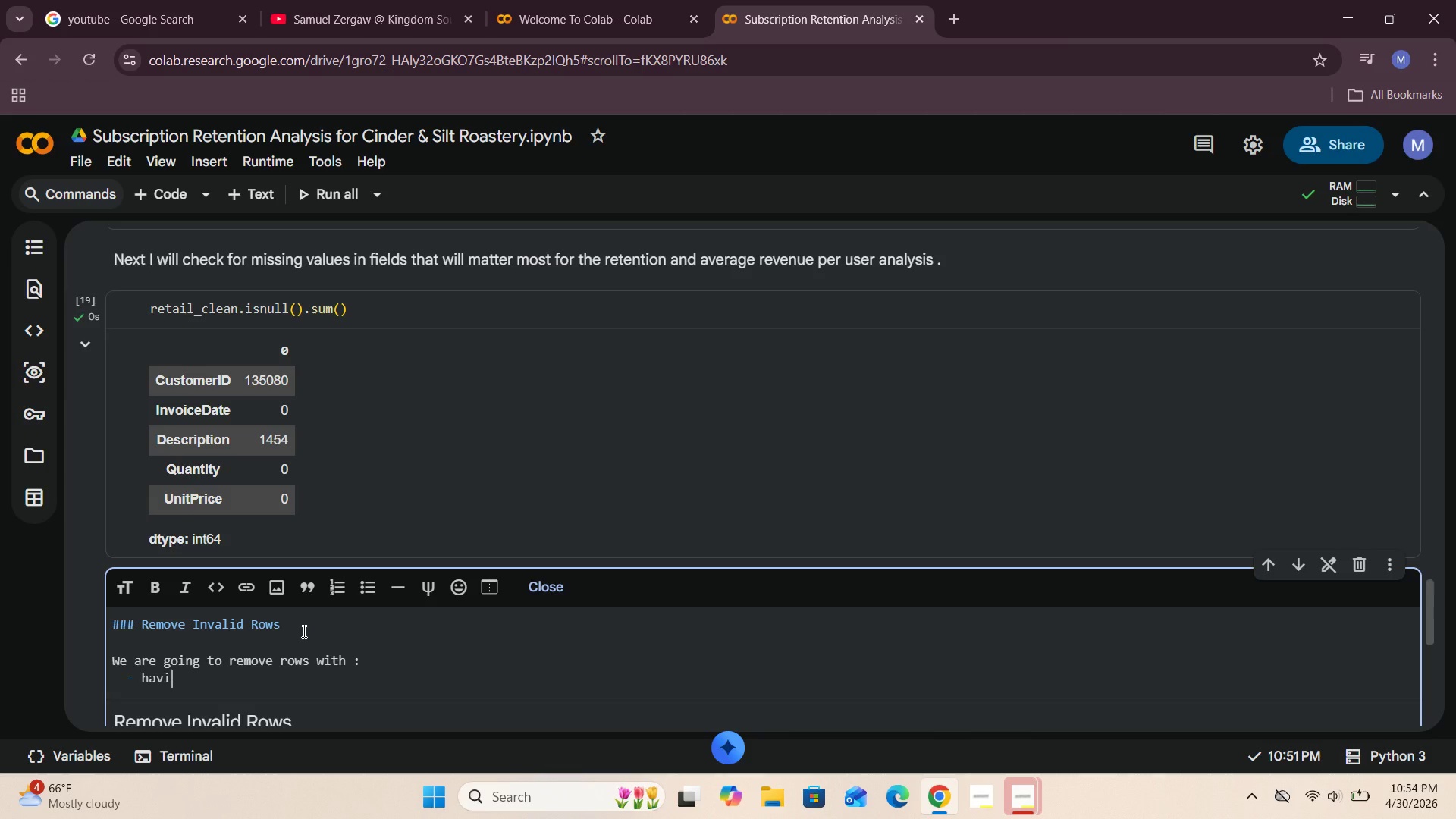 
key(NumLock)
 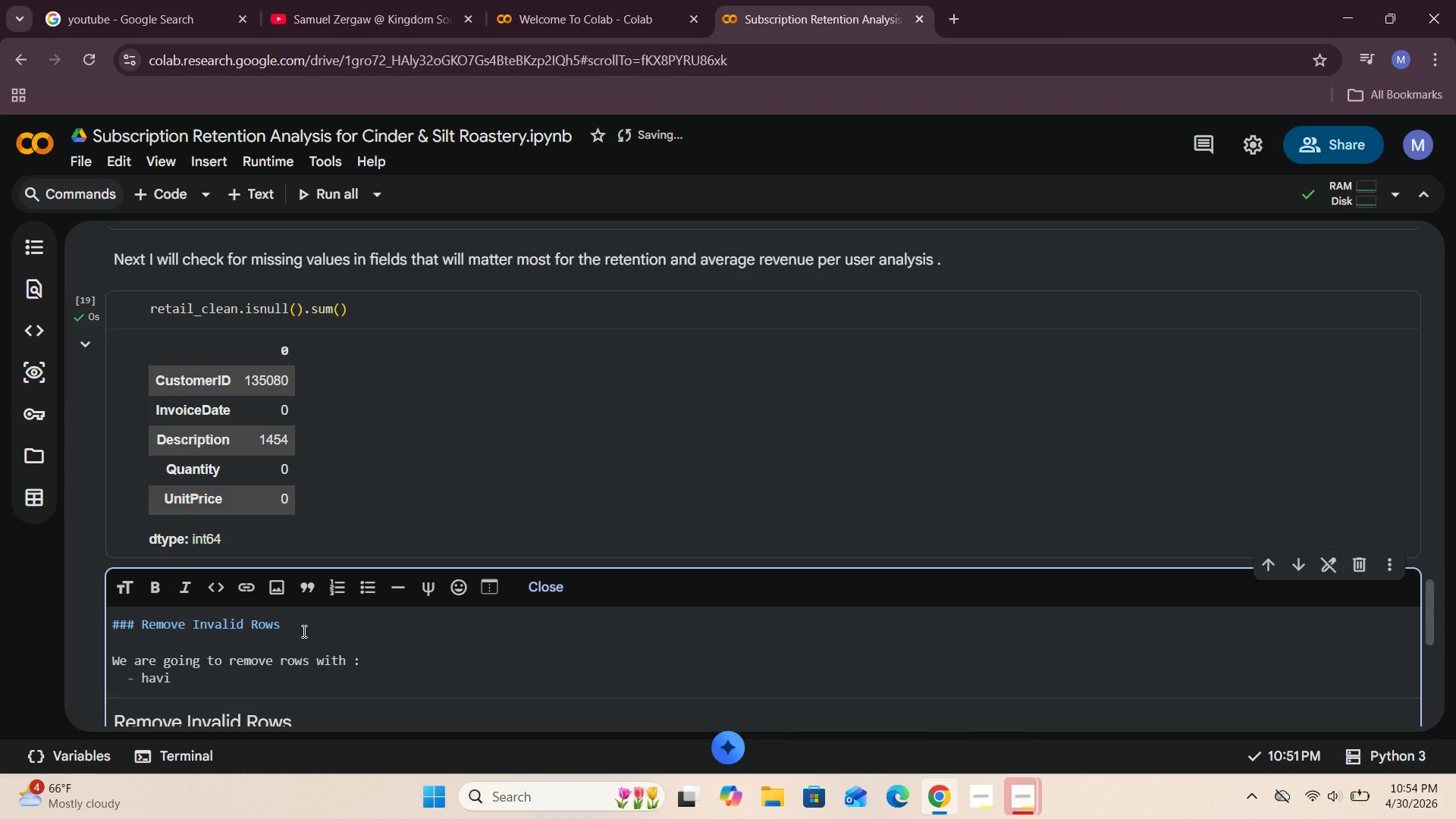 
key(Backspace)
 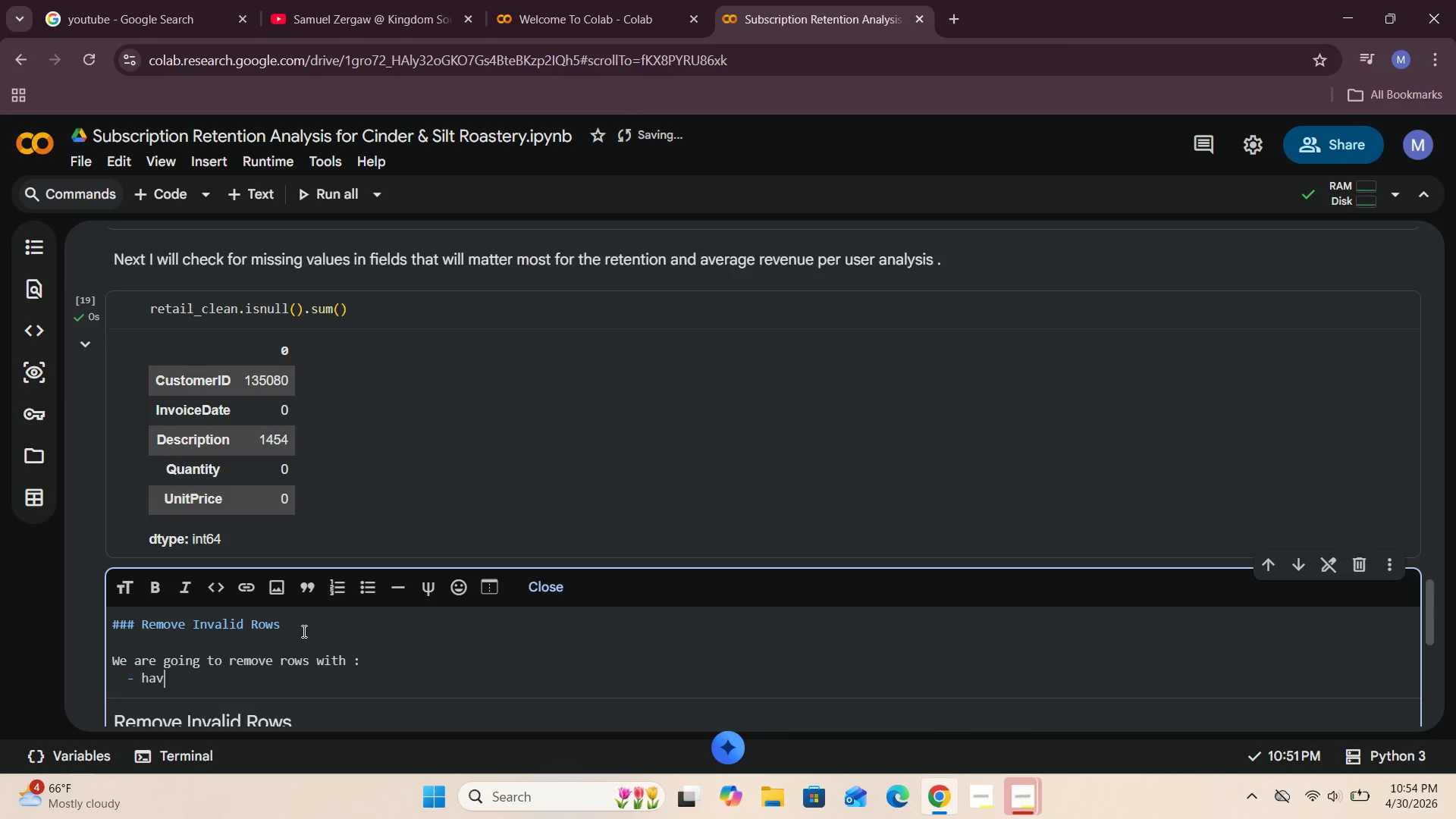 
key(Backspace)
 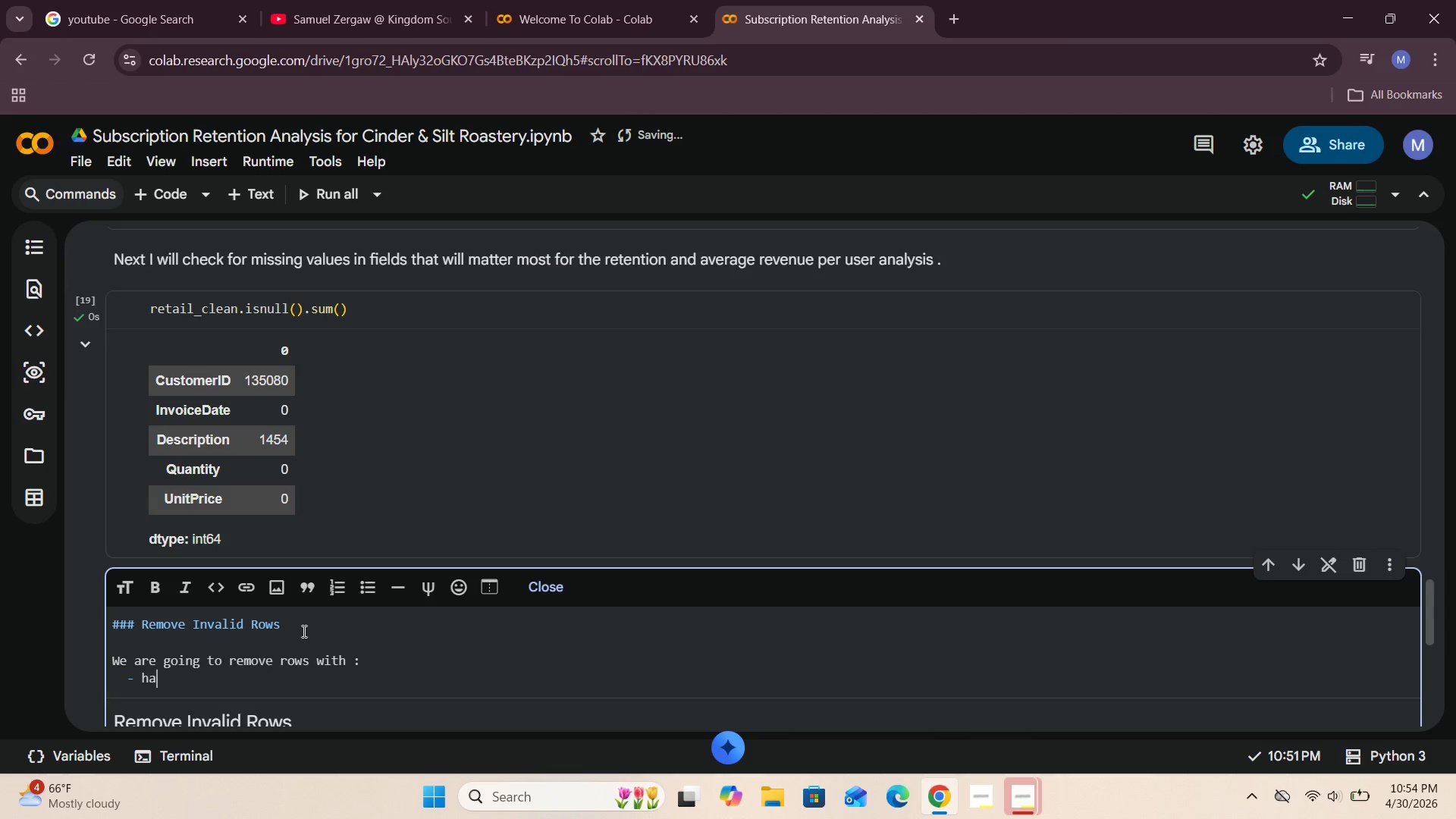 
key(Backspace)
 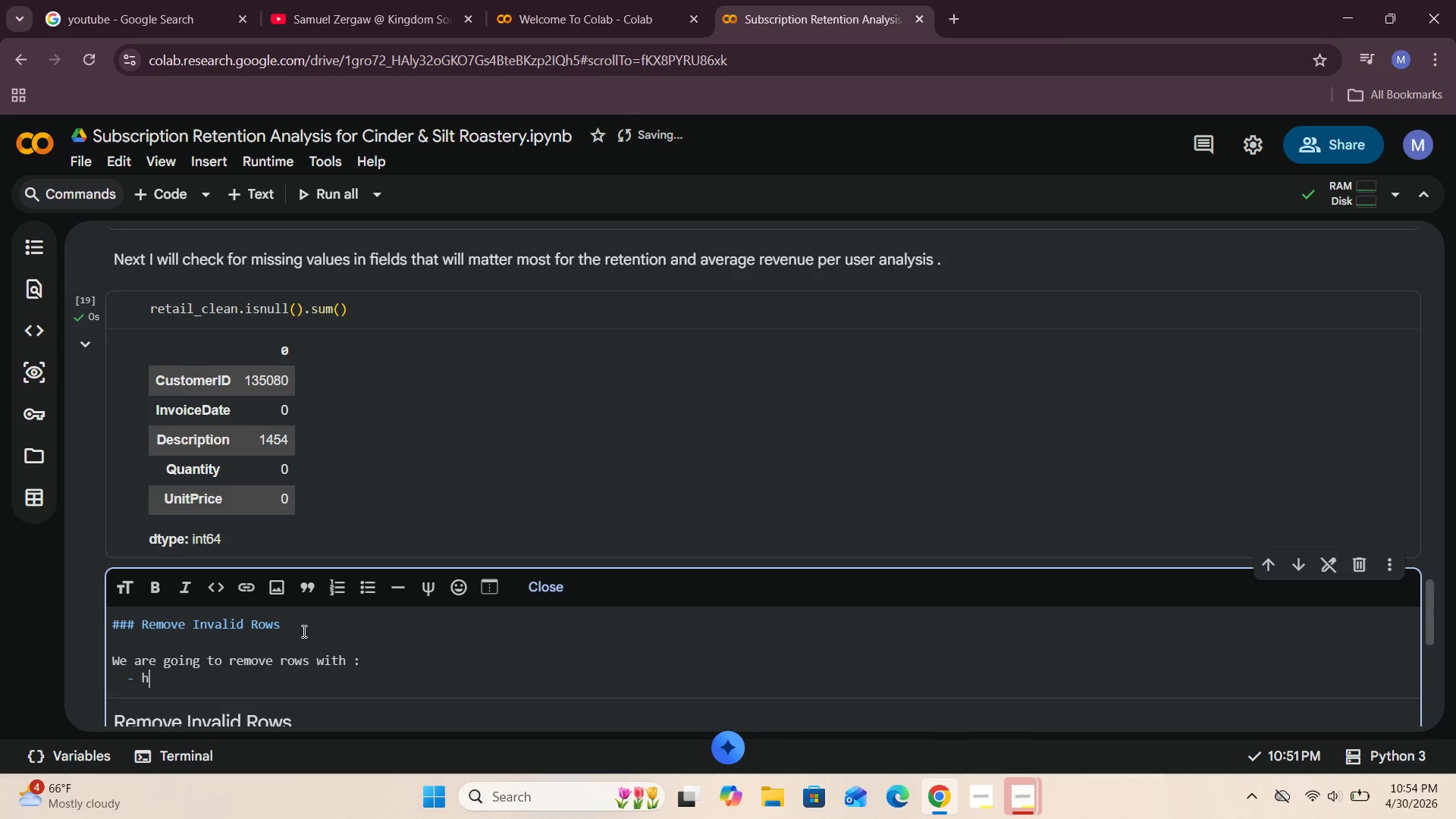 
key(Backspace)
 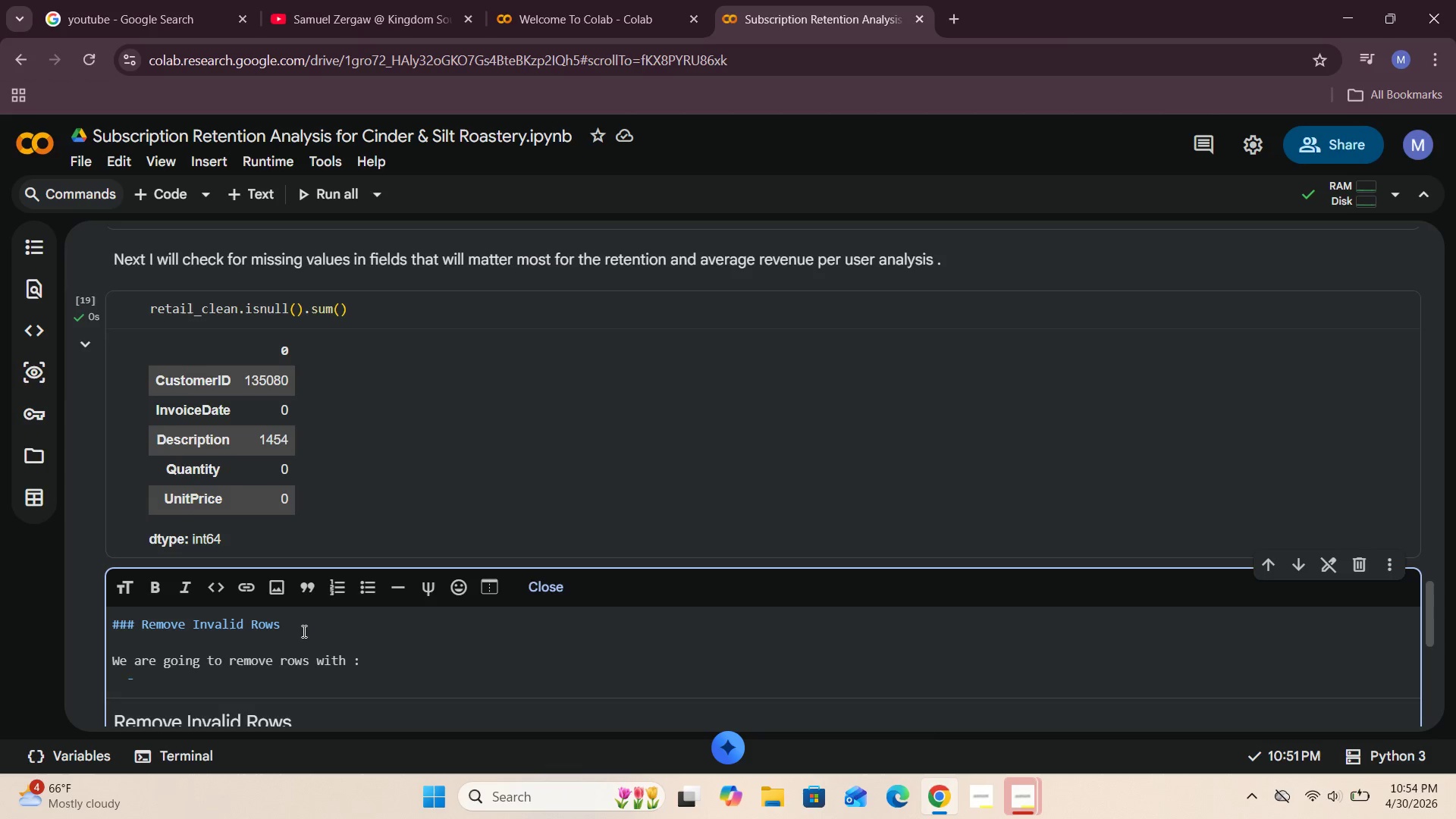 
wait(5.02)
 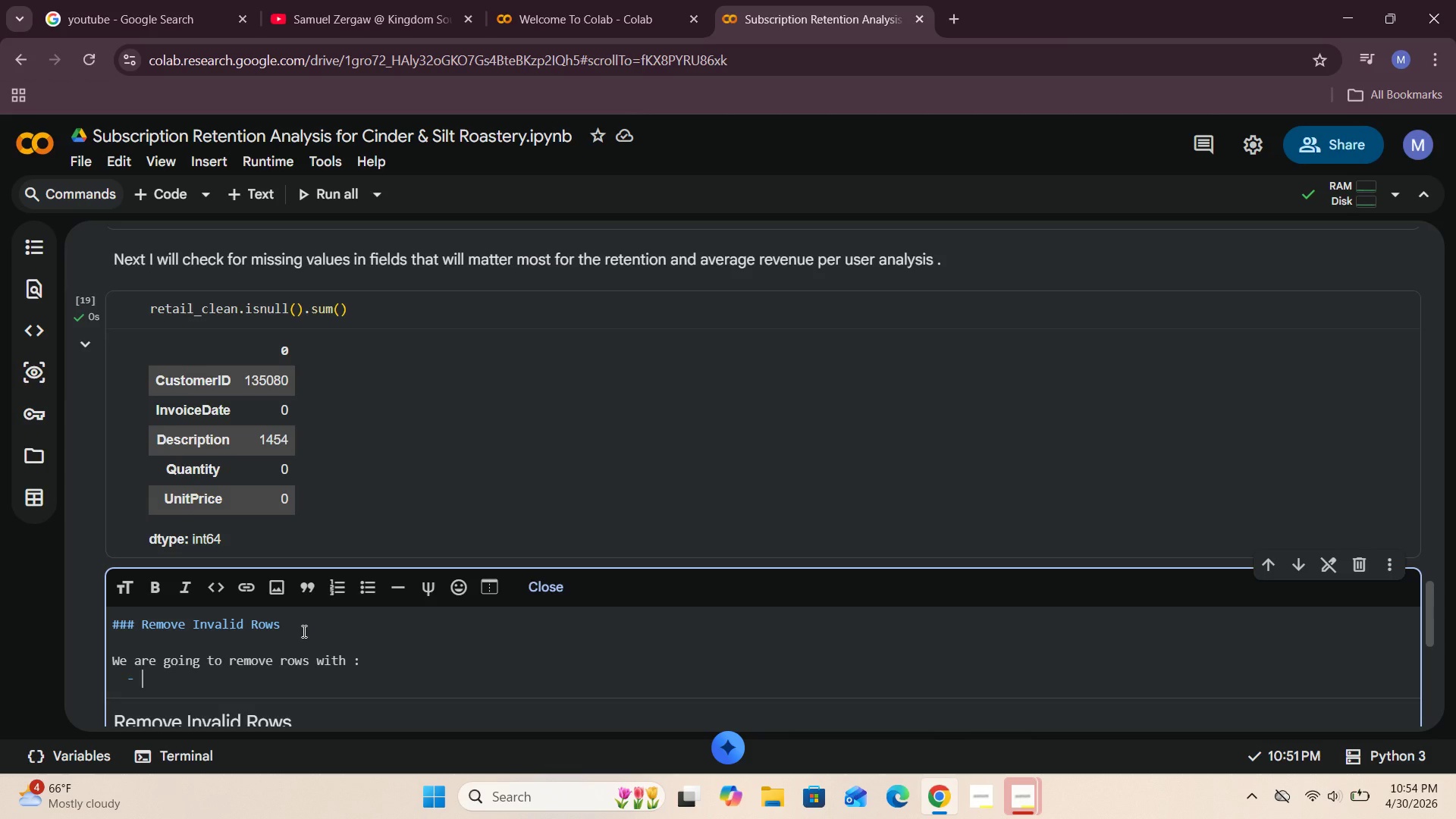 
type(9)
key(Backspace)
type(missing custmer Ids)
key(Backspace)
key(Backspace)
type(Ds)
key(Backspace)
type(S )
 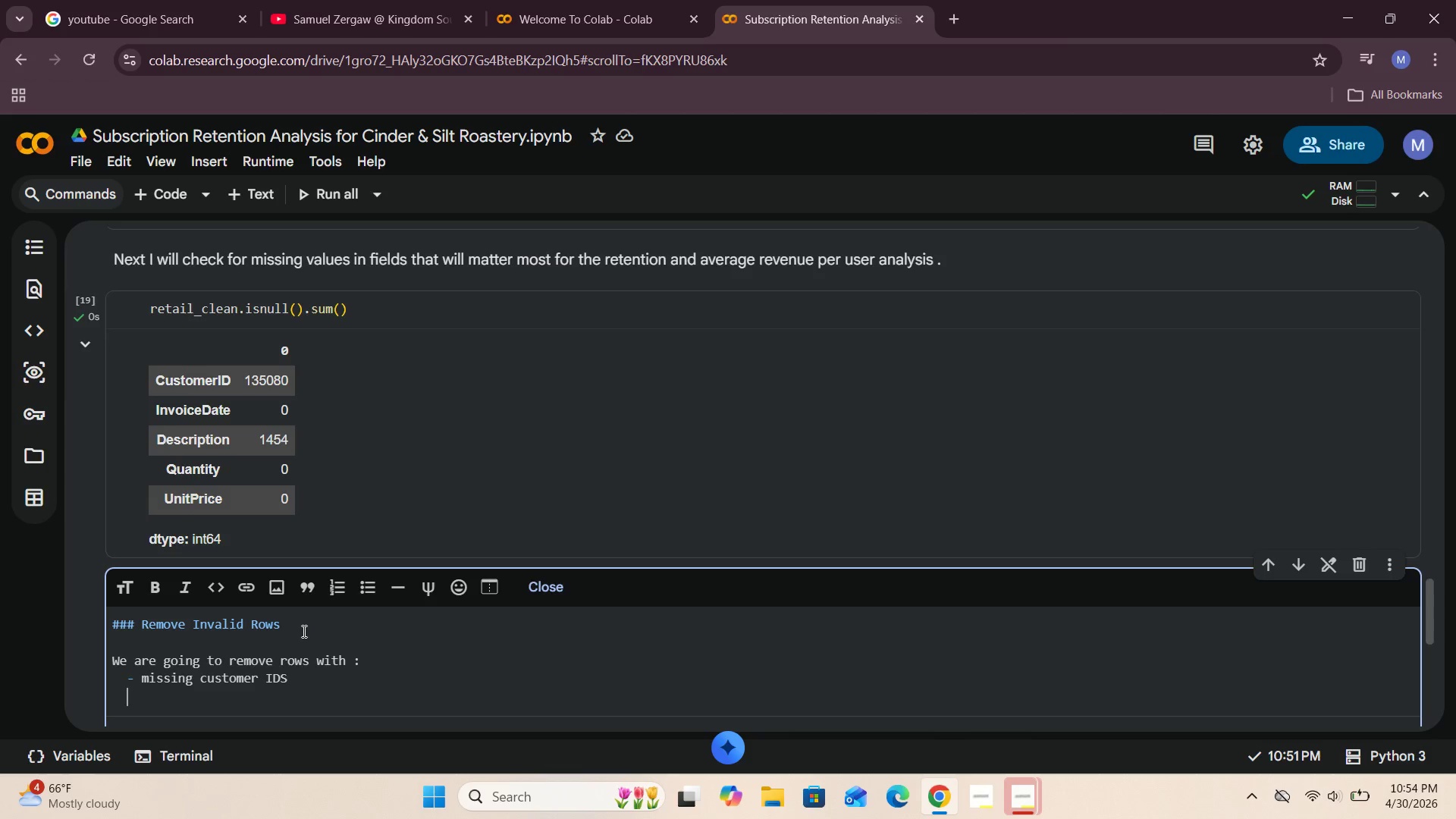 
hold_key(key=O, duration=0.31)
 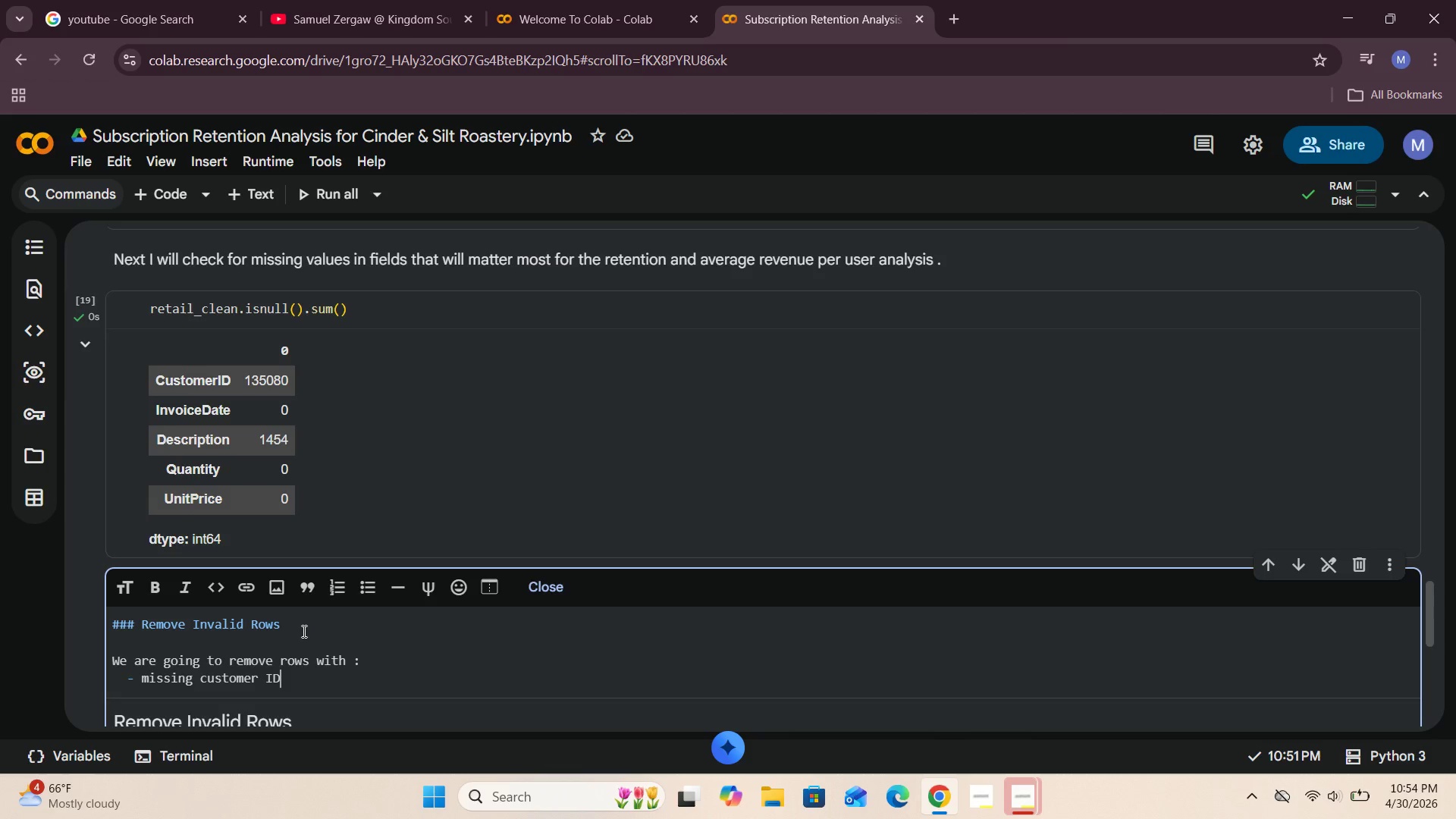 
key(Enter)
 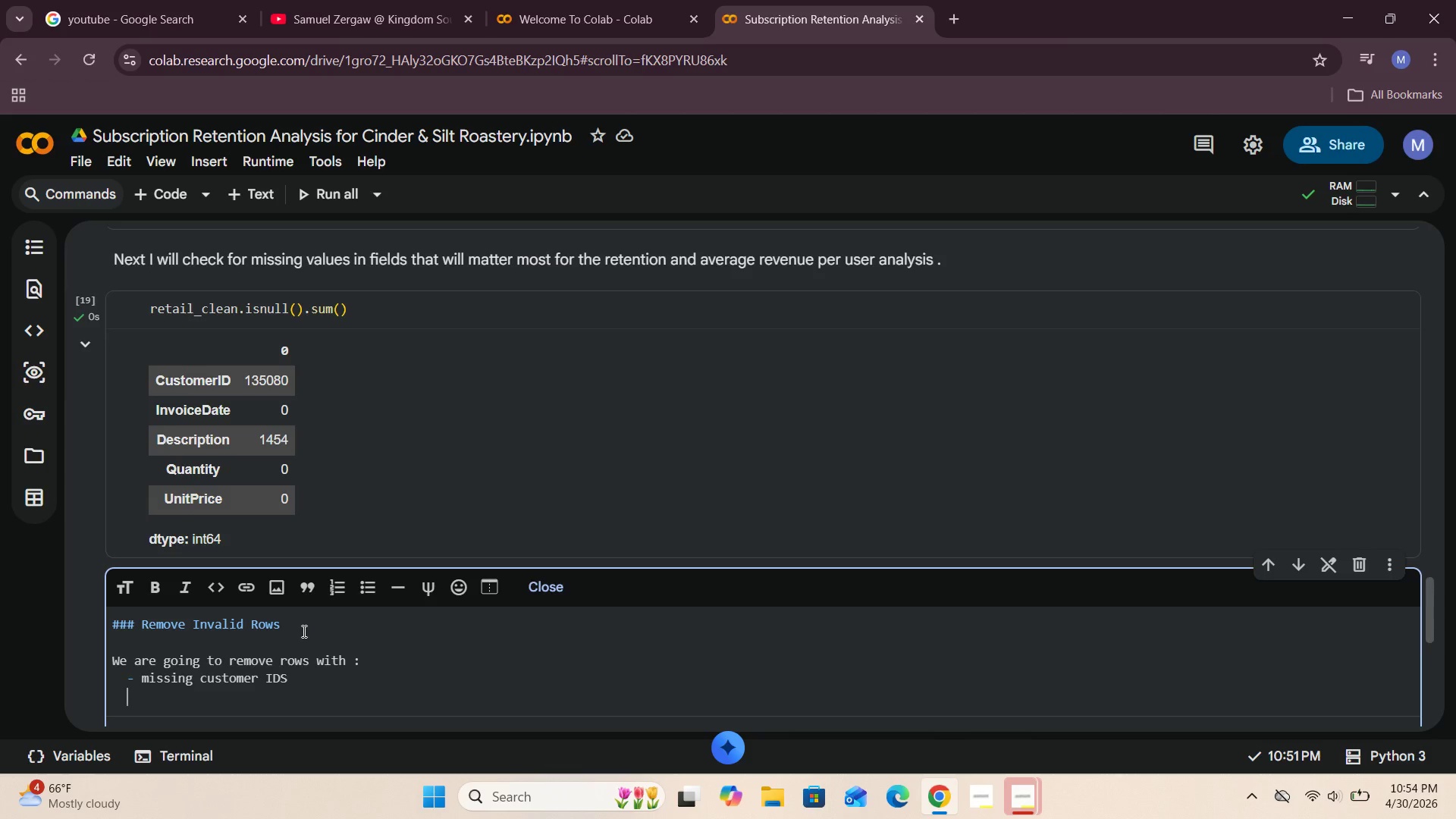 
type(- missng dates )
 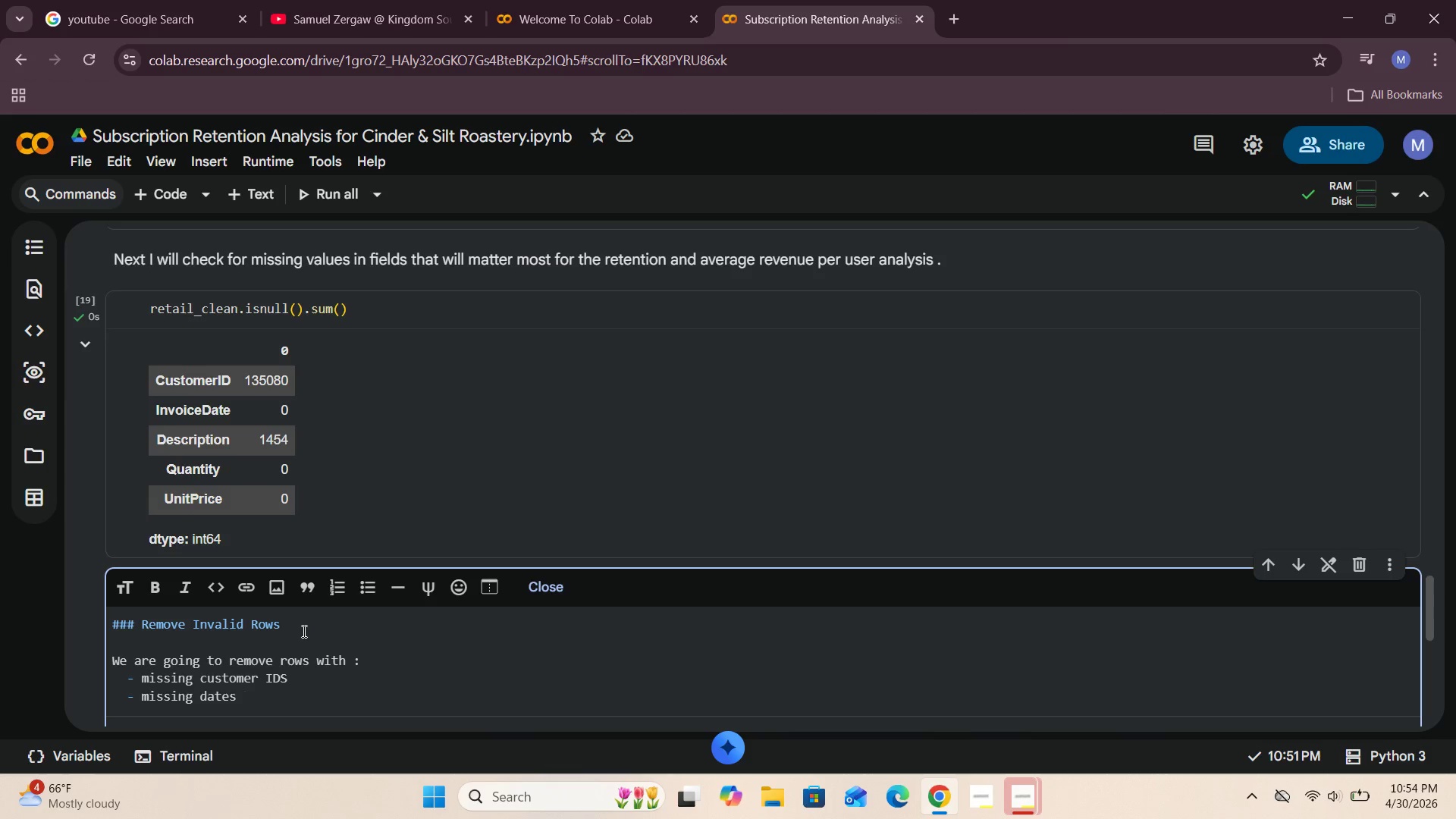 
type(or sbc)
key(Backspace)
type(scription )
 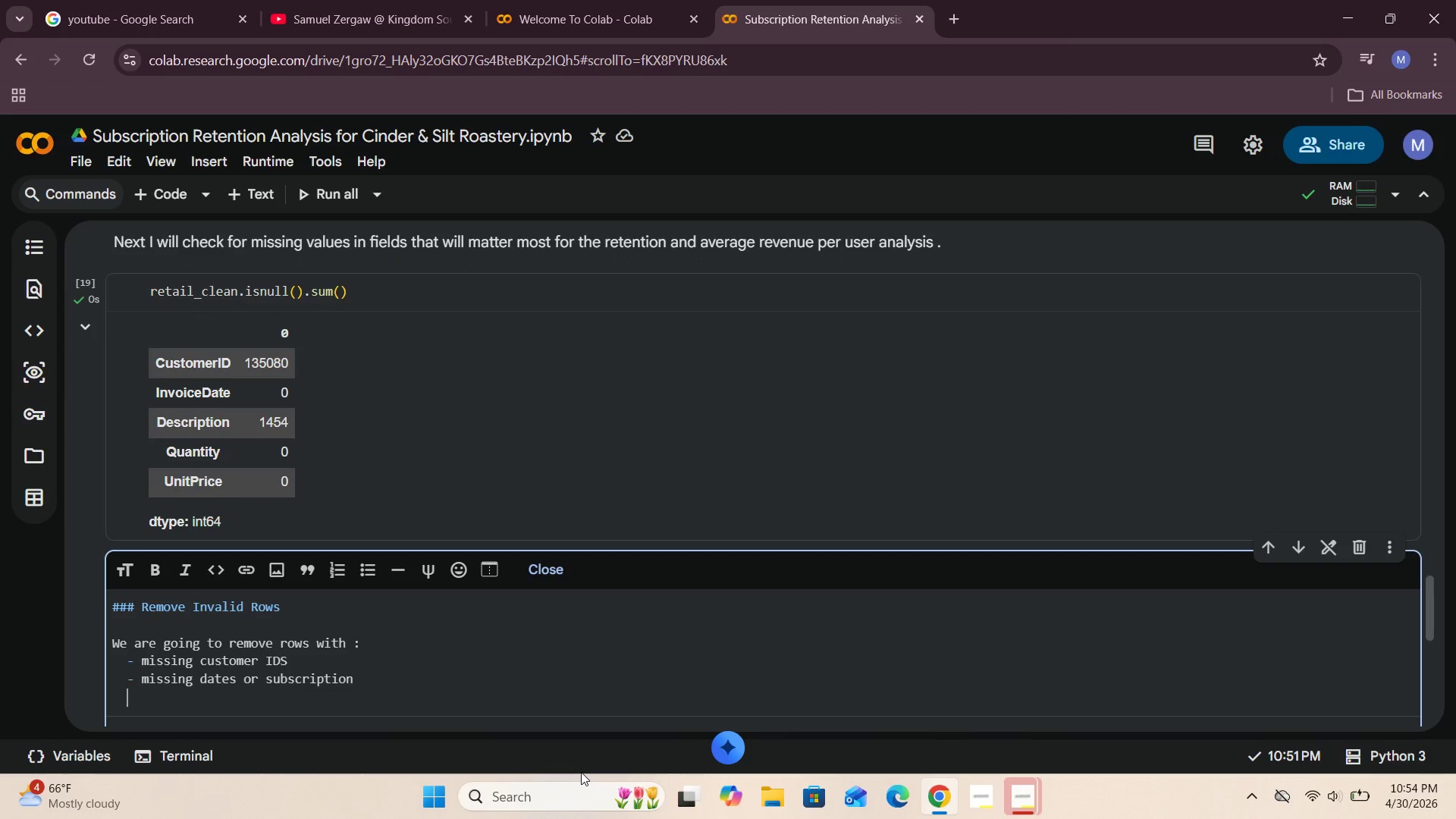 
hold_key(key=U, duration=0.33)
 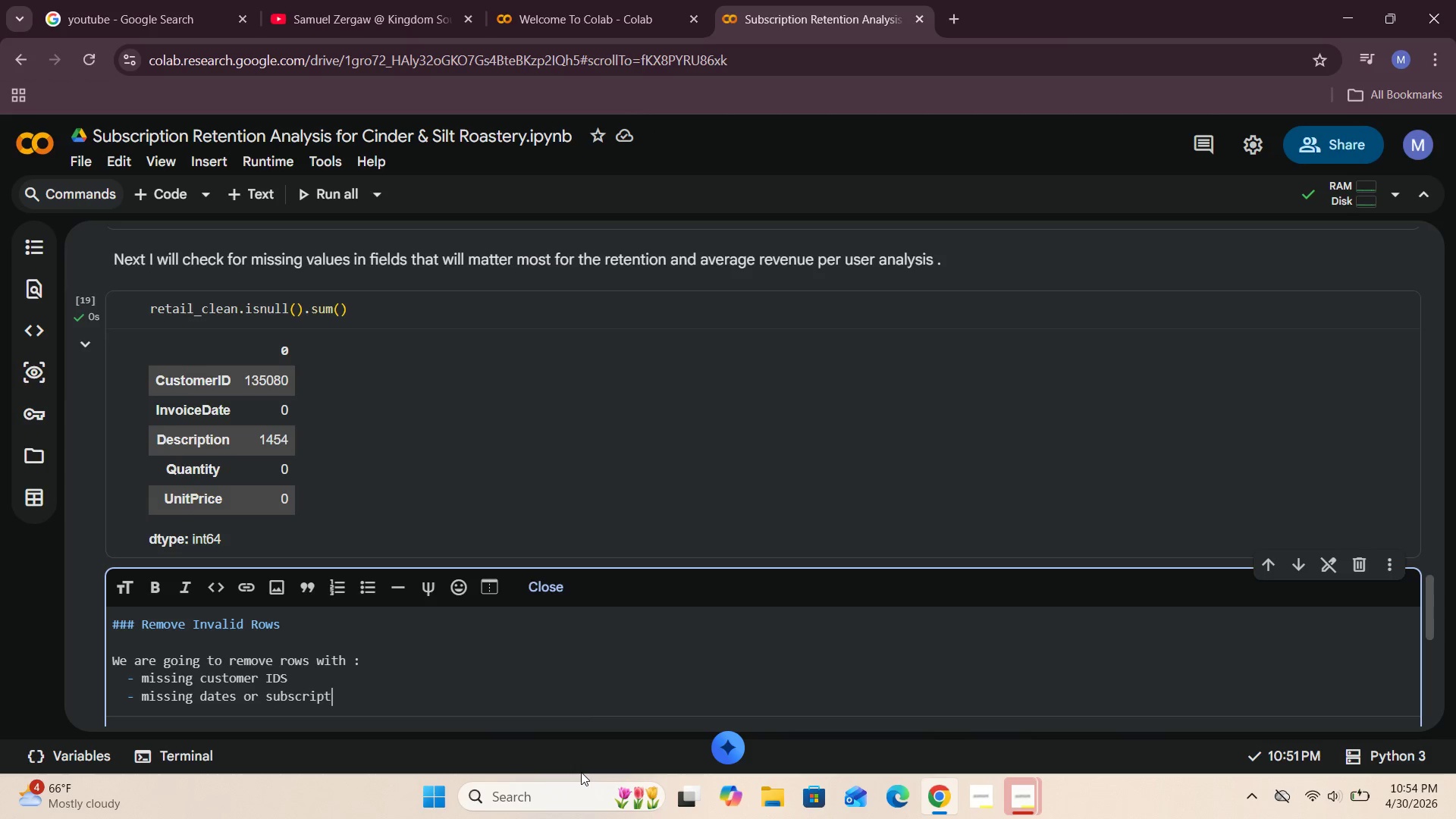 
key(Enter)
 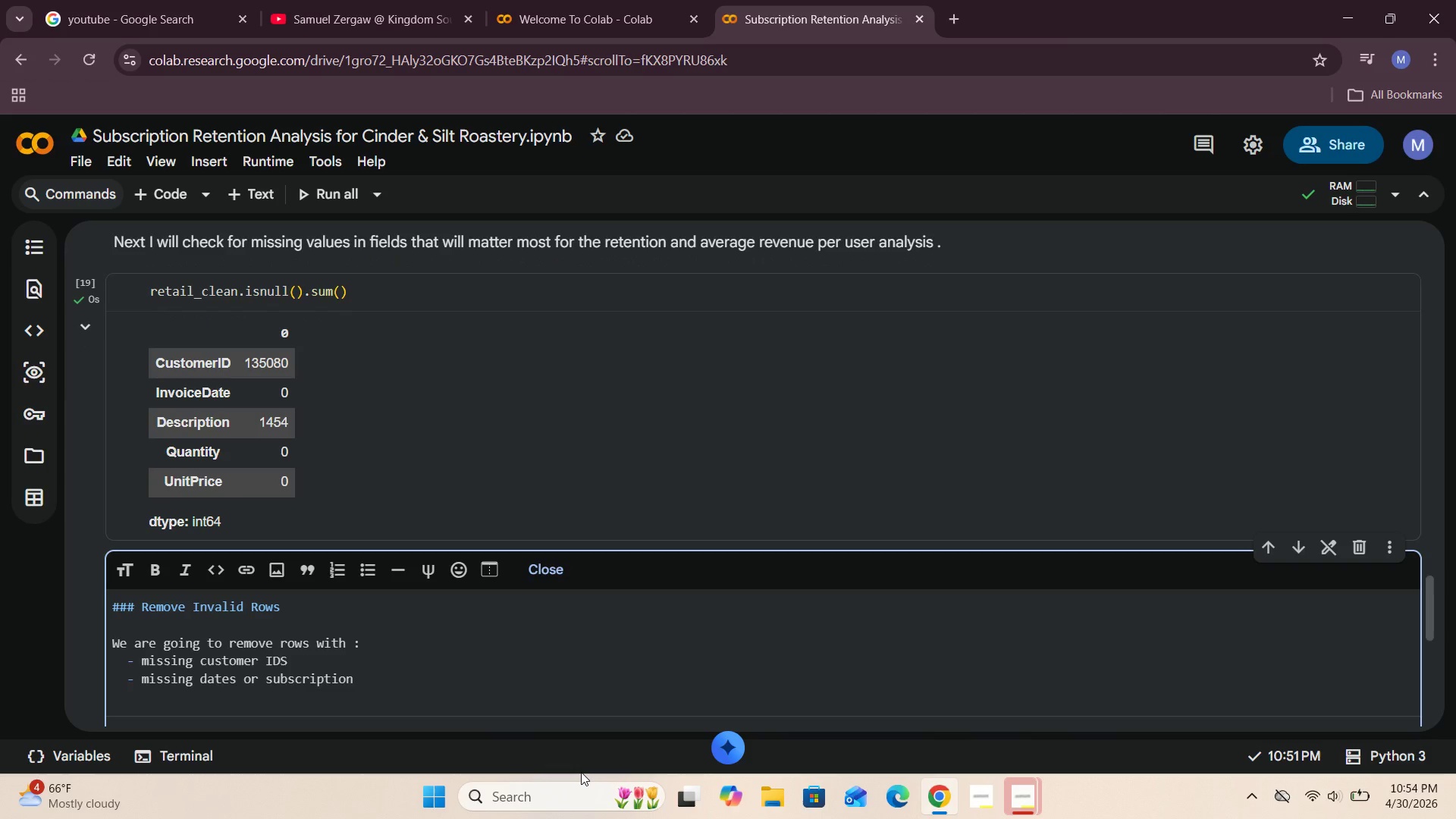 
key(Minus)
 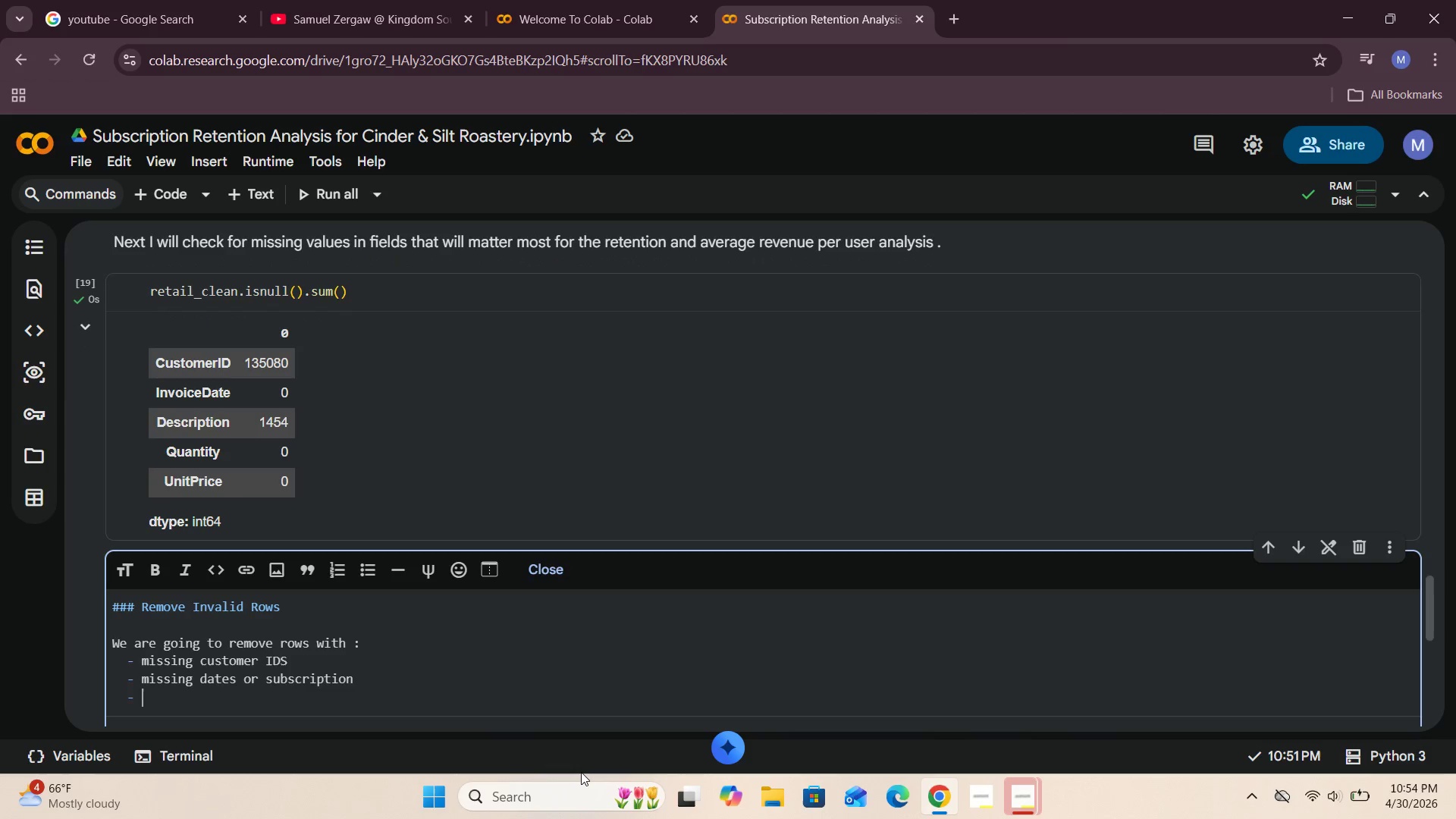 
key(Space)
 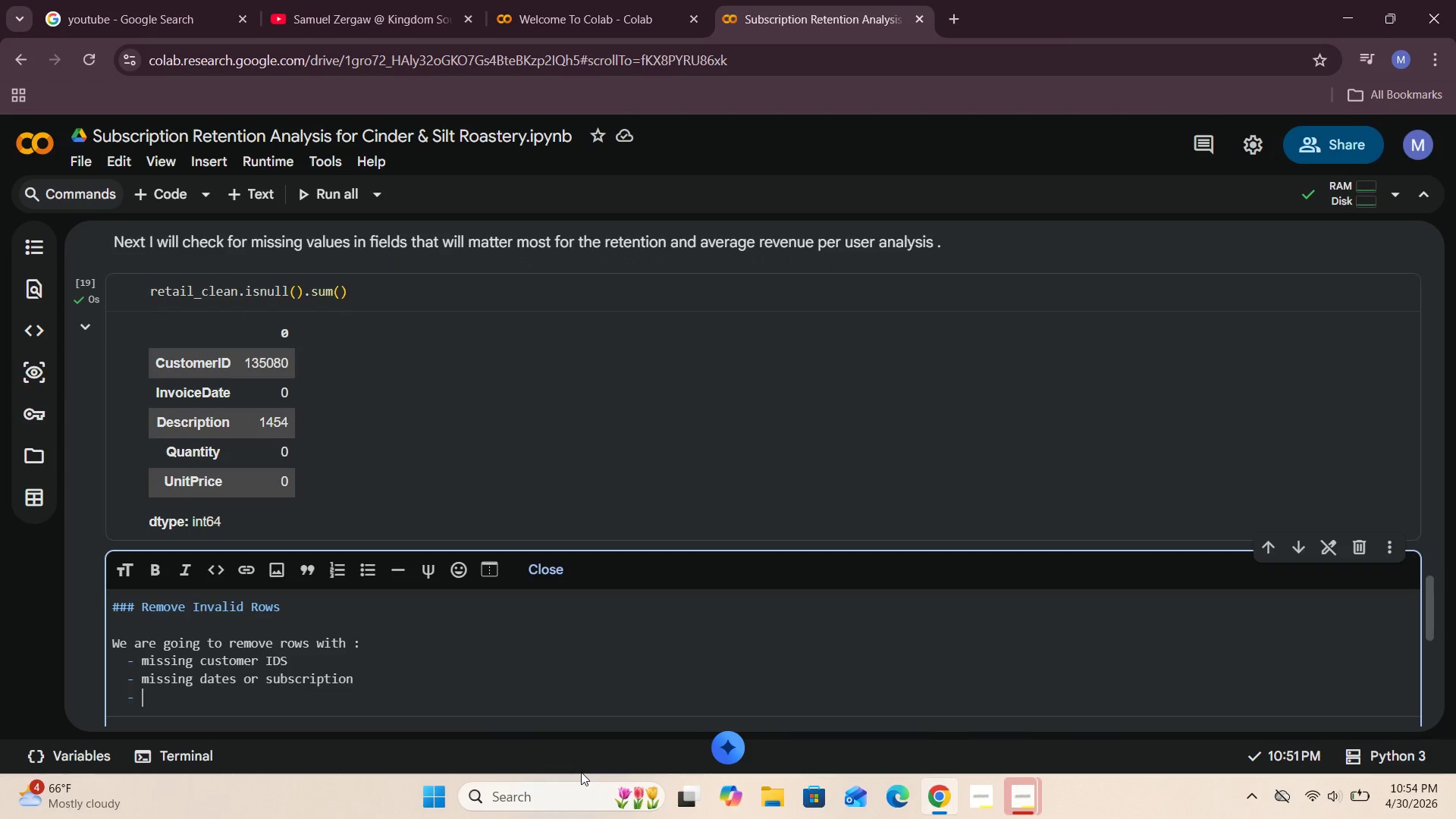 
scroll: coordinate [493, 590], scroll_direction: down, amount: 5.0
 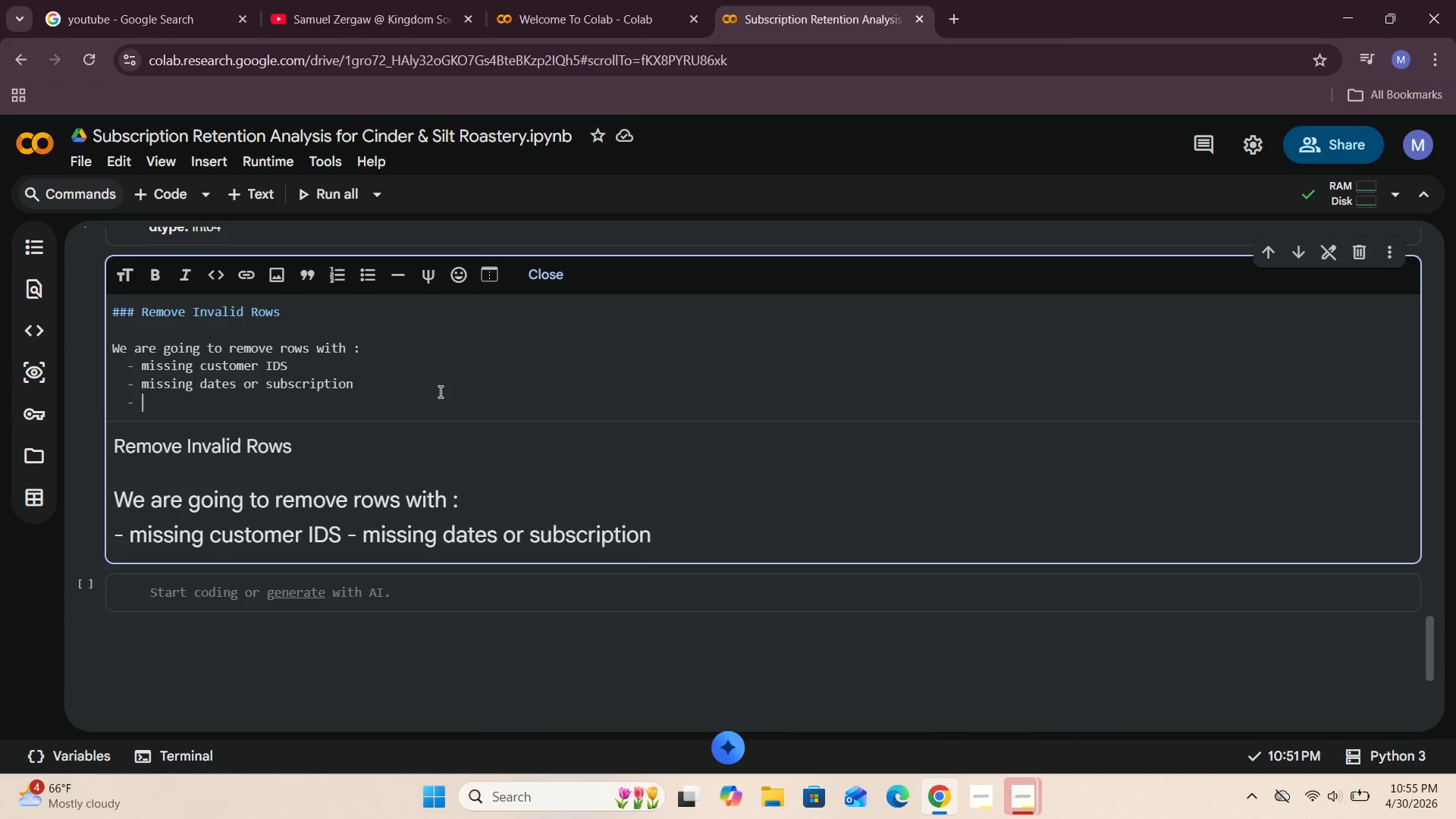 
key(F)
 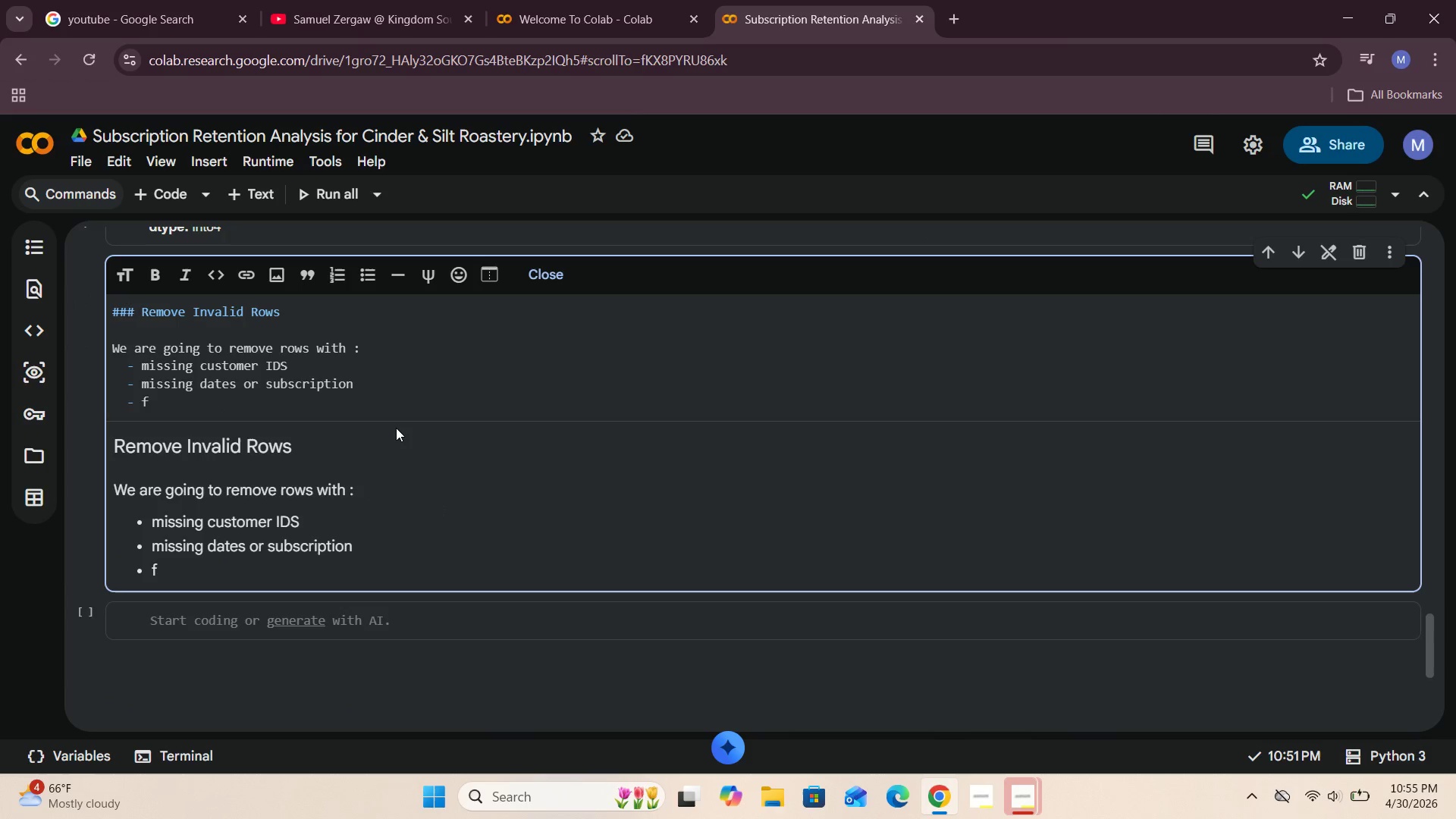 
key(Backspace)
type(have zero r negative quantity )
 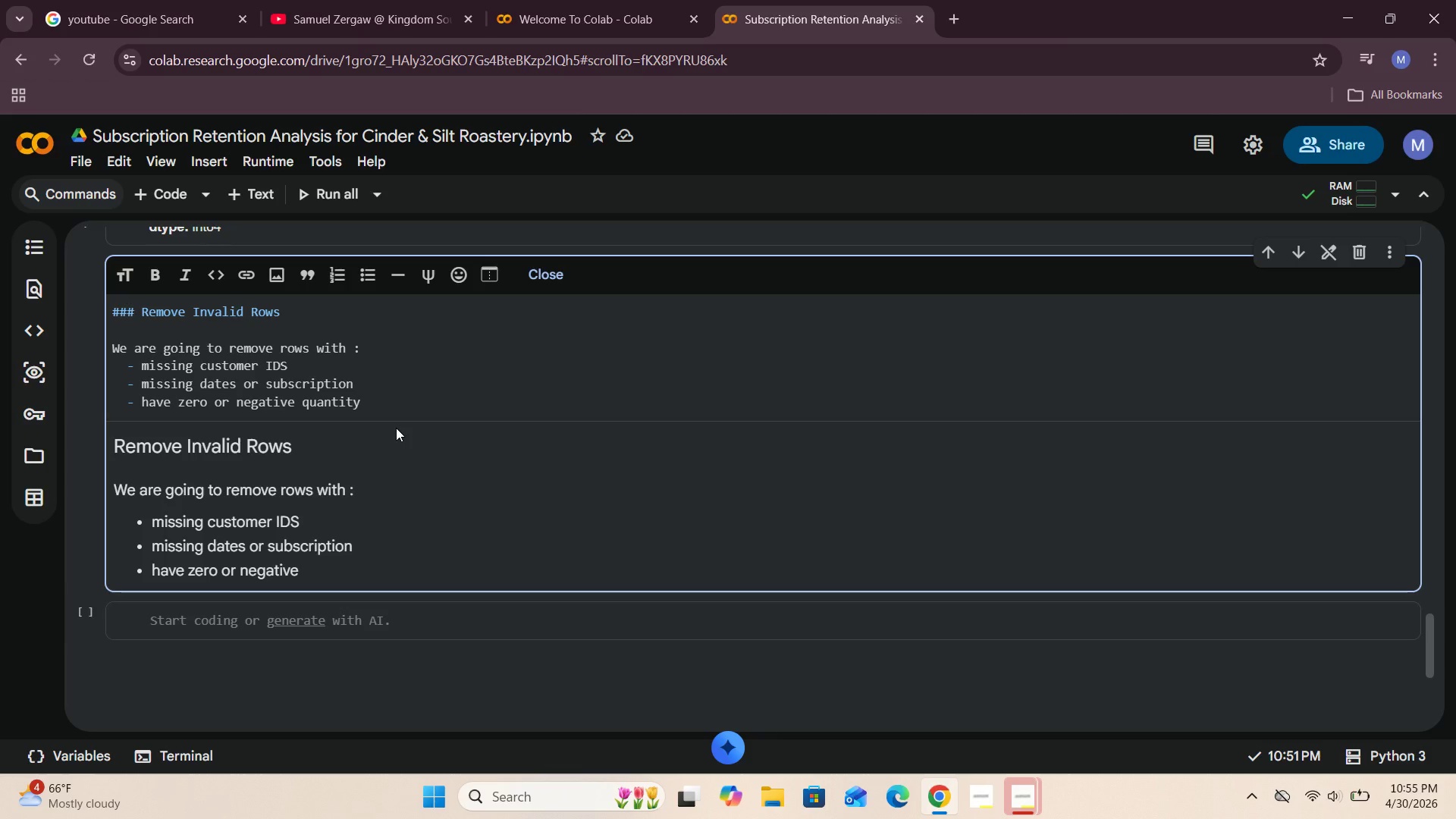 
key(Enter)
 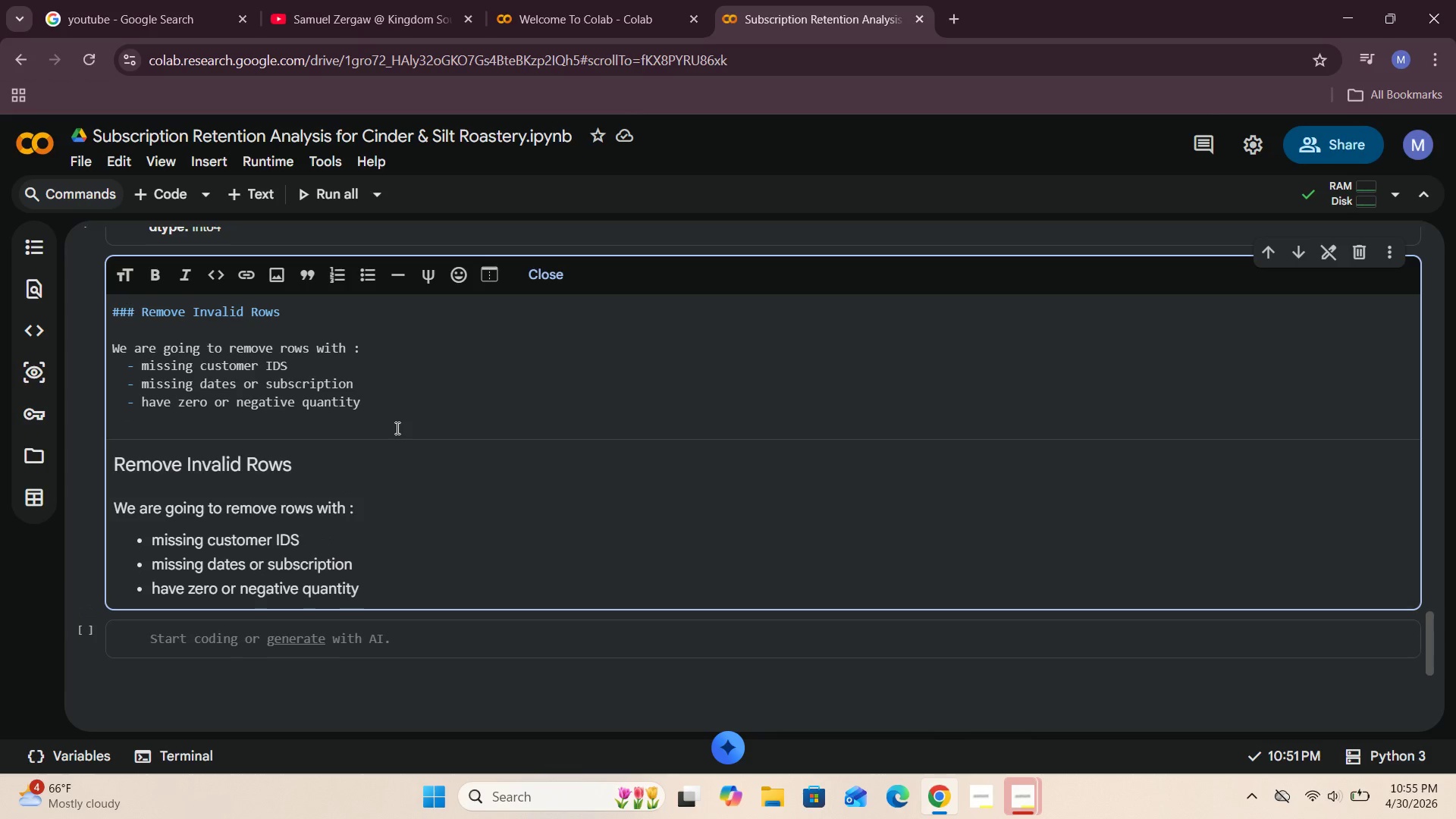 
key(Minus)
 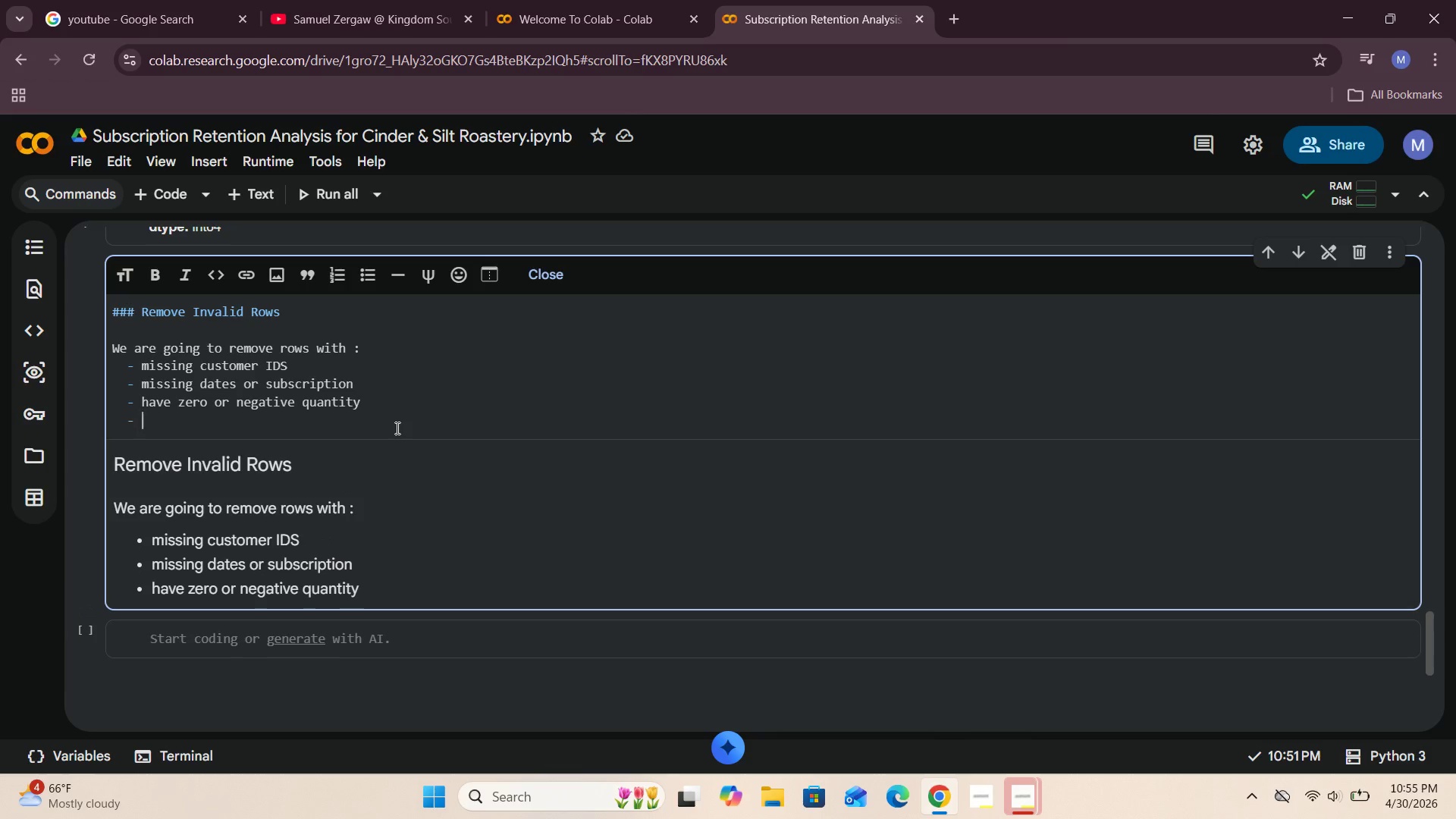 
key(Space)
 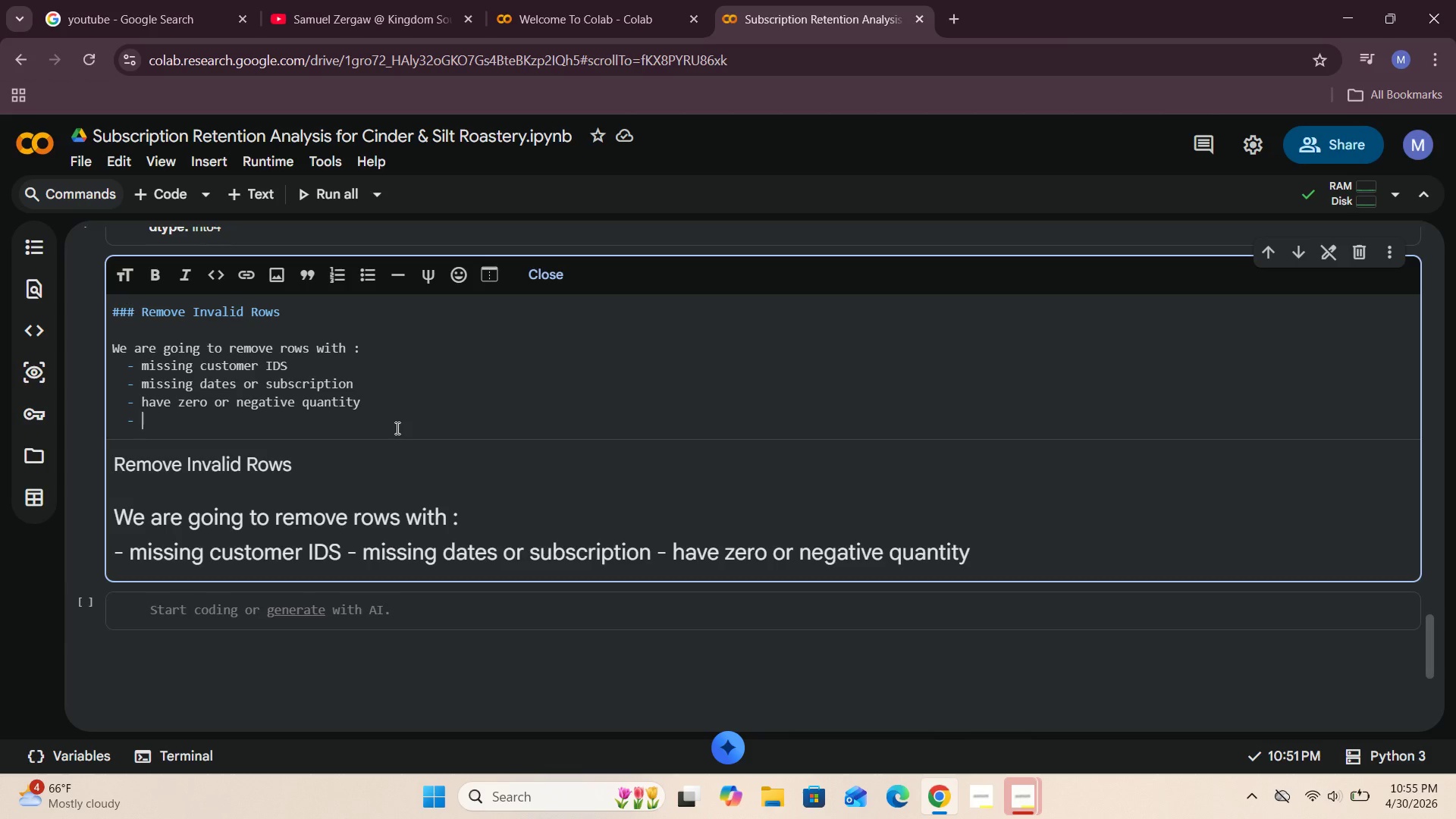 
wait(19.33)
 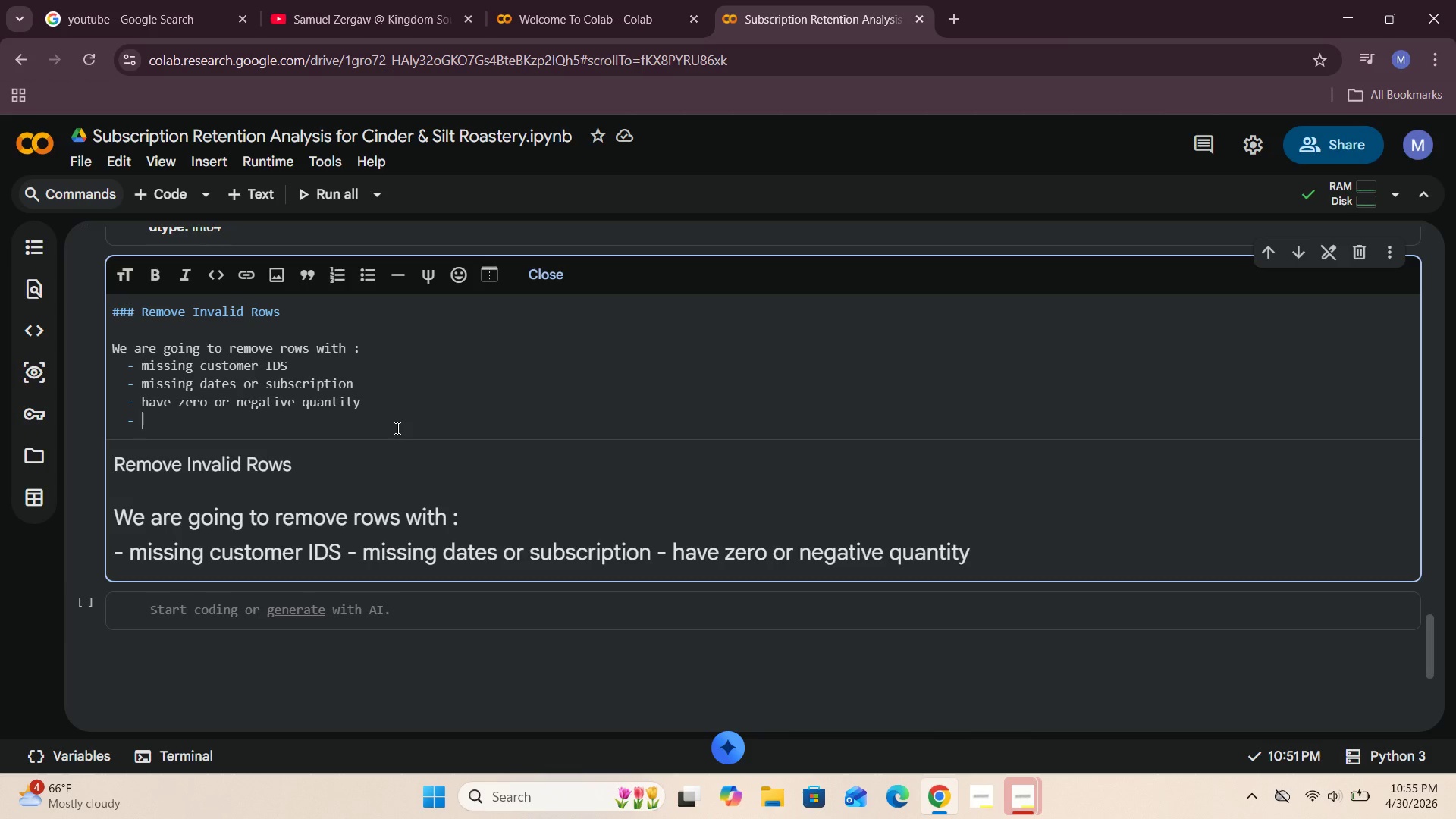 
type(have zero )
 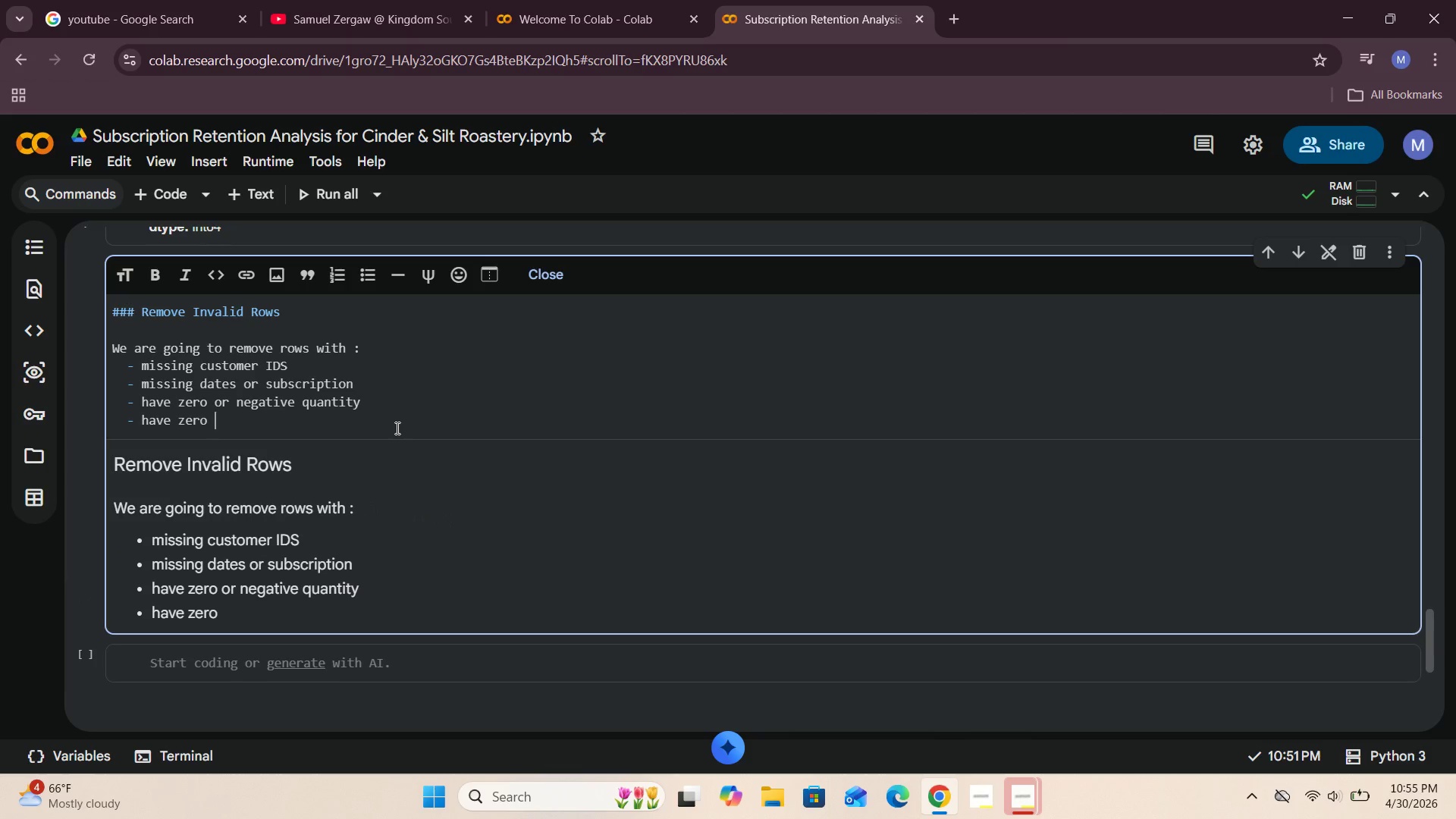 
type(negative)
 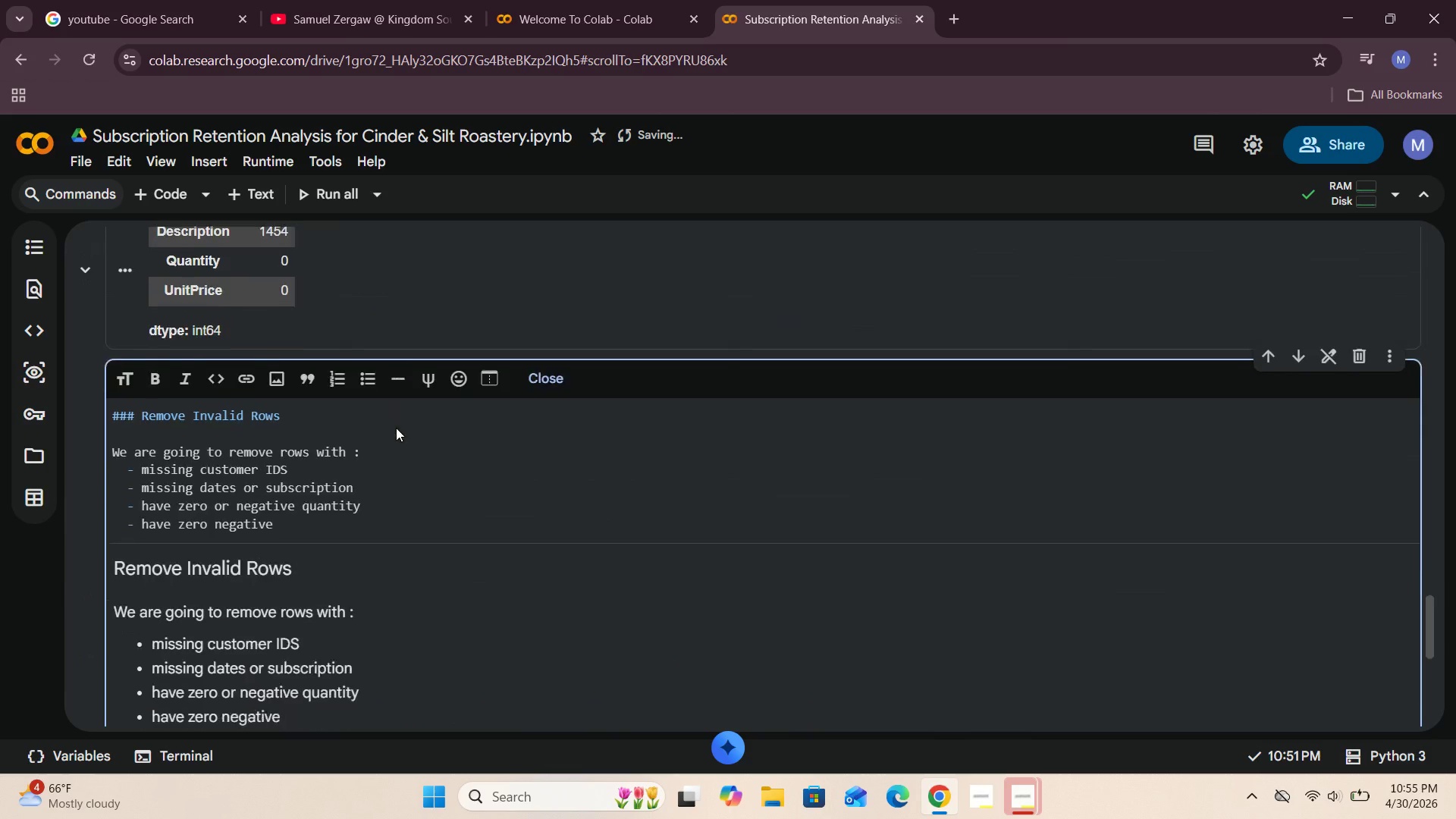 
wait(5.03)
 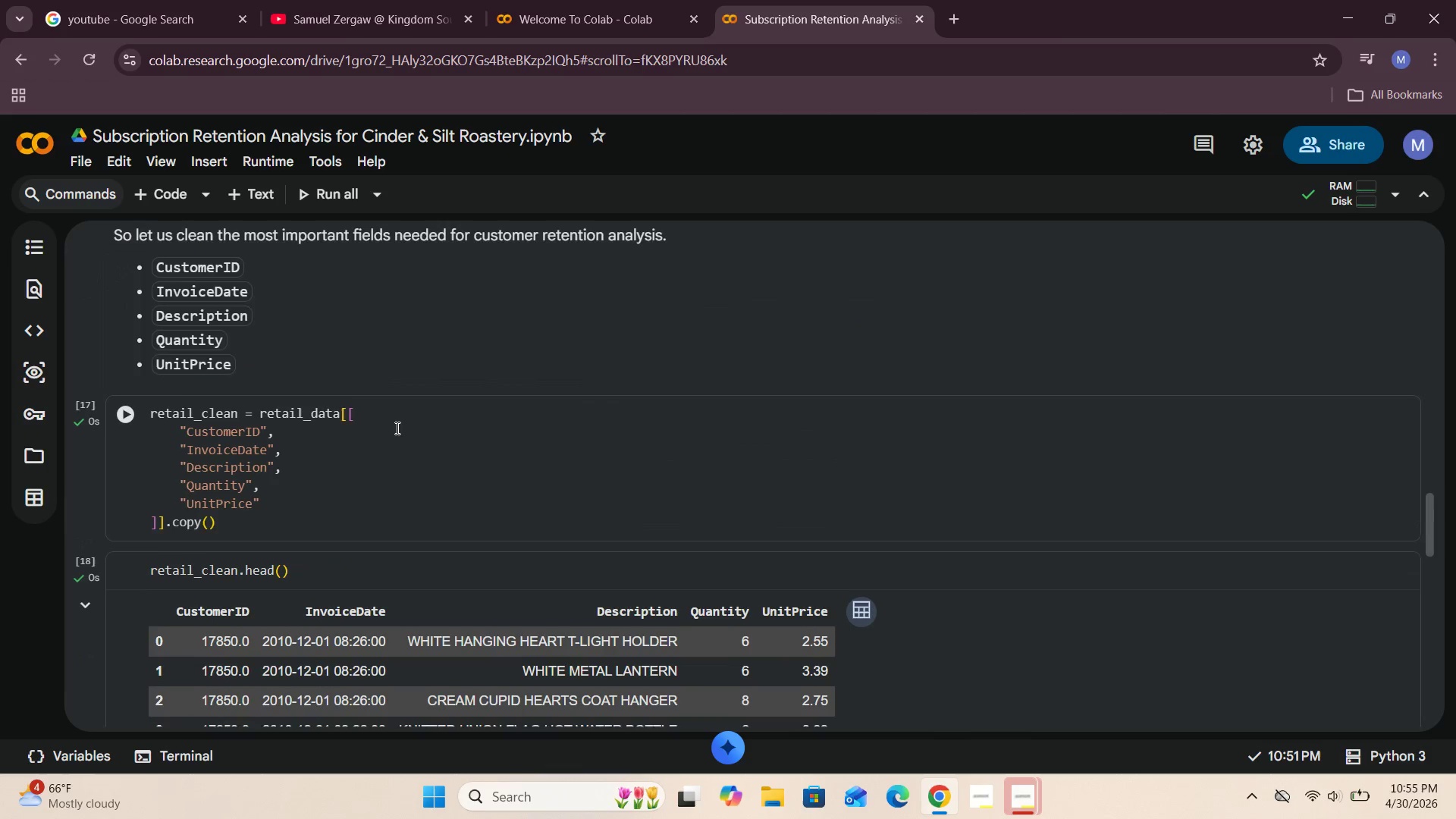 
type( unit price)
 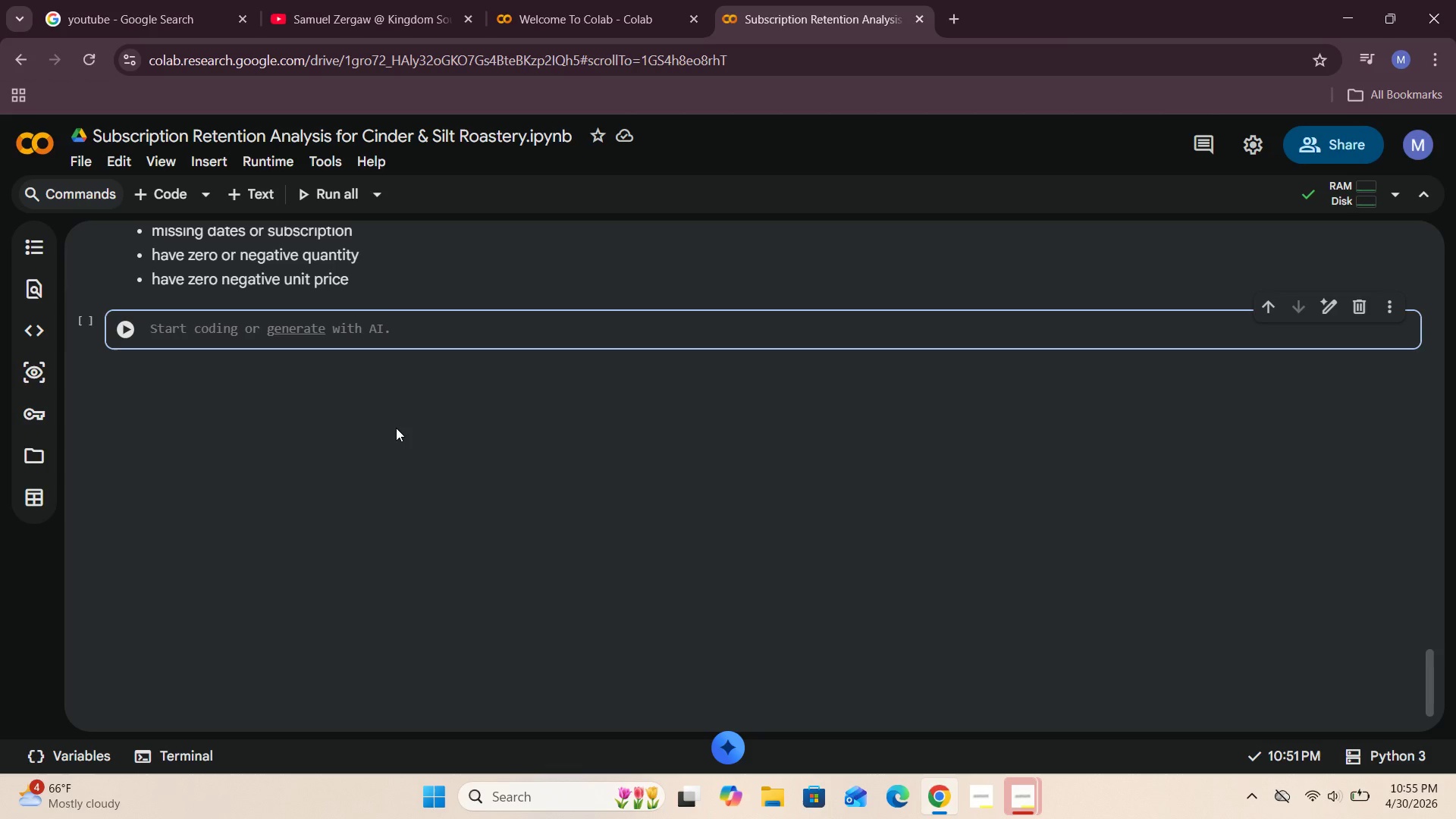 
key(Shift+Enter)
 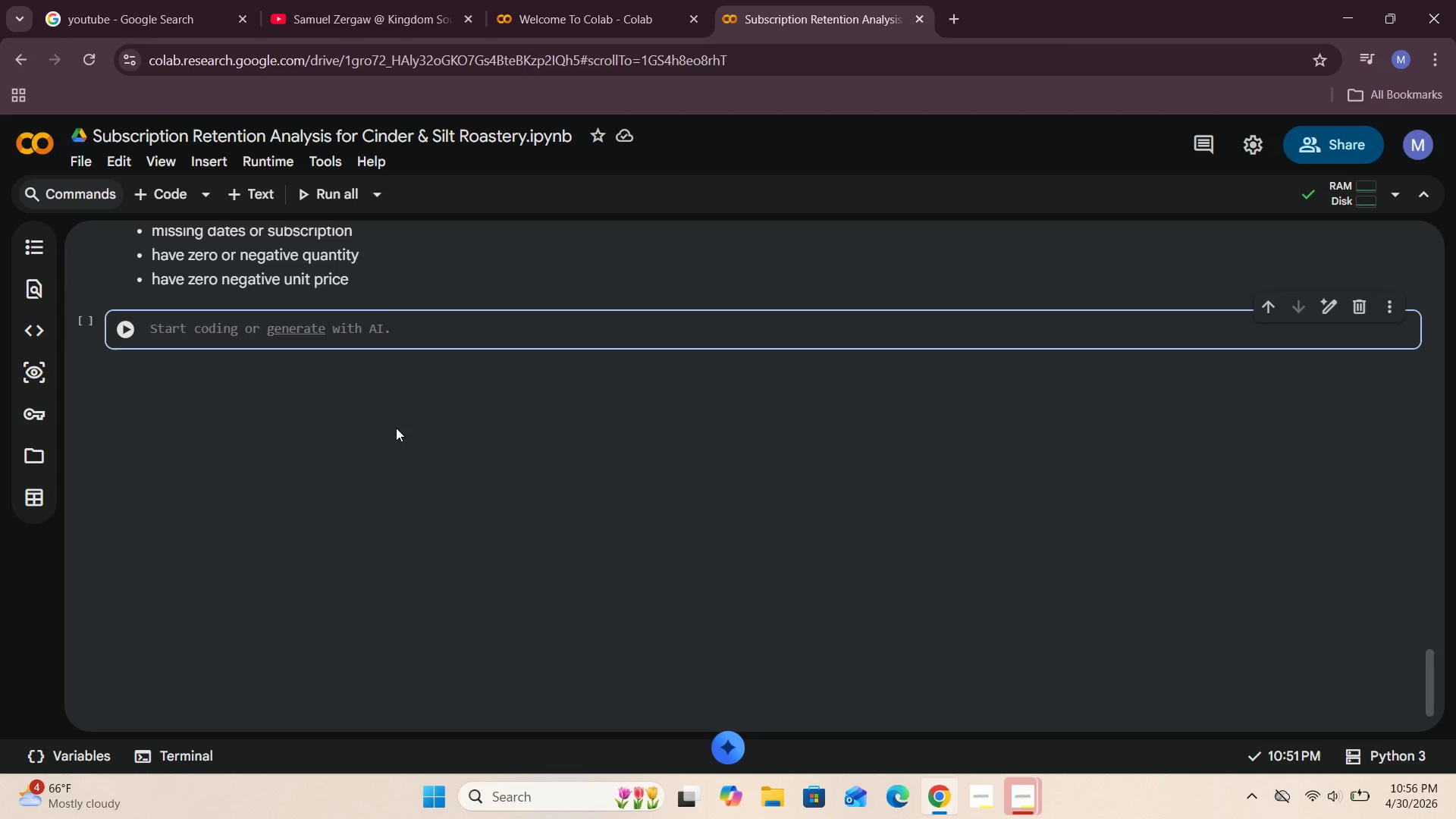 
scroll: coordinate [396, 428], scroll_direction: up, amount: 2.0
 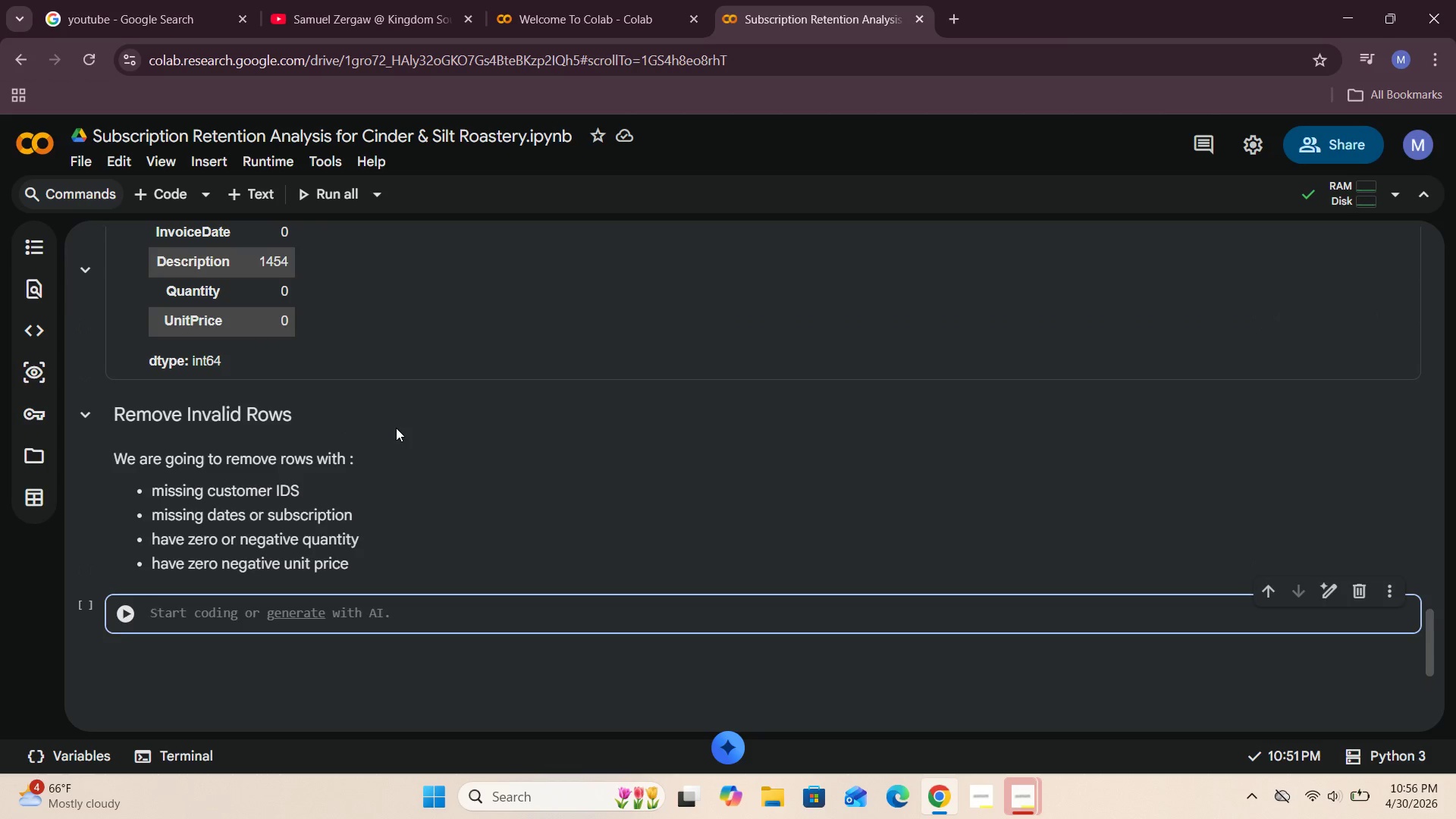 
scroll: coordinate [396, 428], scroll_direction: down, amount: 1.0
 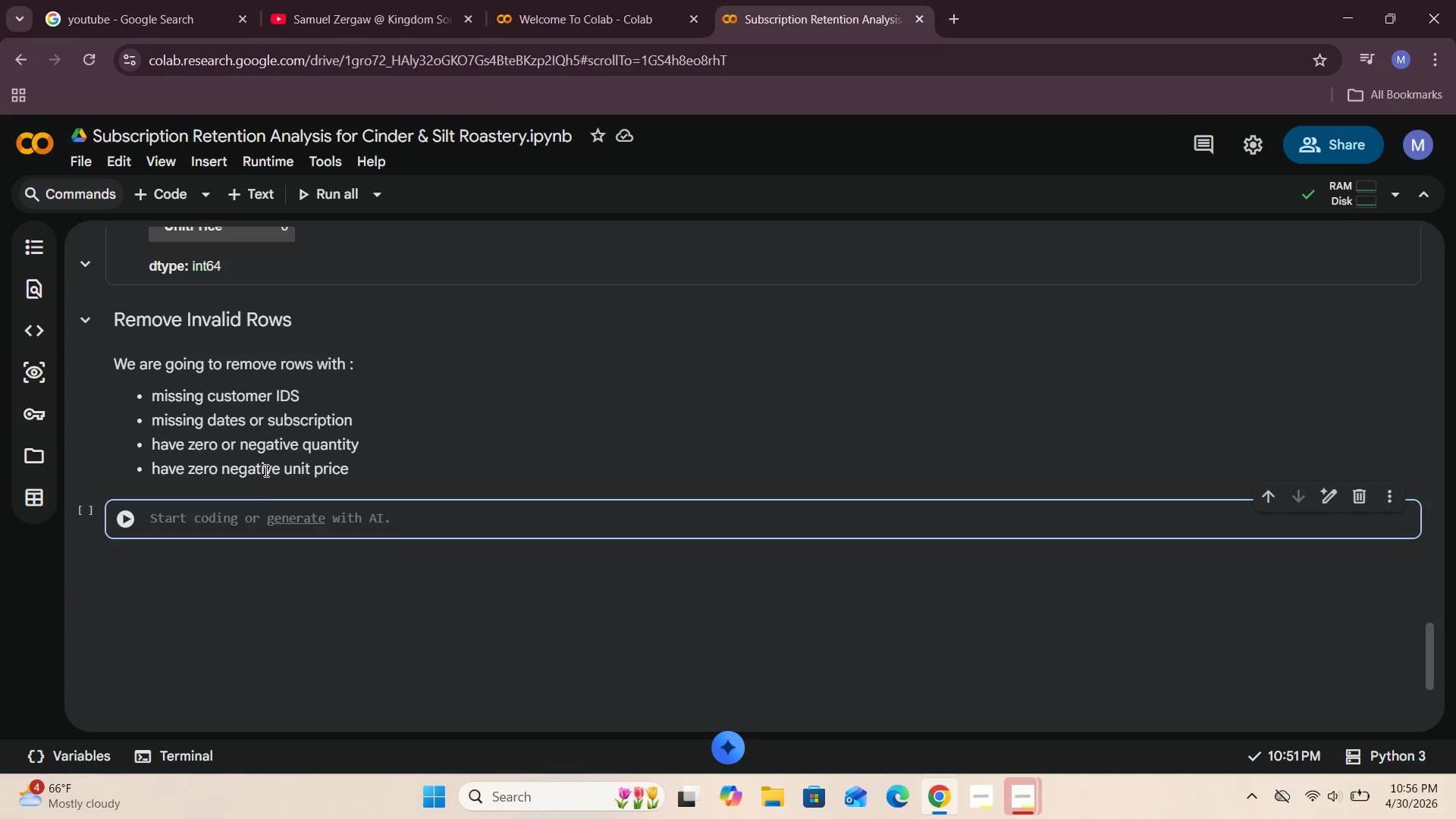 
left_click([243, 516])
 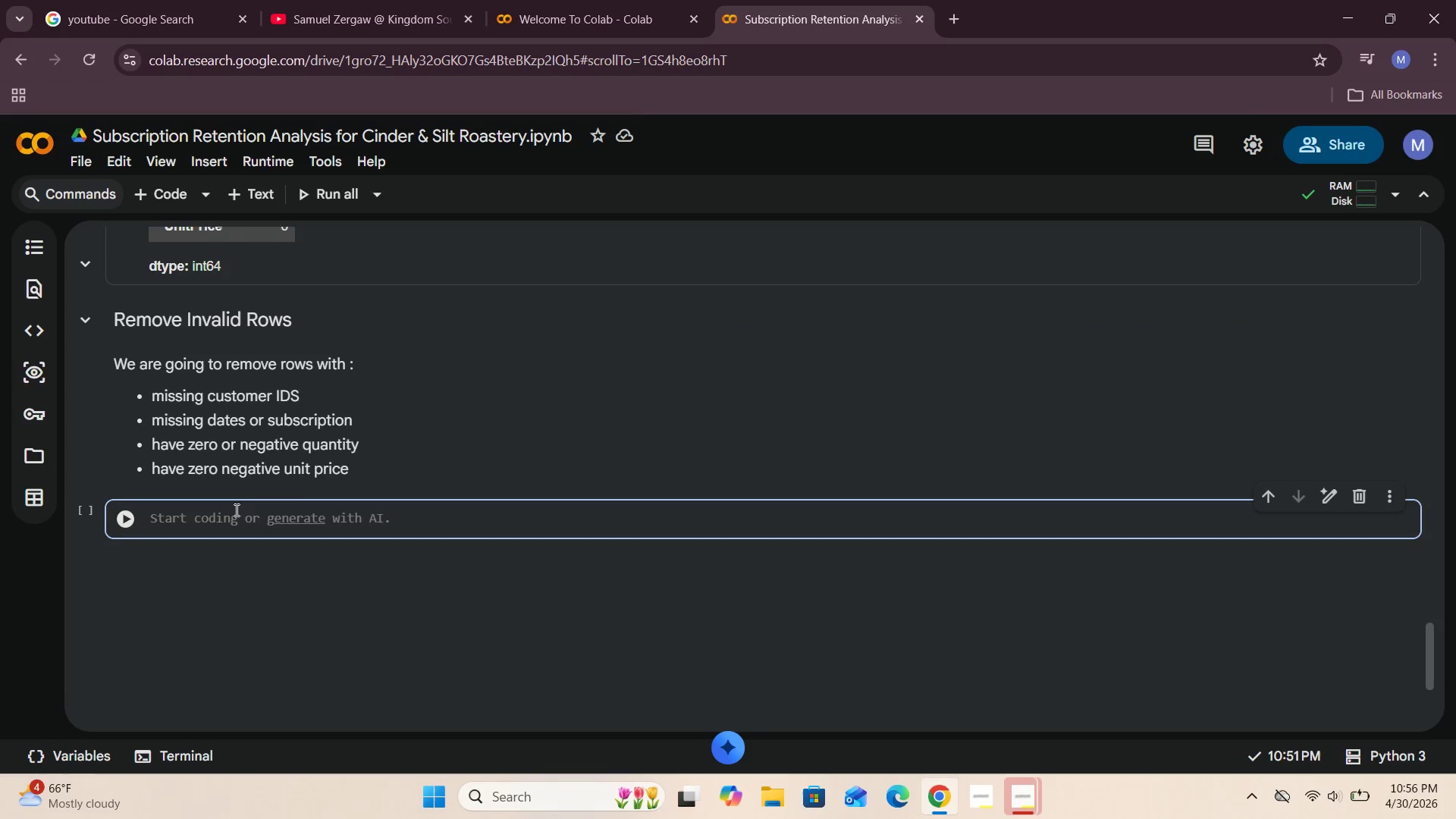 
type(reay)
key(Backspace)
key(Backspace)
type(tail_cle)
key(Backspace)
key(Backspace)
key(Backspace)
 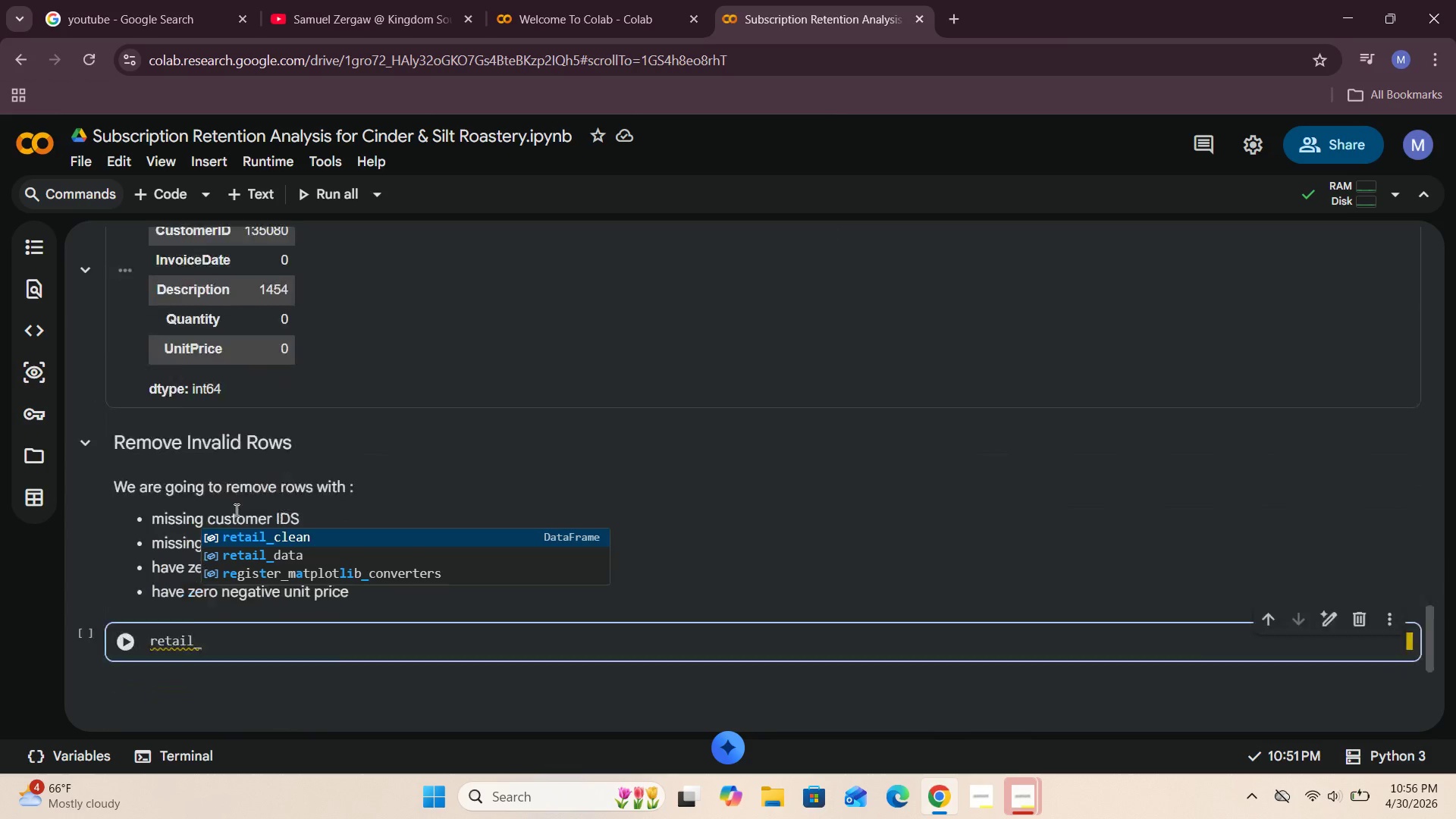 
wait(5.22)
 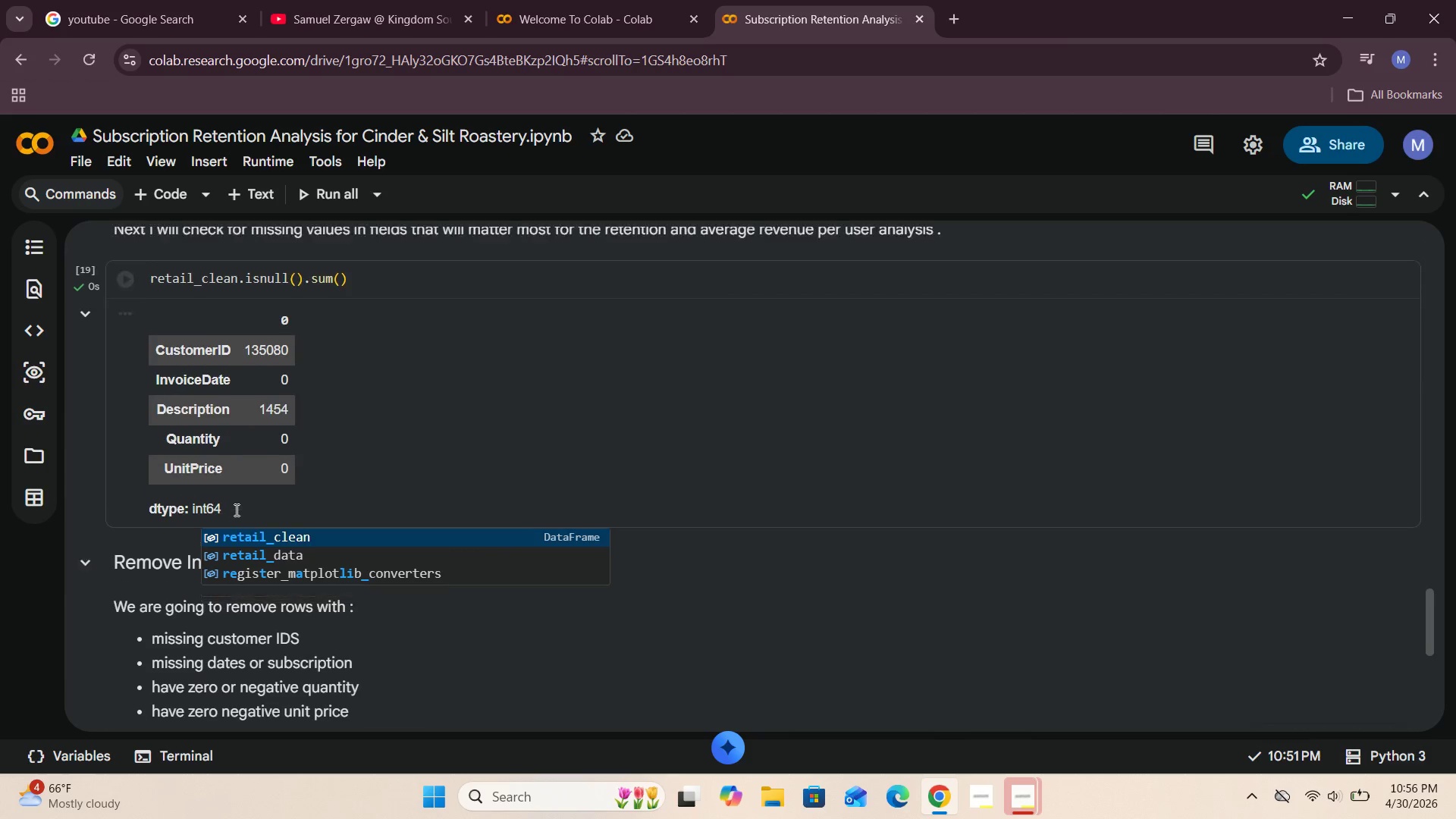 
left_click([299, 540])
 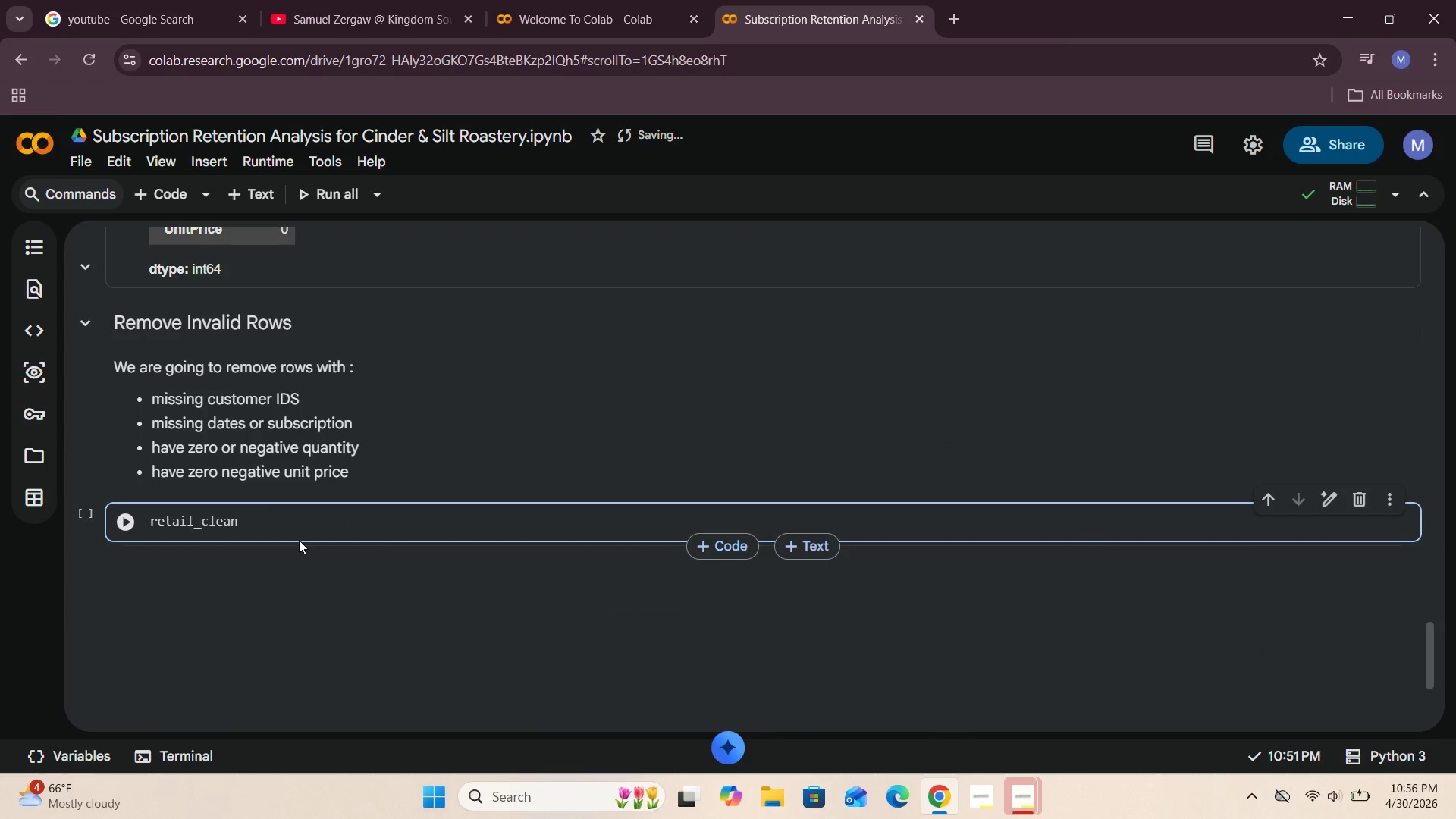 
type(.dropna(subset=["CustmerID)
 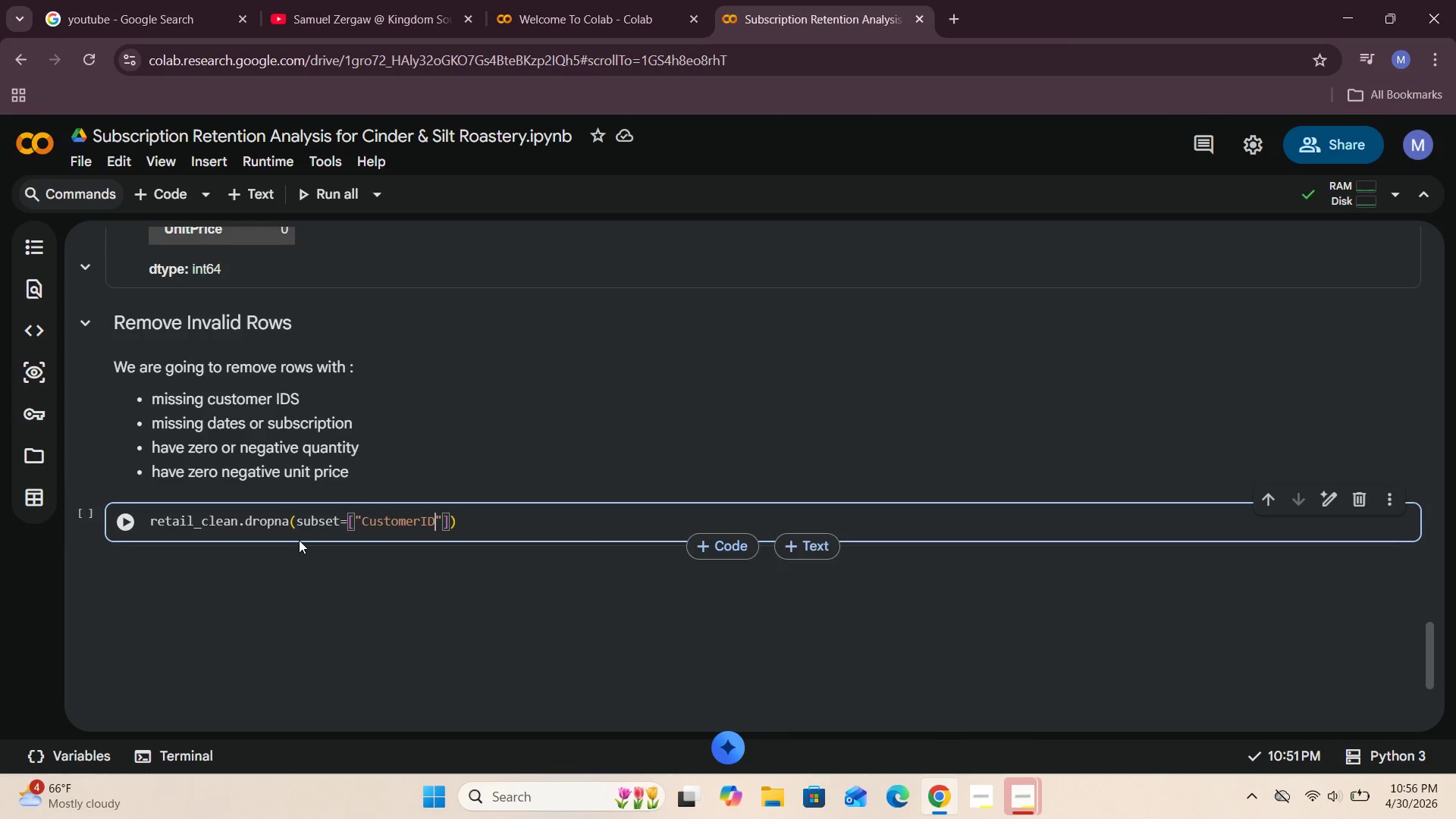 
key(ArrowRight)
 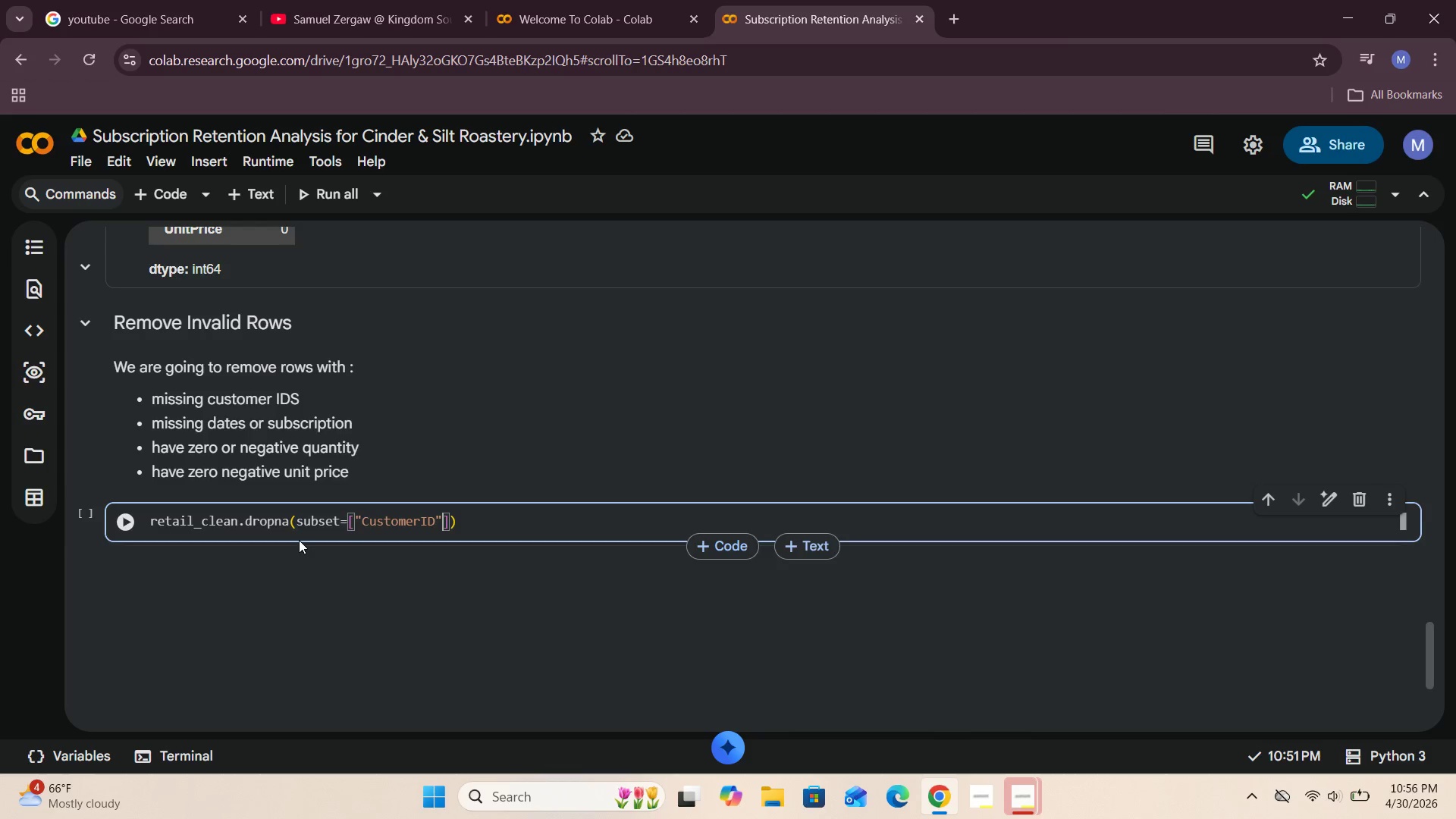 
key(ArrowLeft)
 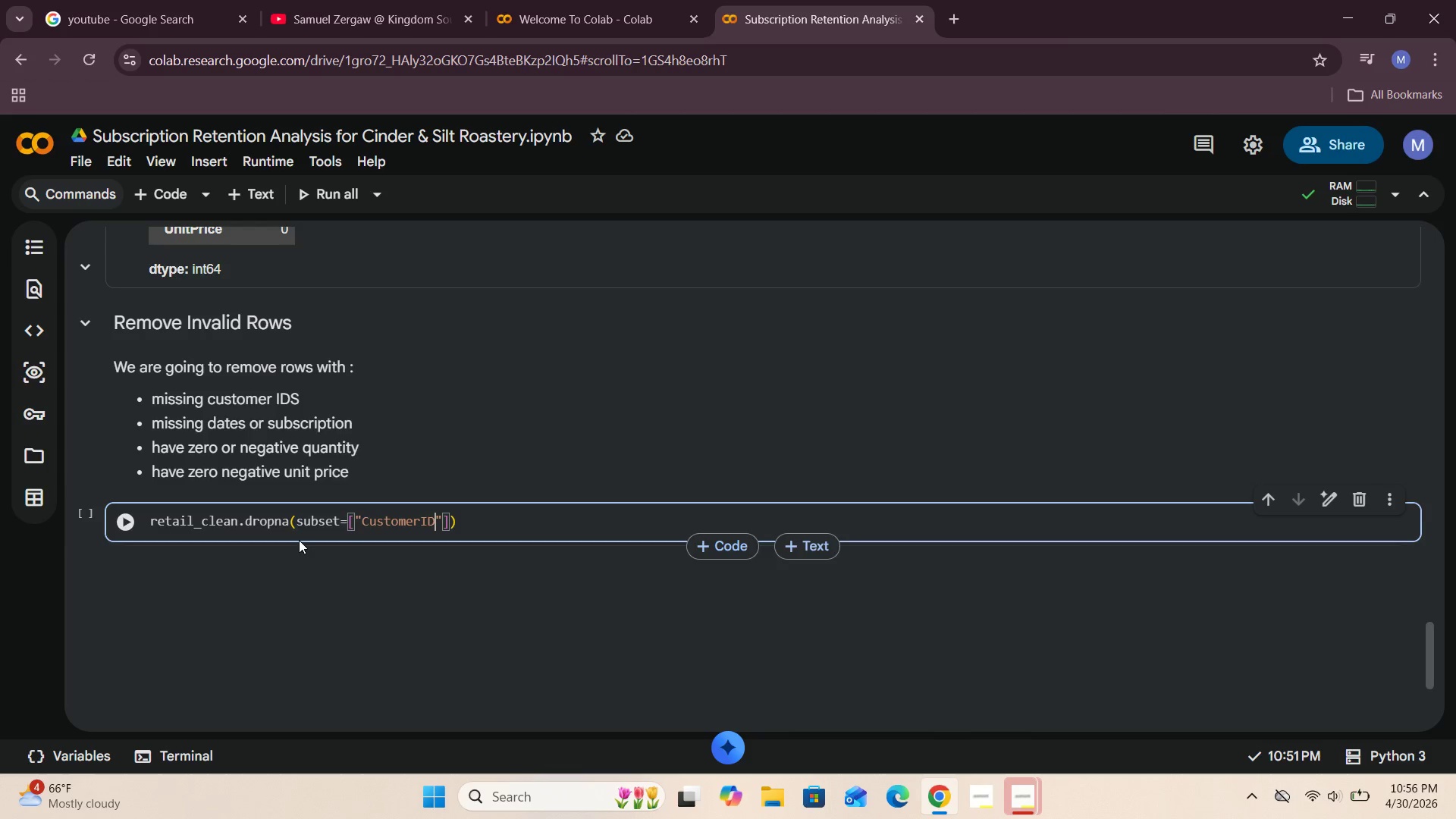 
key(ArrowLeft)
 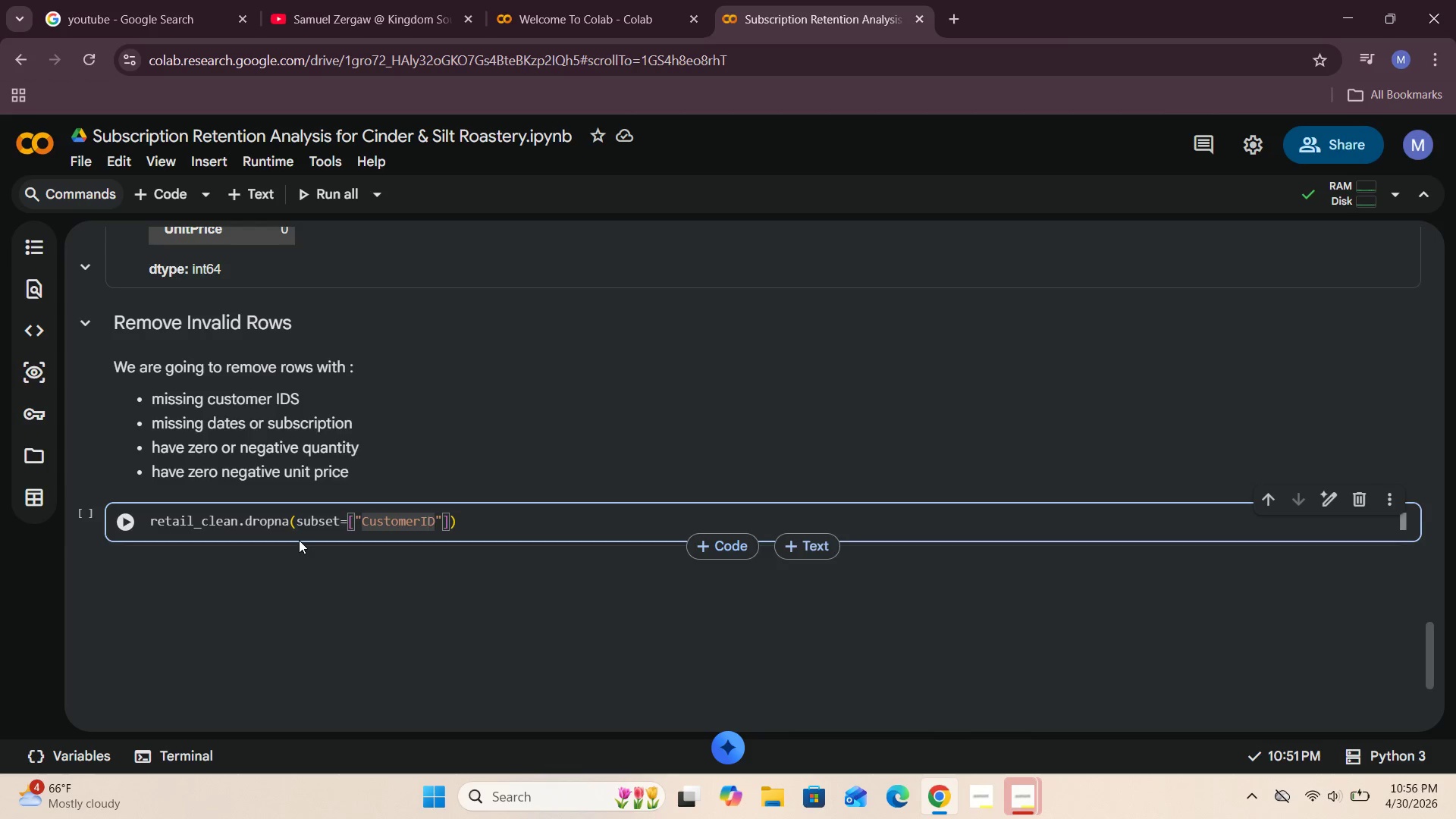 
key(ArrowLeft)
 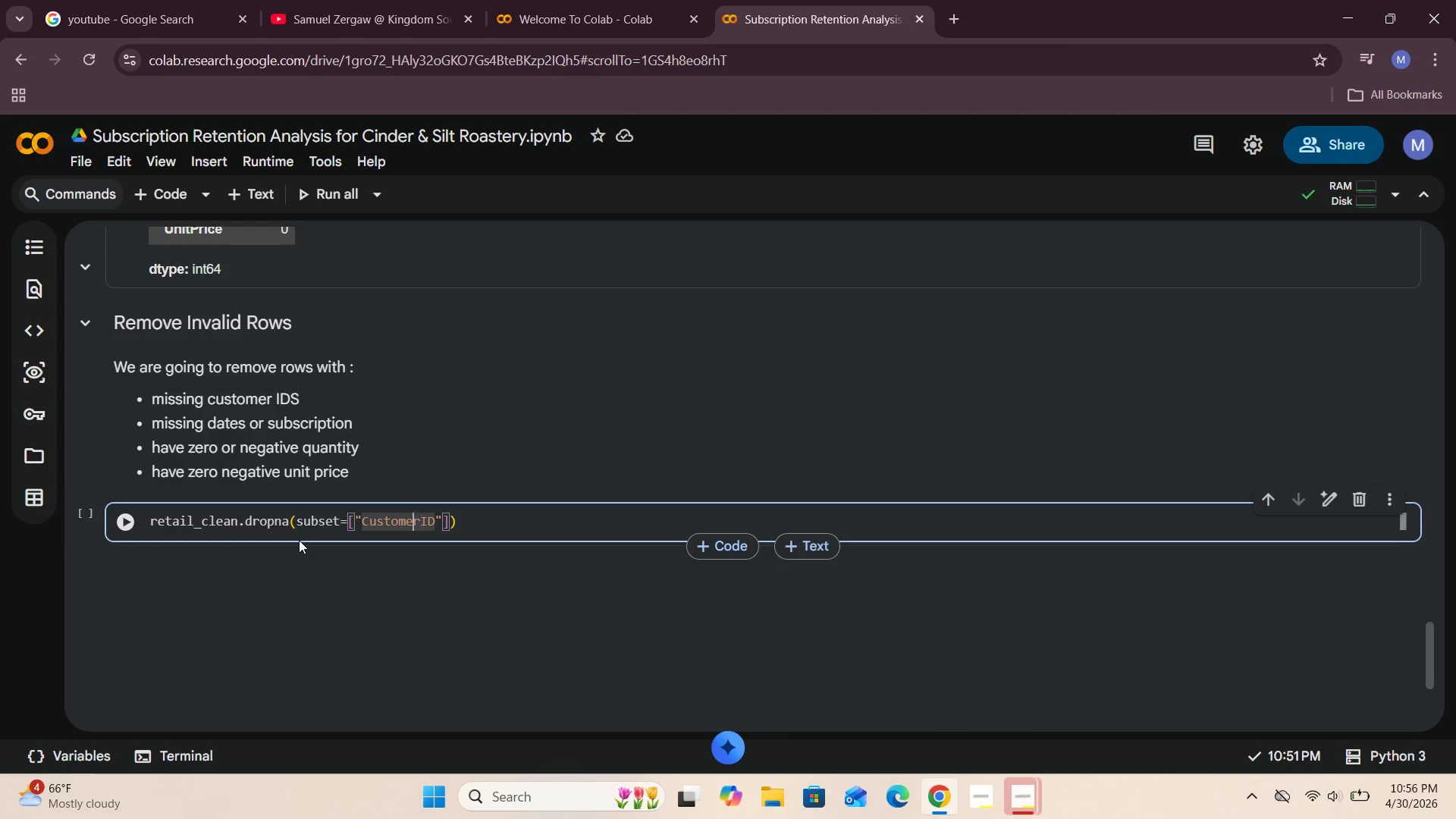 
key(ArrowLeft)
 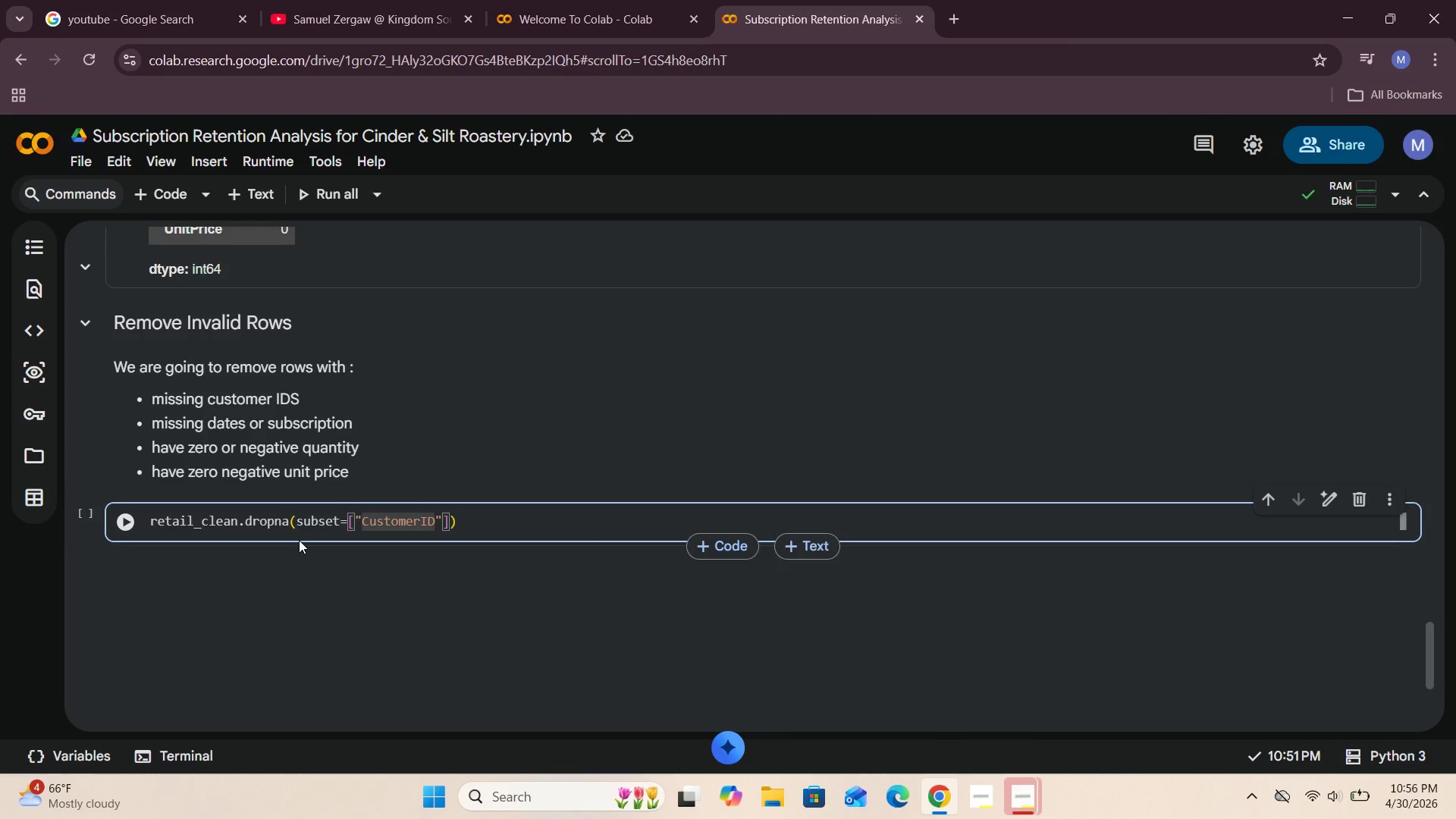 
hold_key(key=ArrowRight, duration=0.64)
 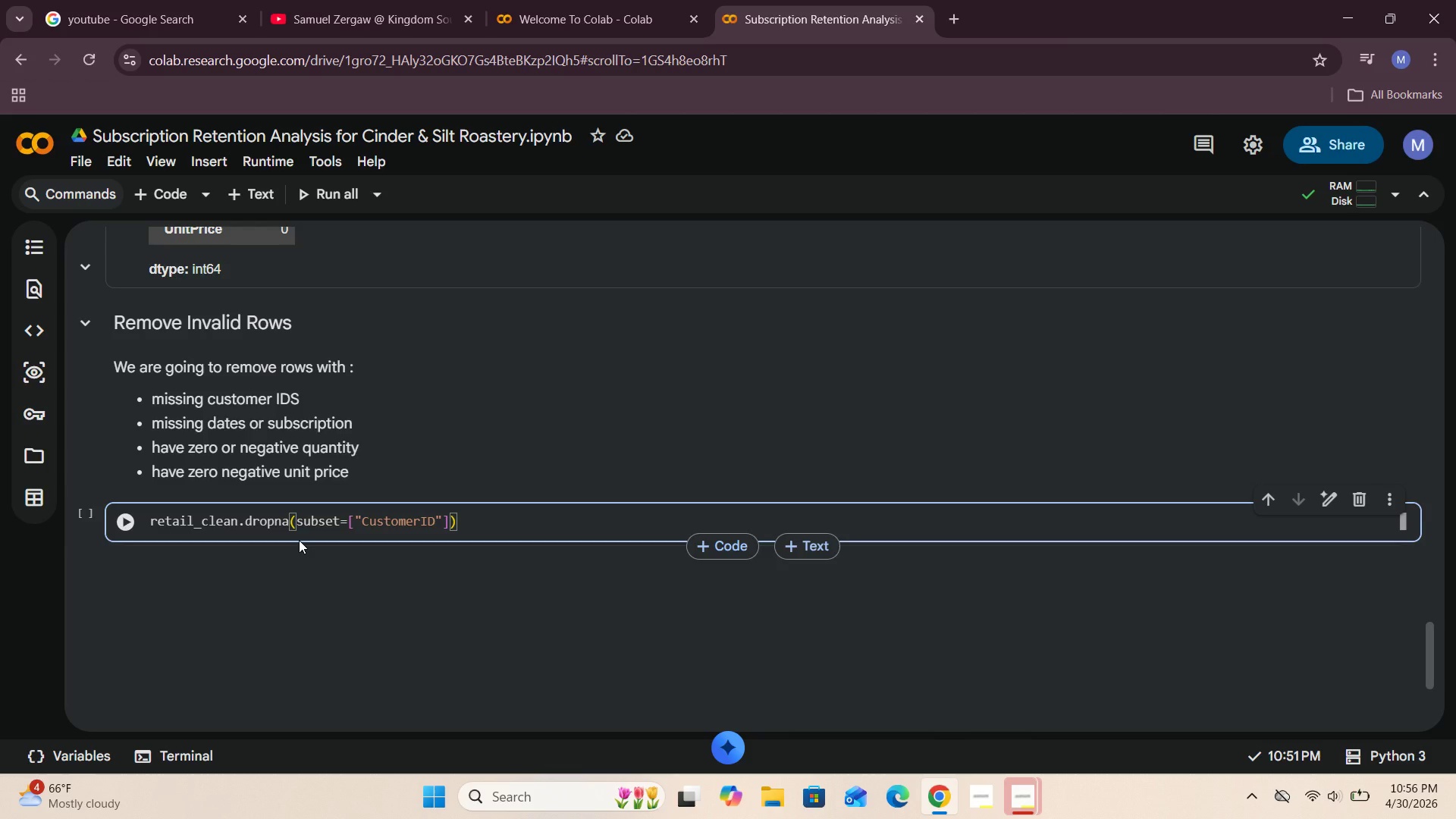 
key(ArrowLeft)
 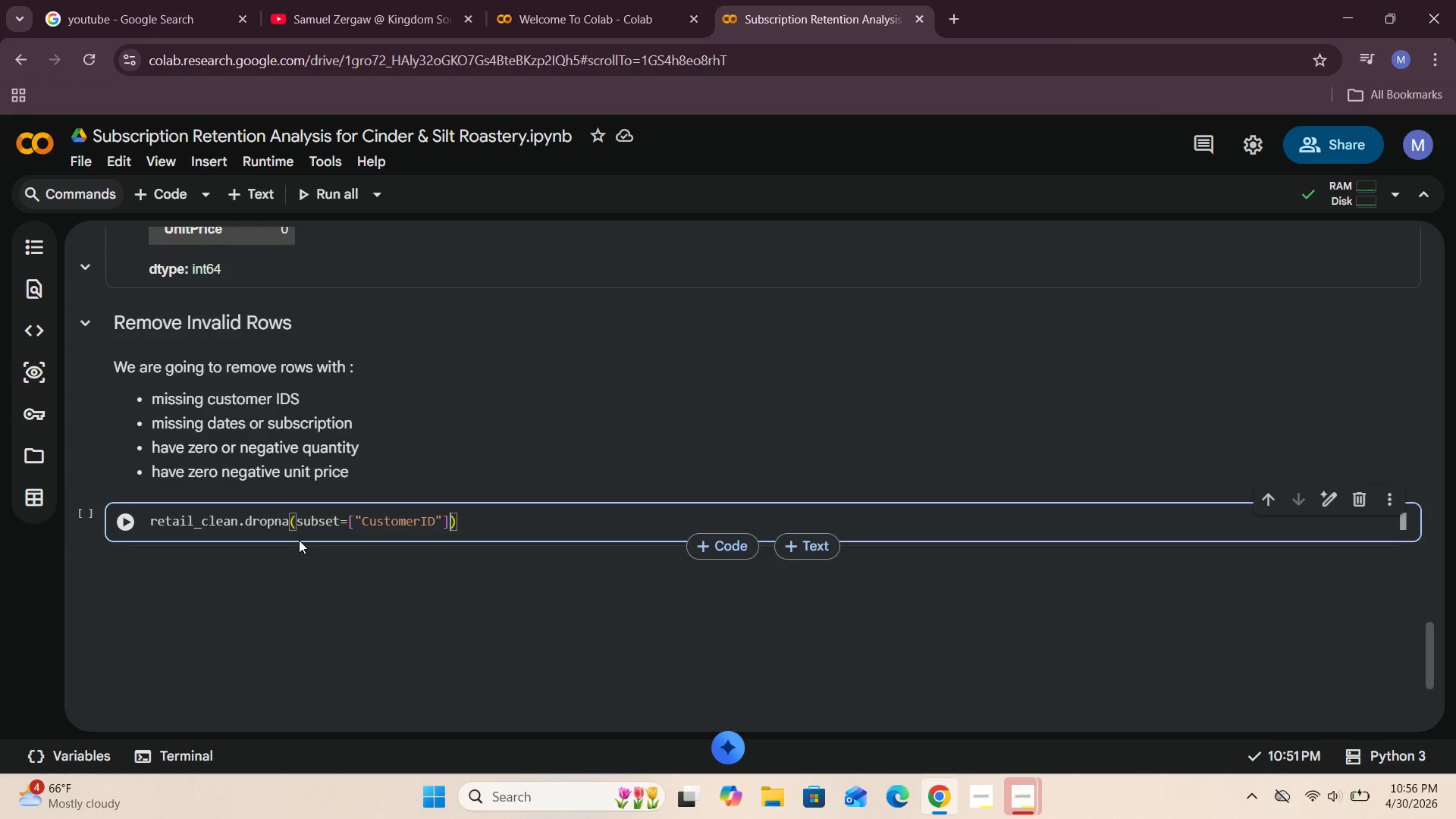 
key(ArrowLeft)
 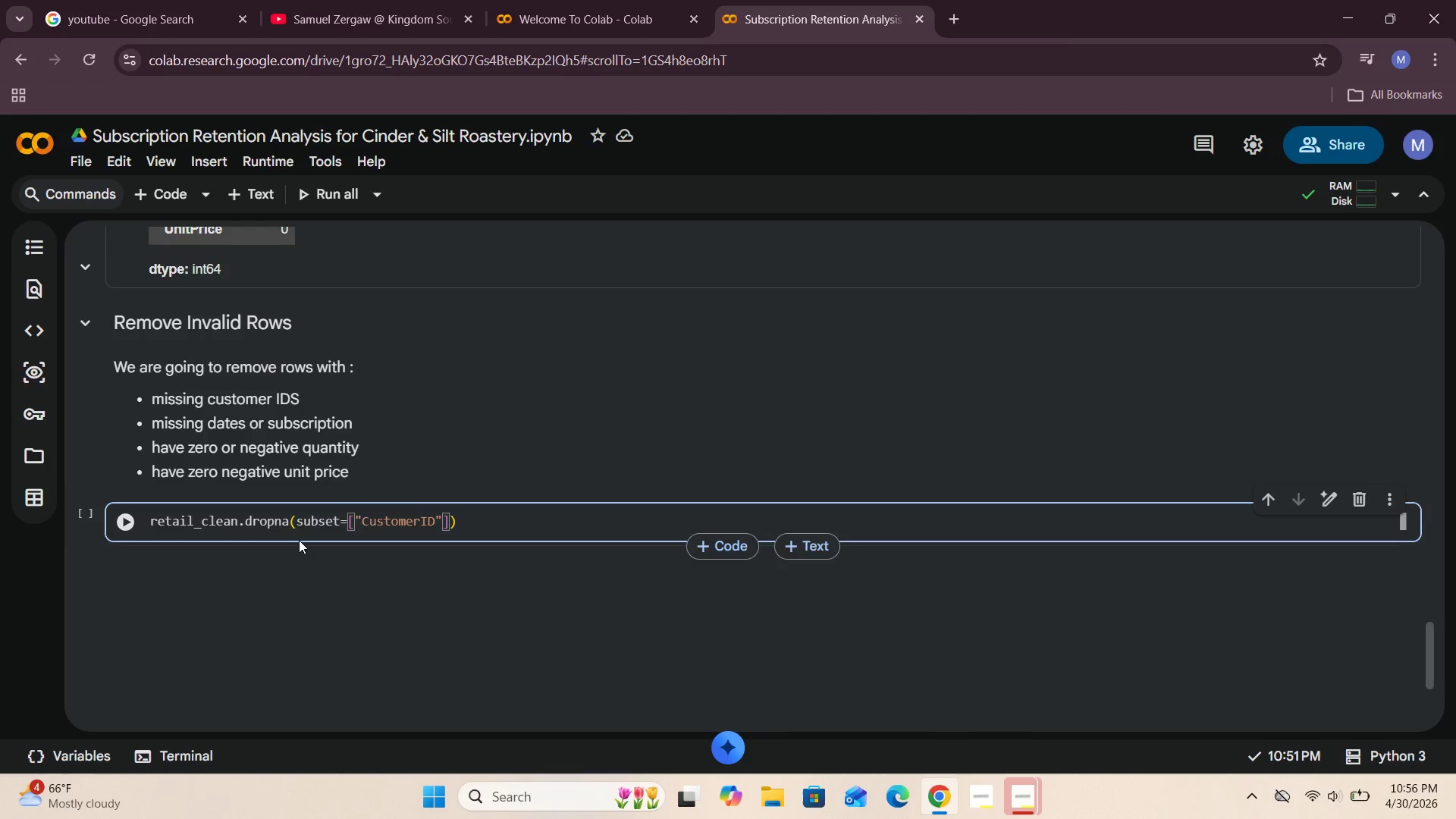 
key(Comma)
 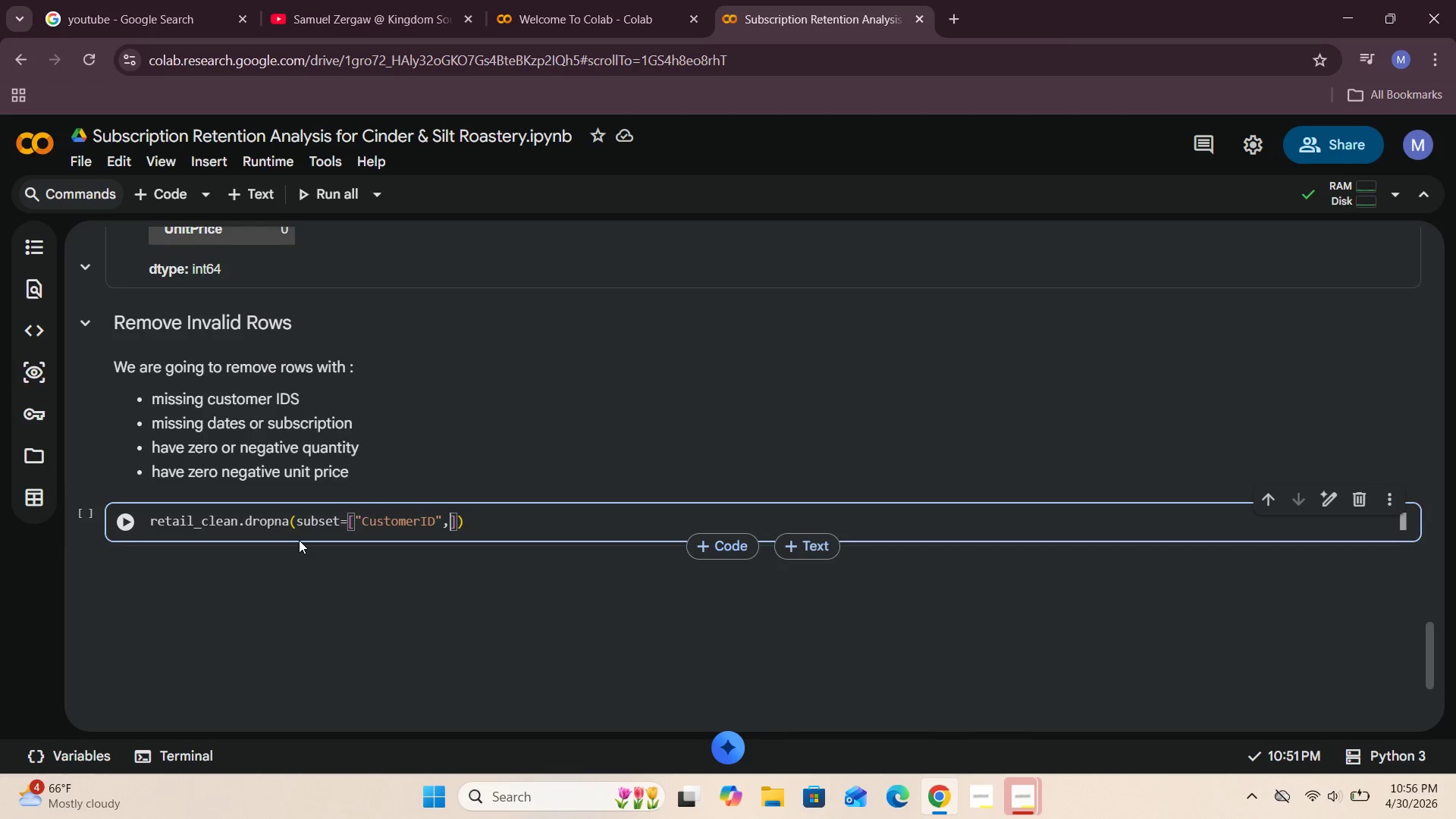 
key(Space)
 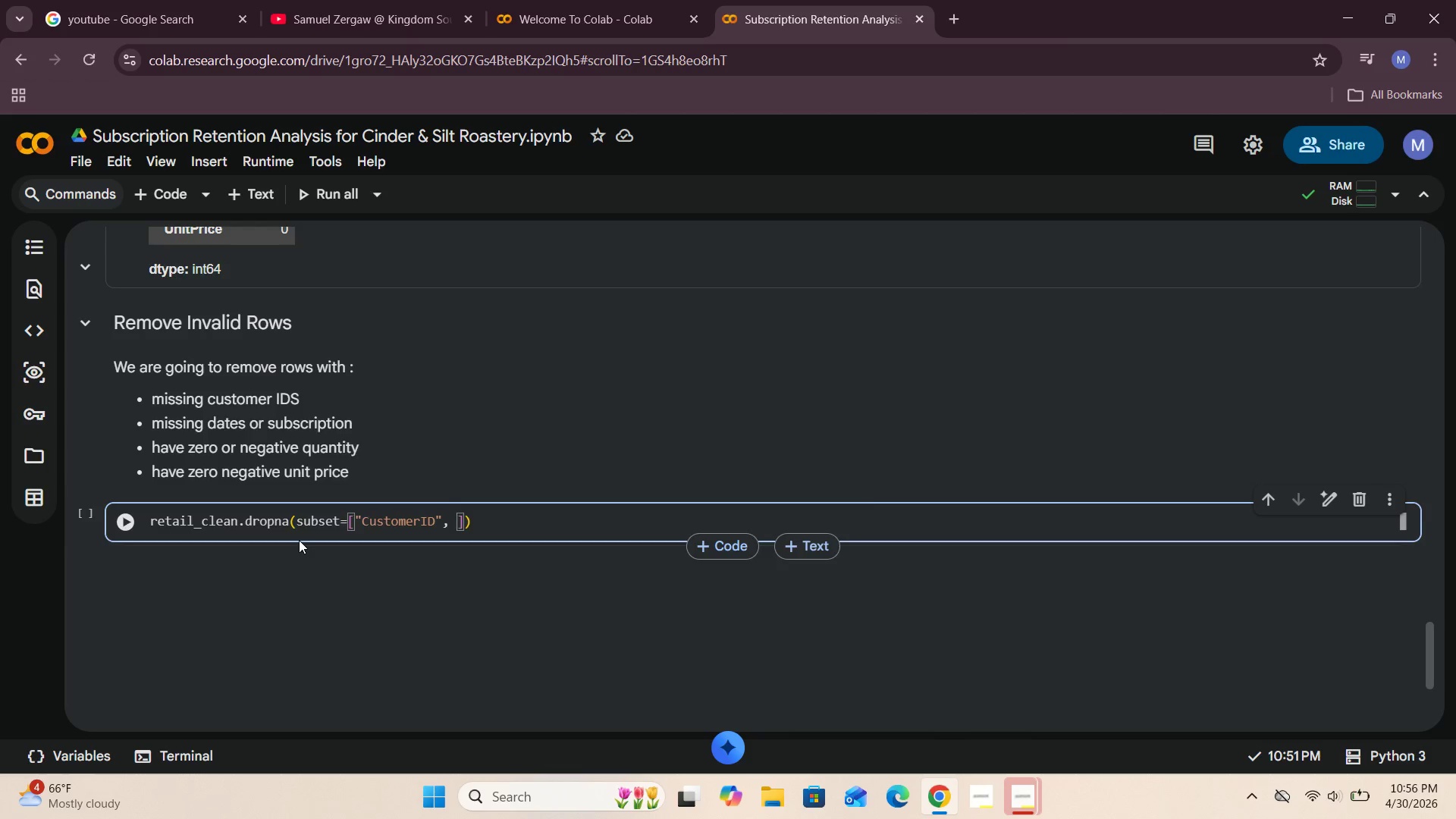 
key(Shift+Quote)
 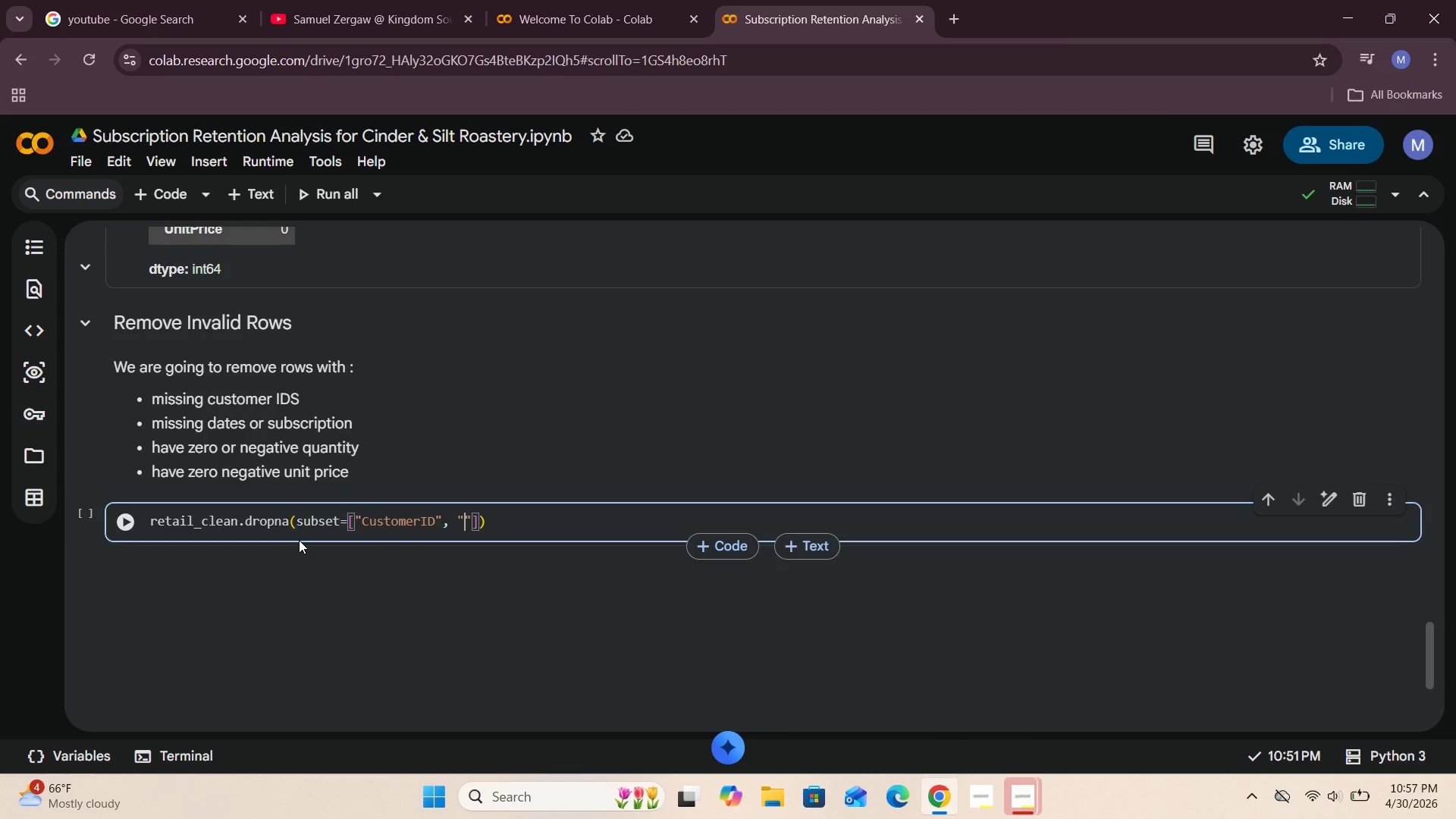 
wait(21.12)
 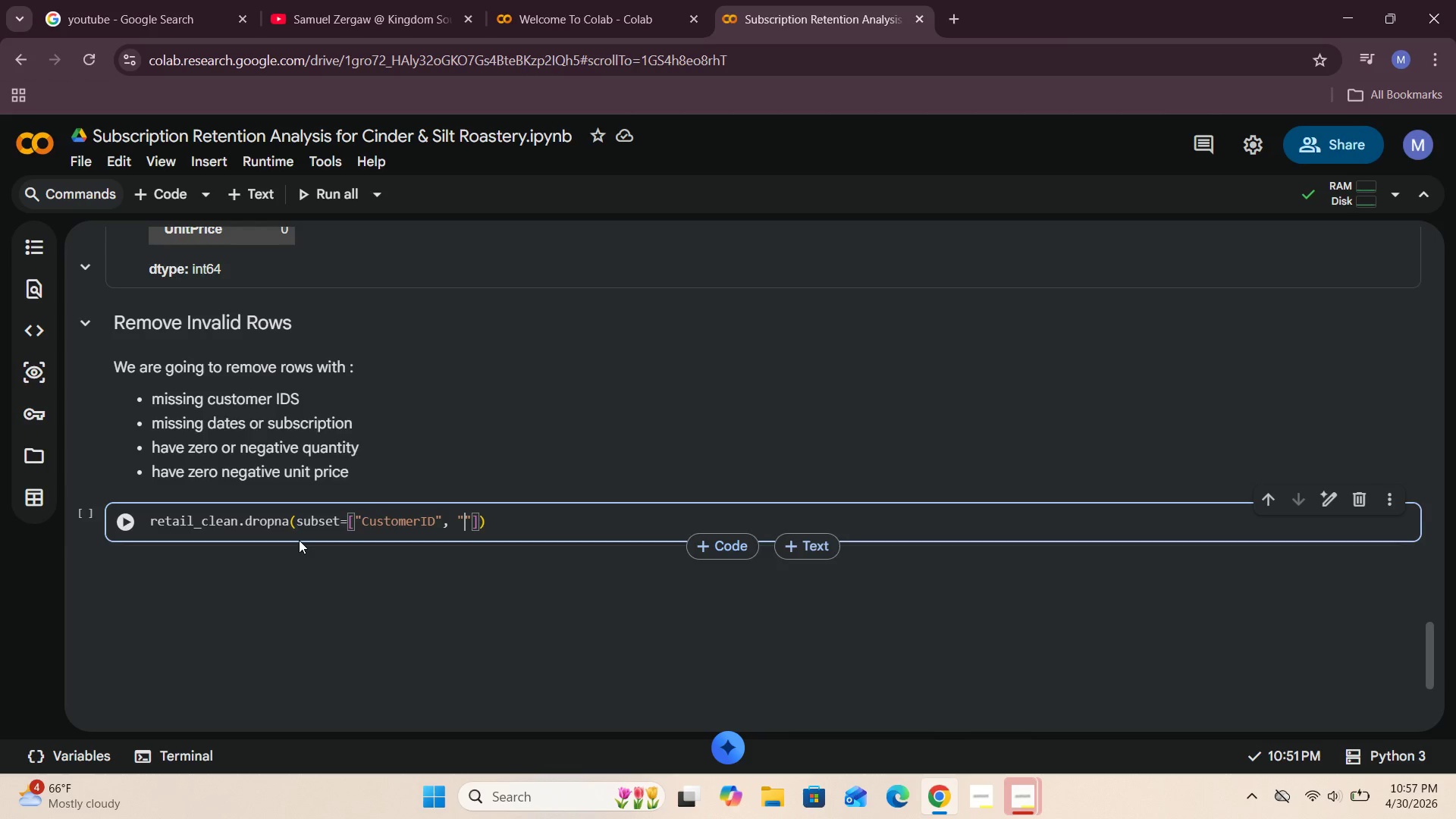 
type(InvoiceDate)
 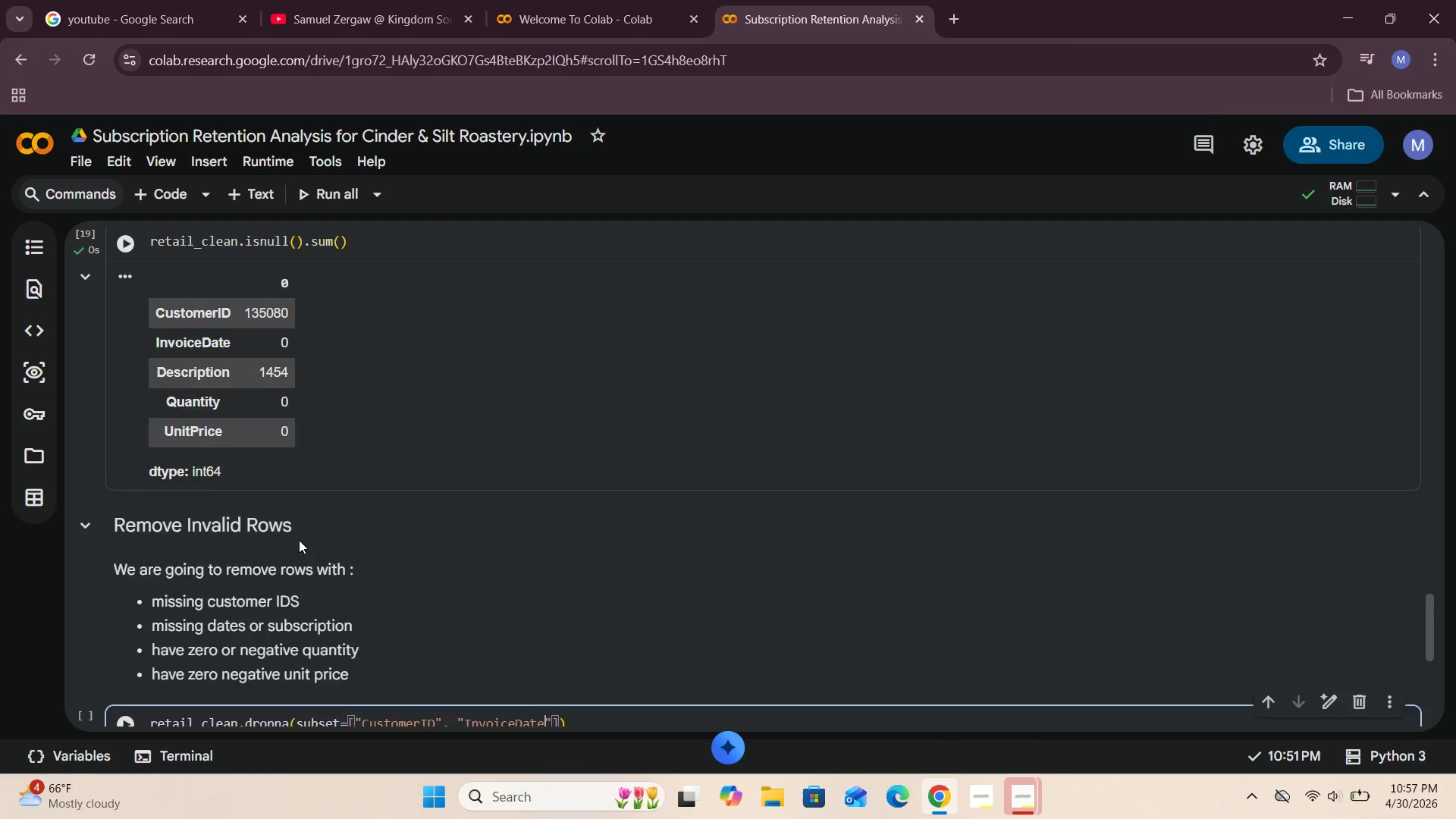 
wait(5.59)
 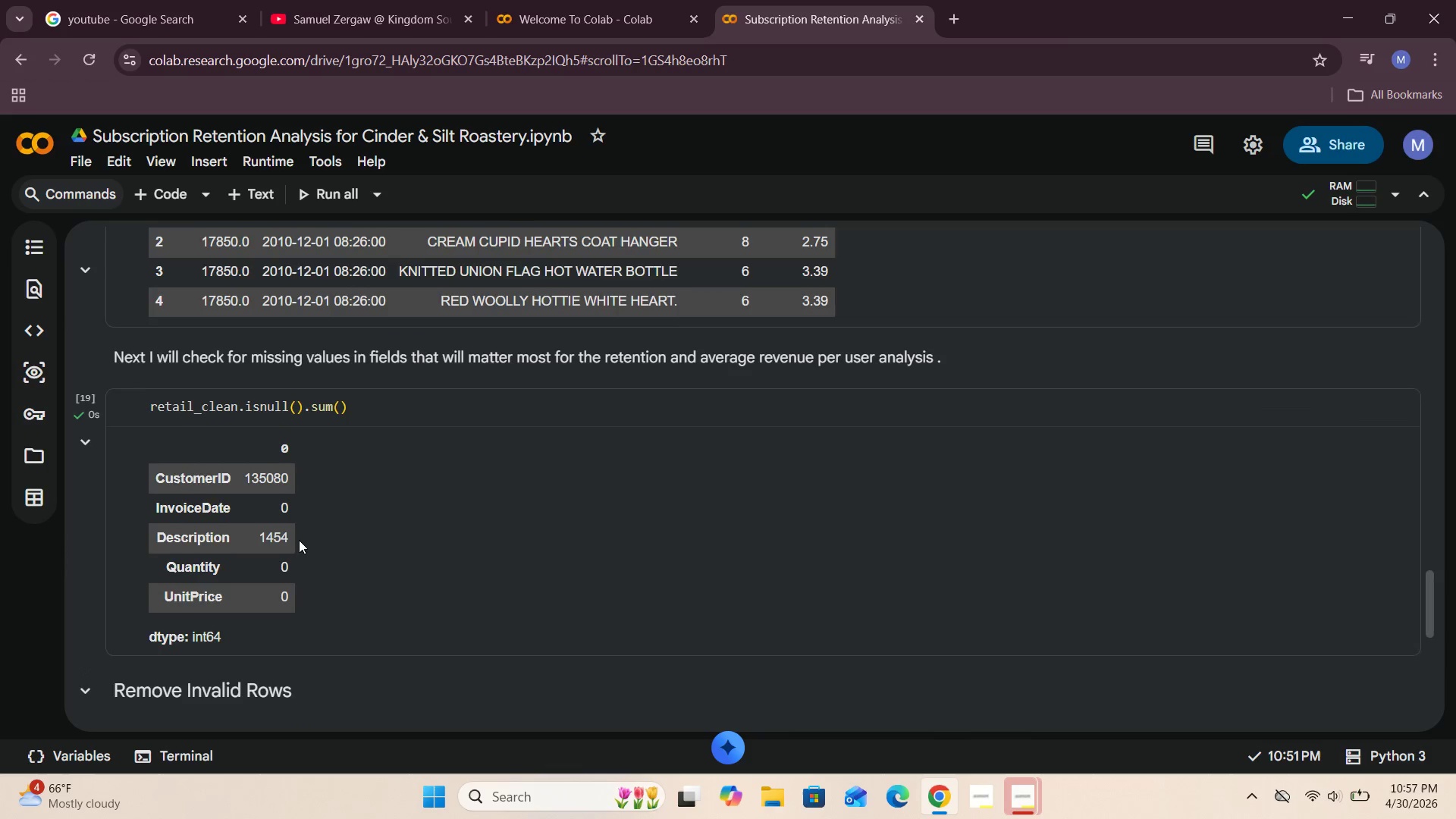 
key(ArrowRight)
 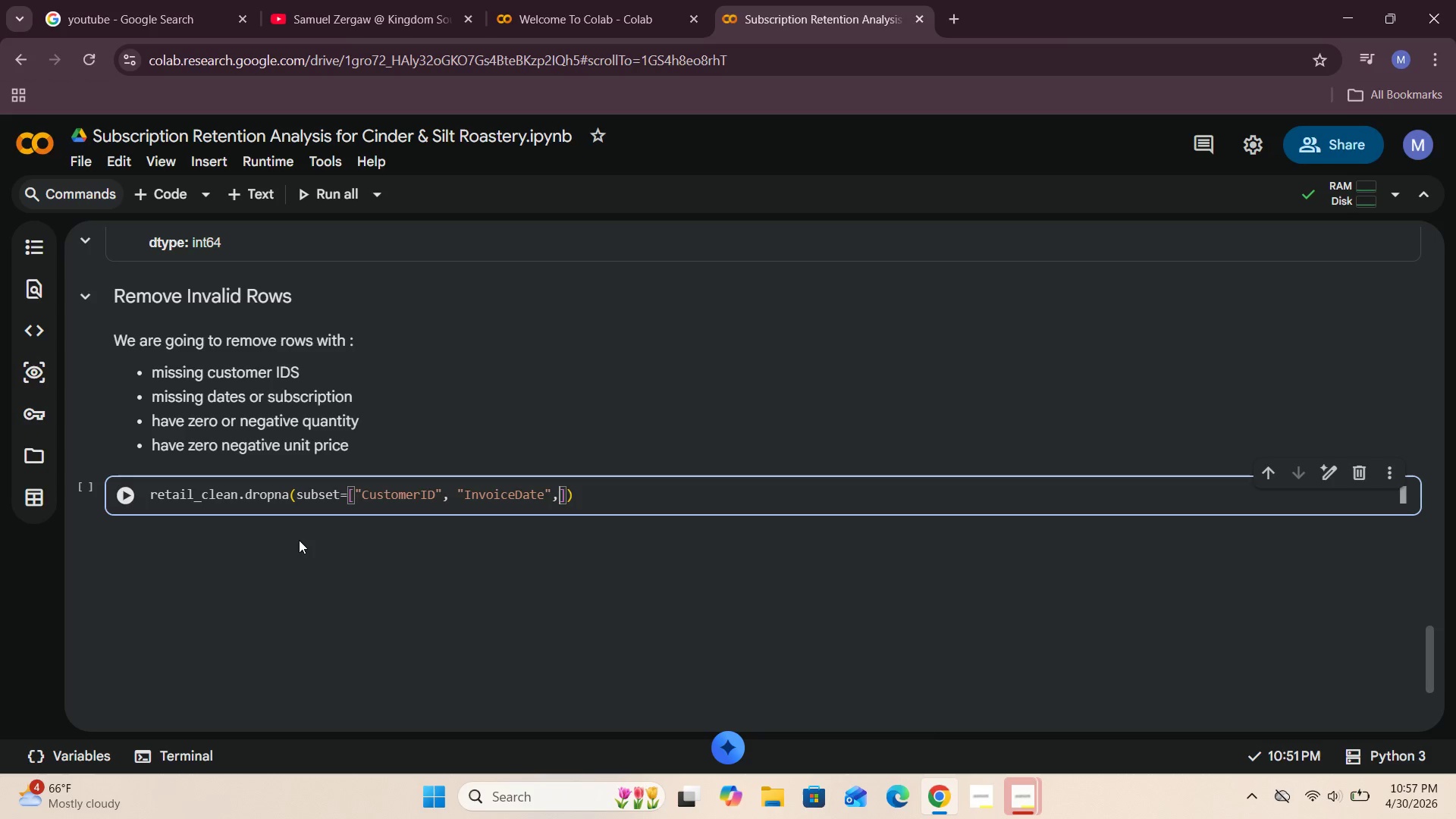 
key(Comma)
 